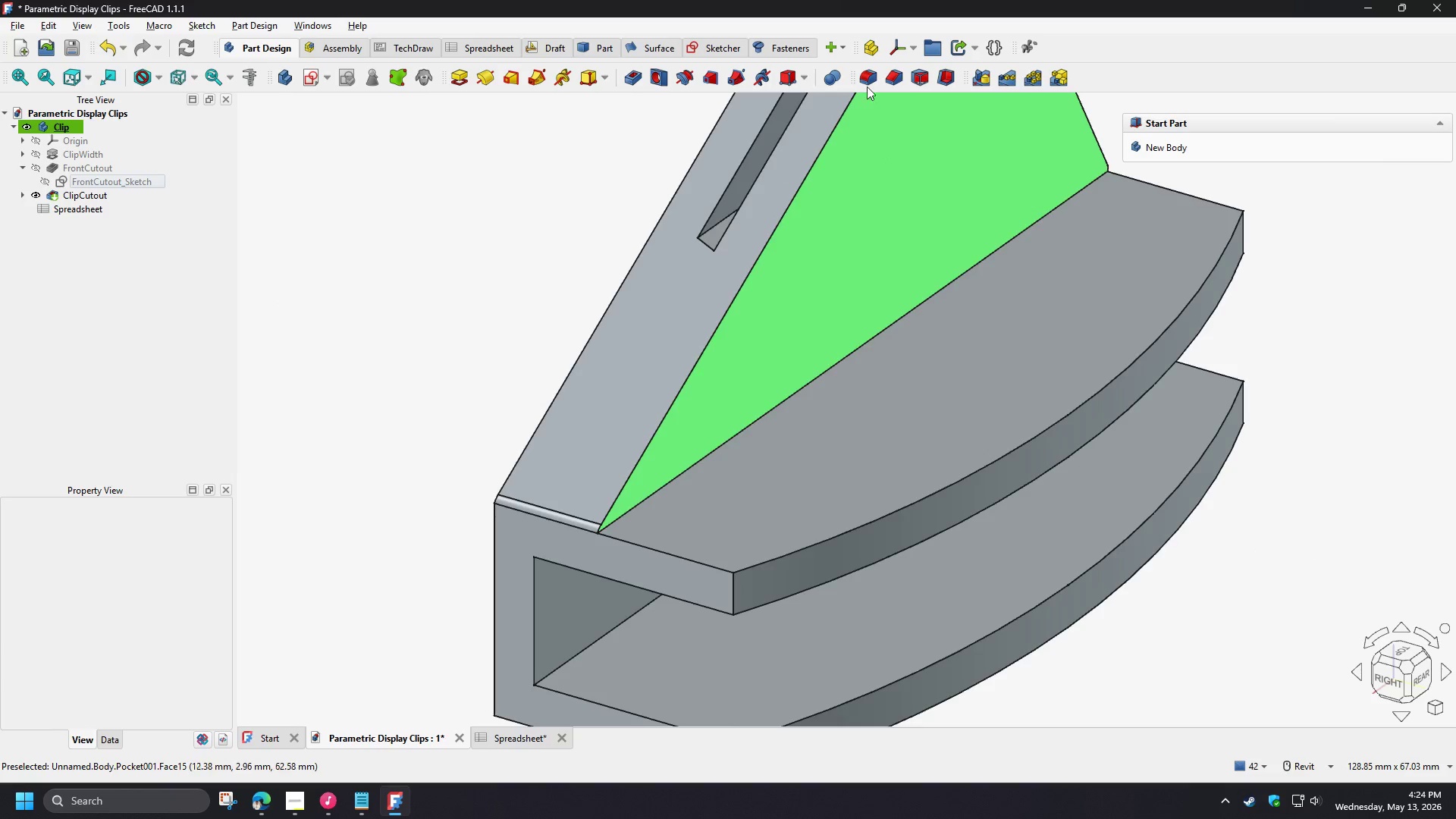 
left_click([862, 71])
 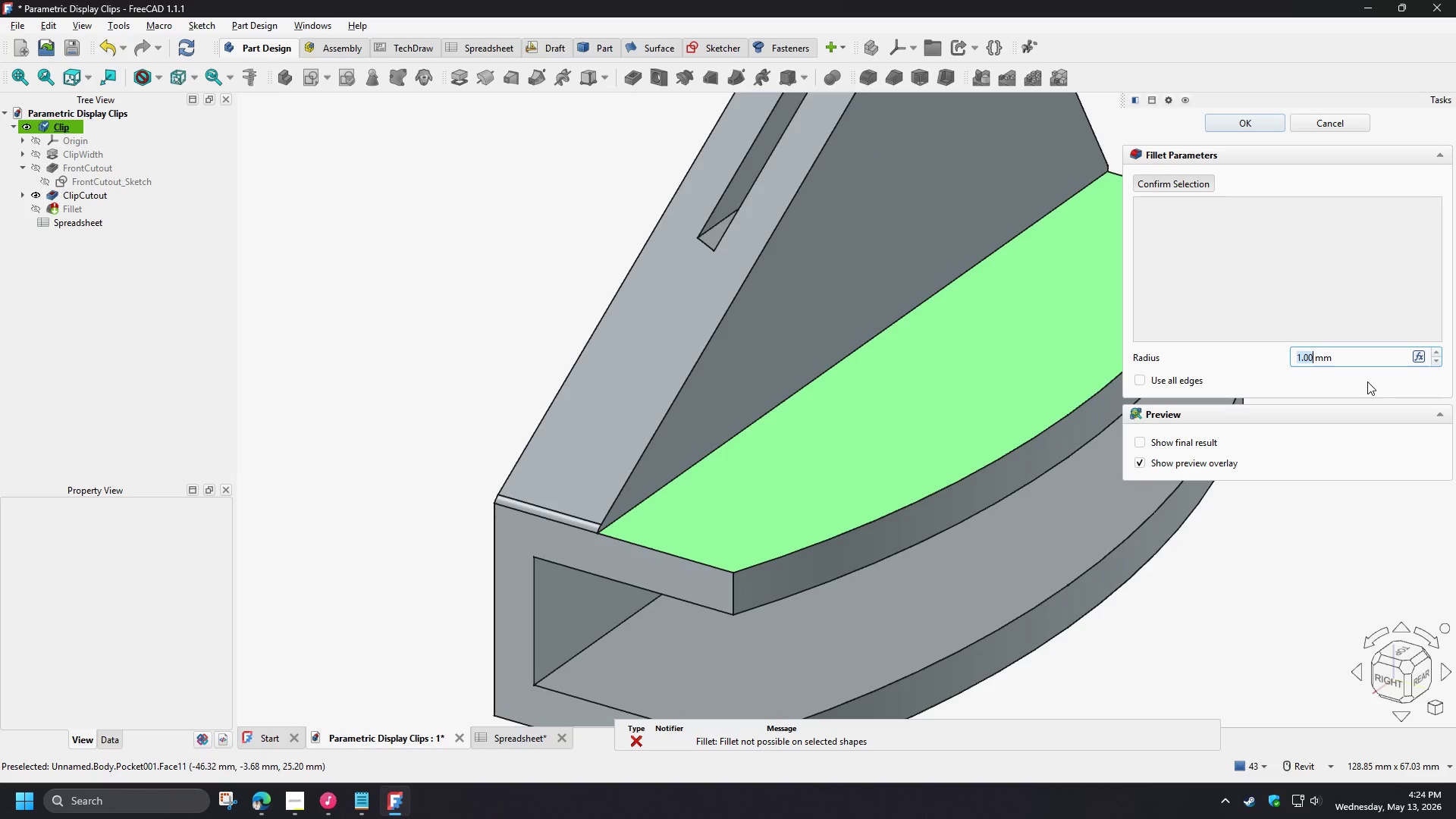 
key(Numpad1)
 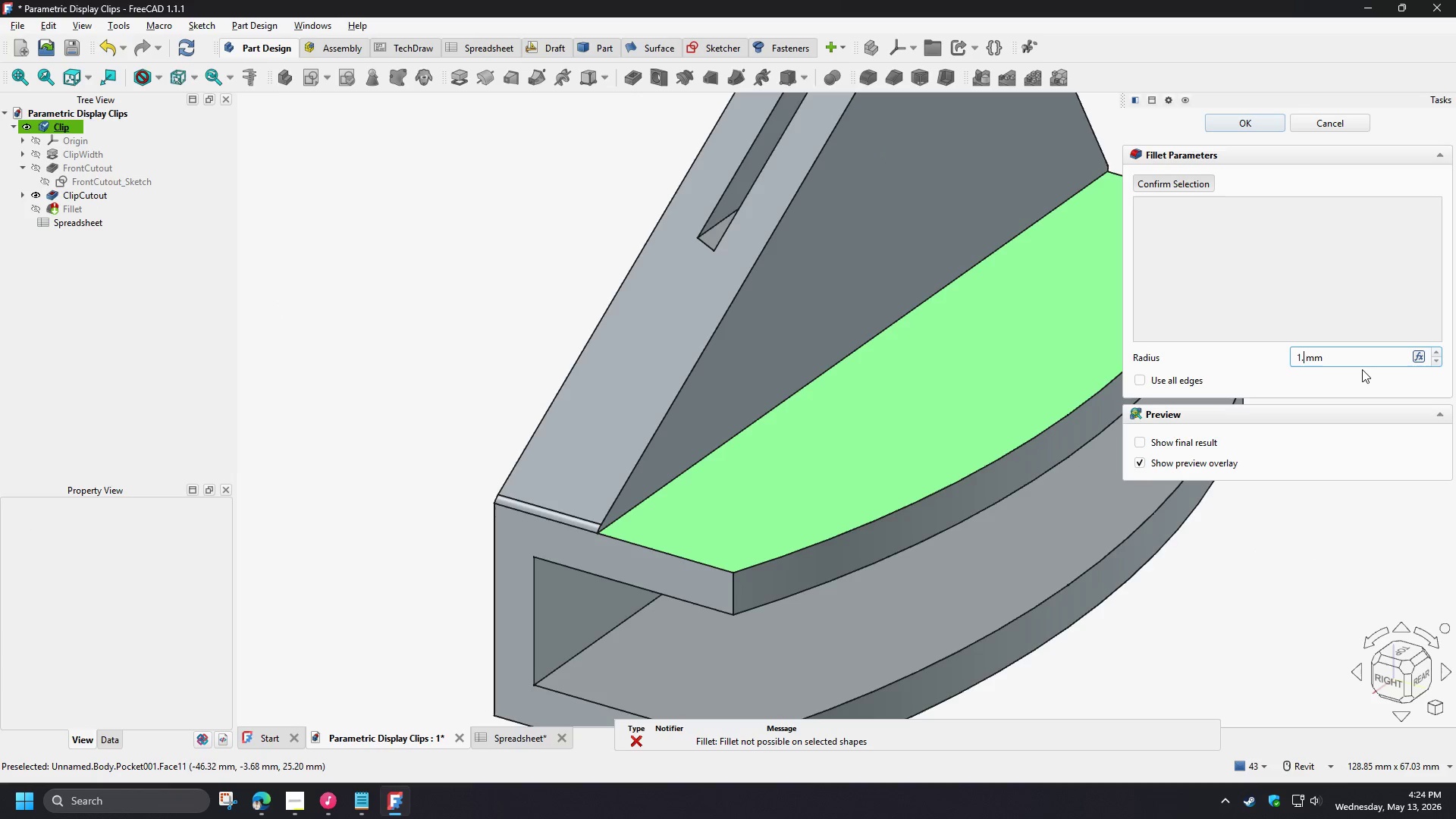 
key(NumpadDecimal)
 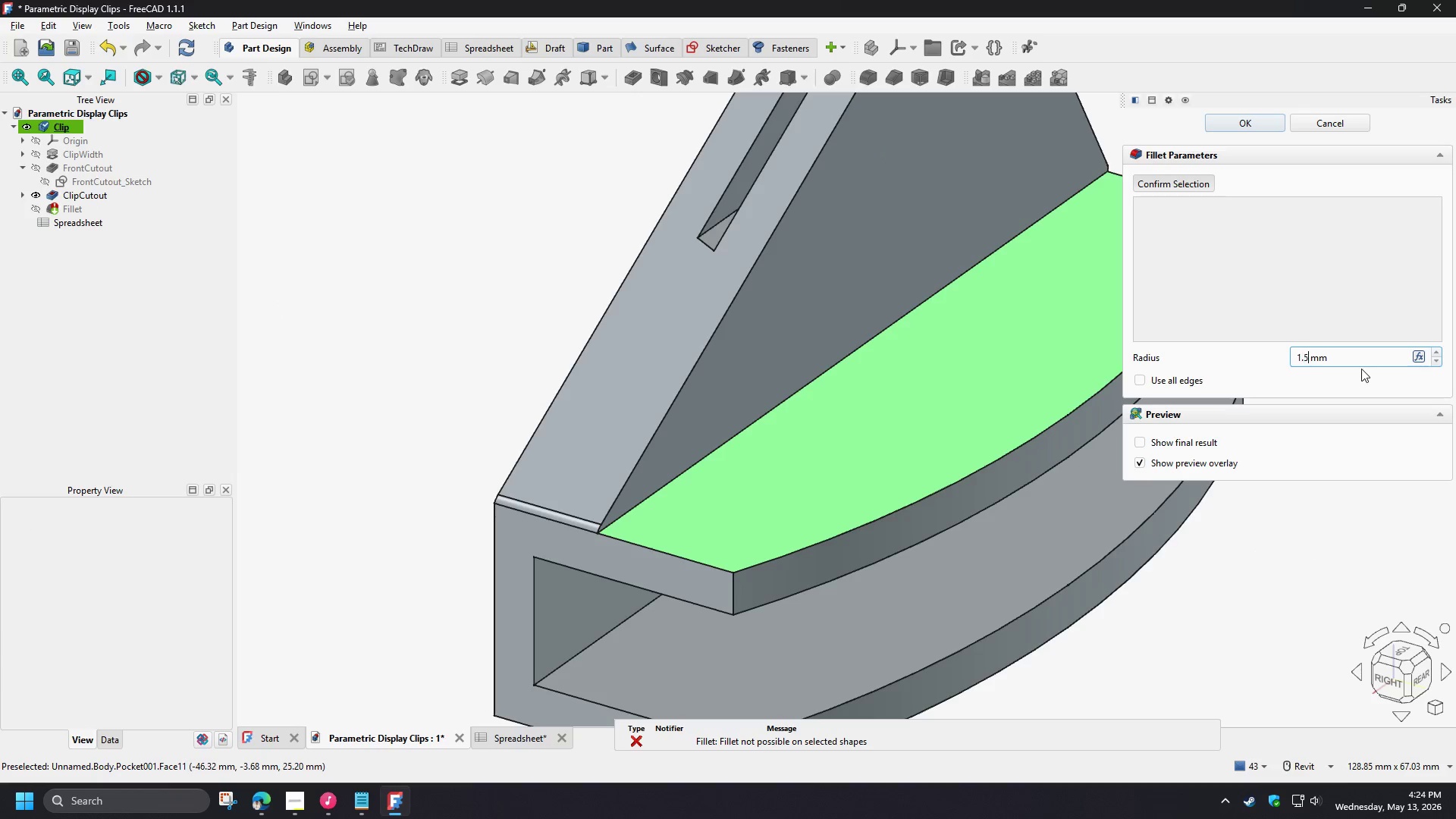 
key(Numpad5)
 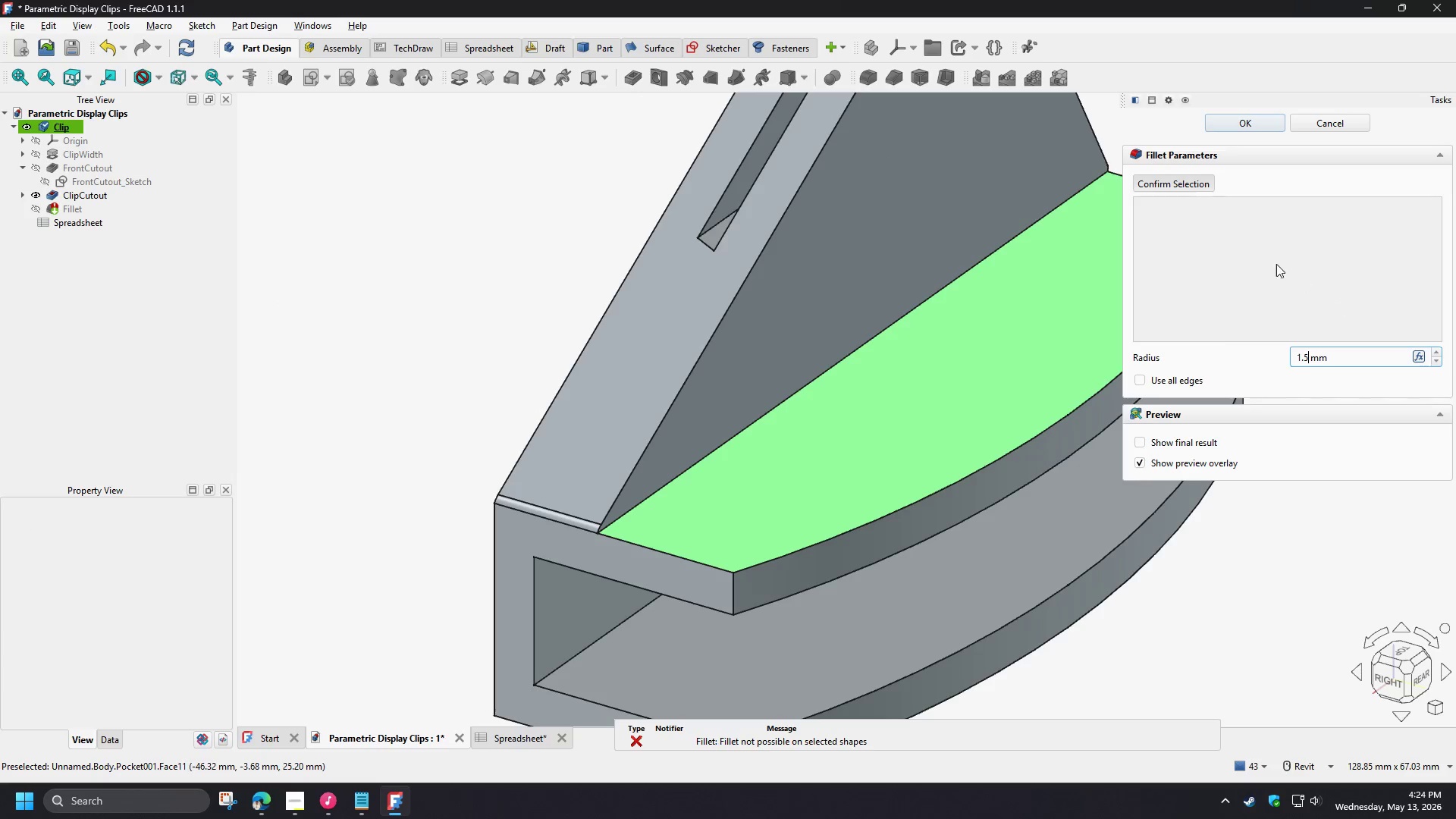 
left_click([1264, 259])
 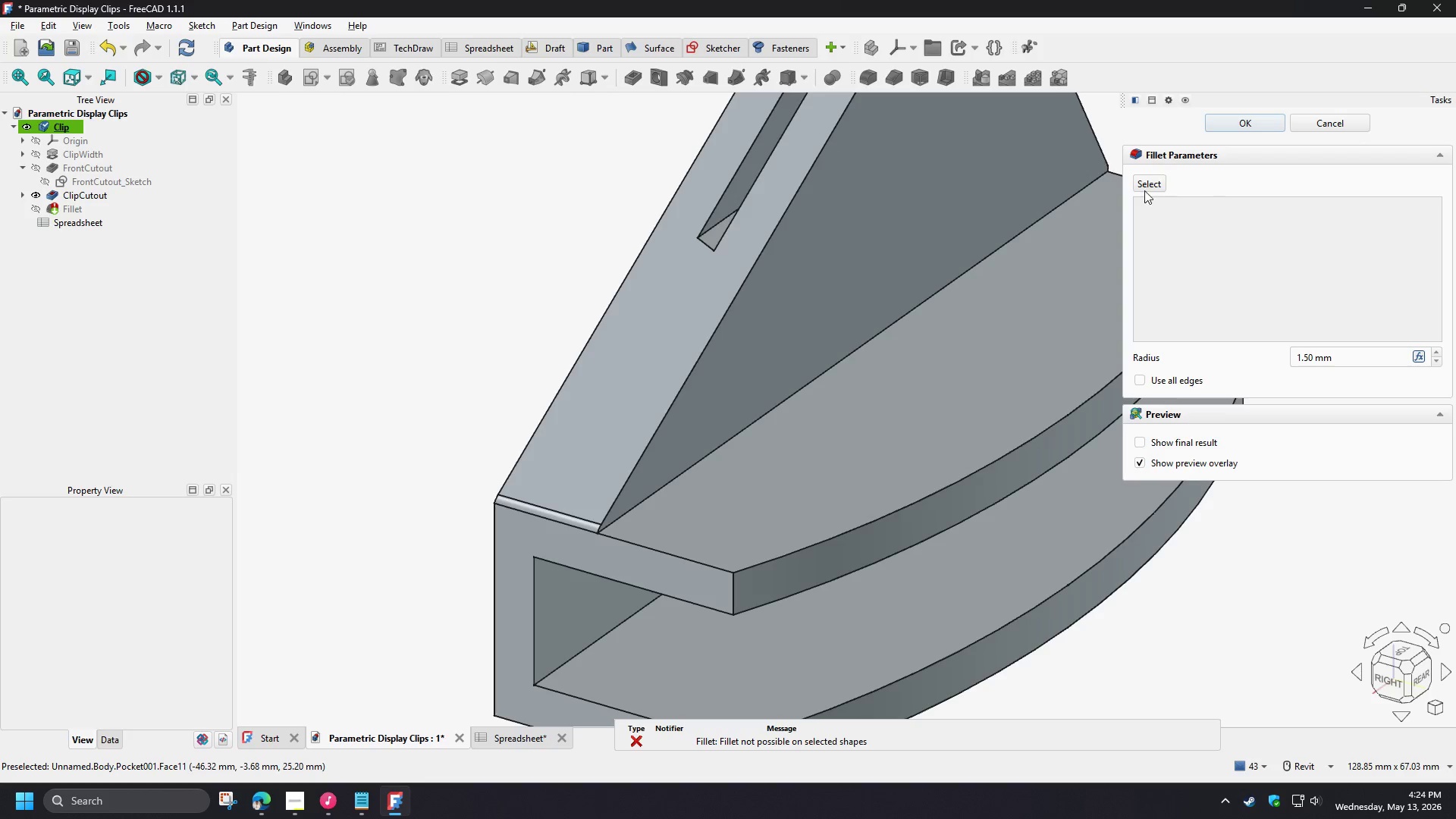 
left_click([1143, 183])
 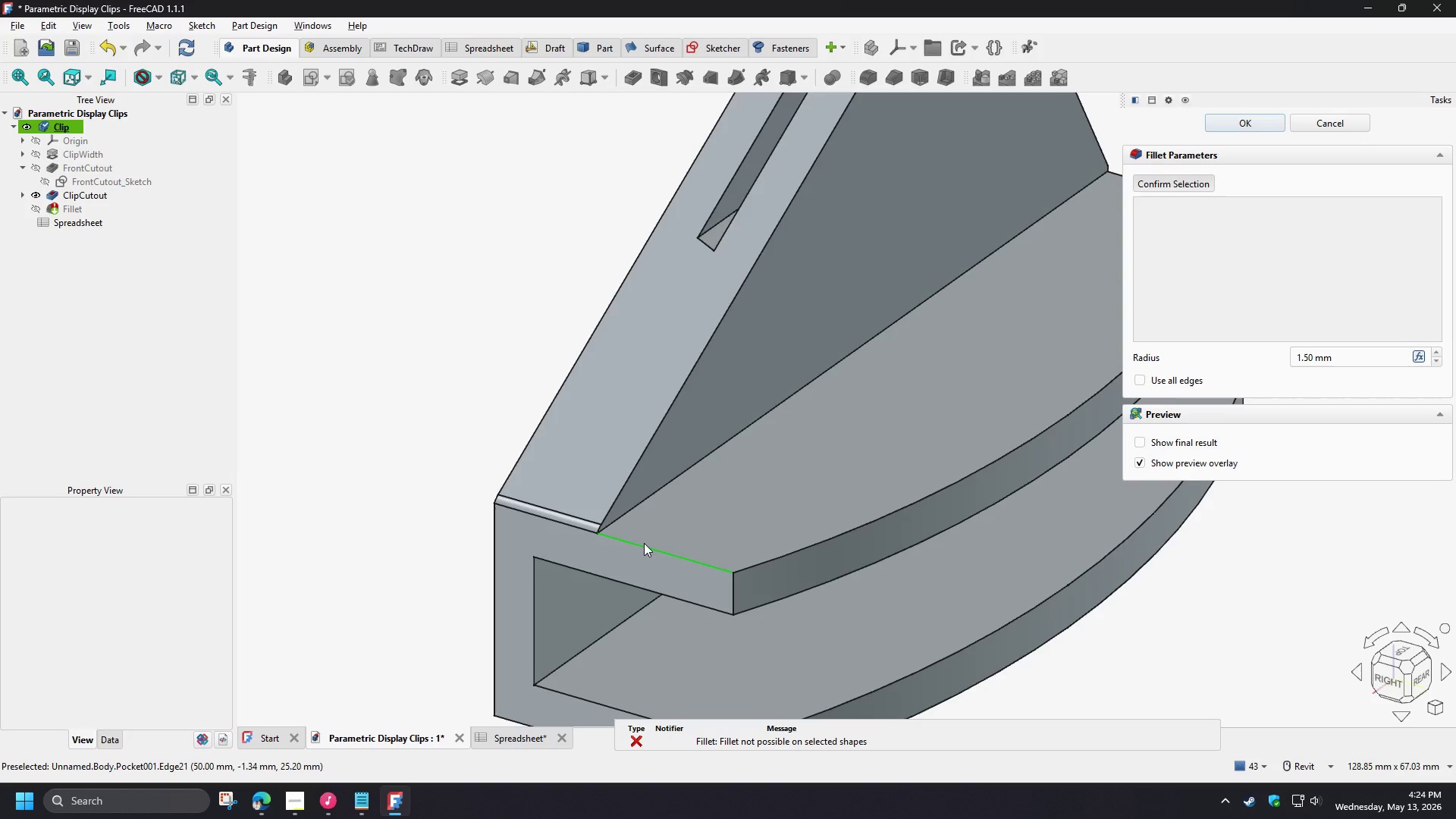 
left_click([644, 543])
 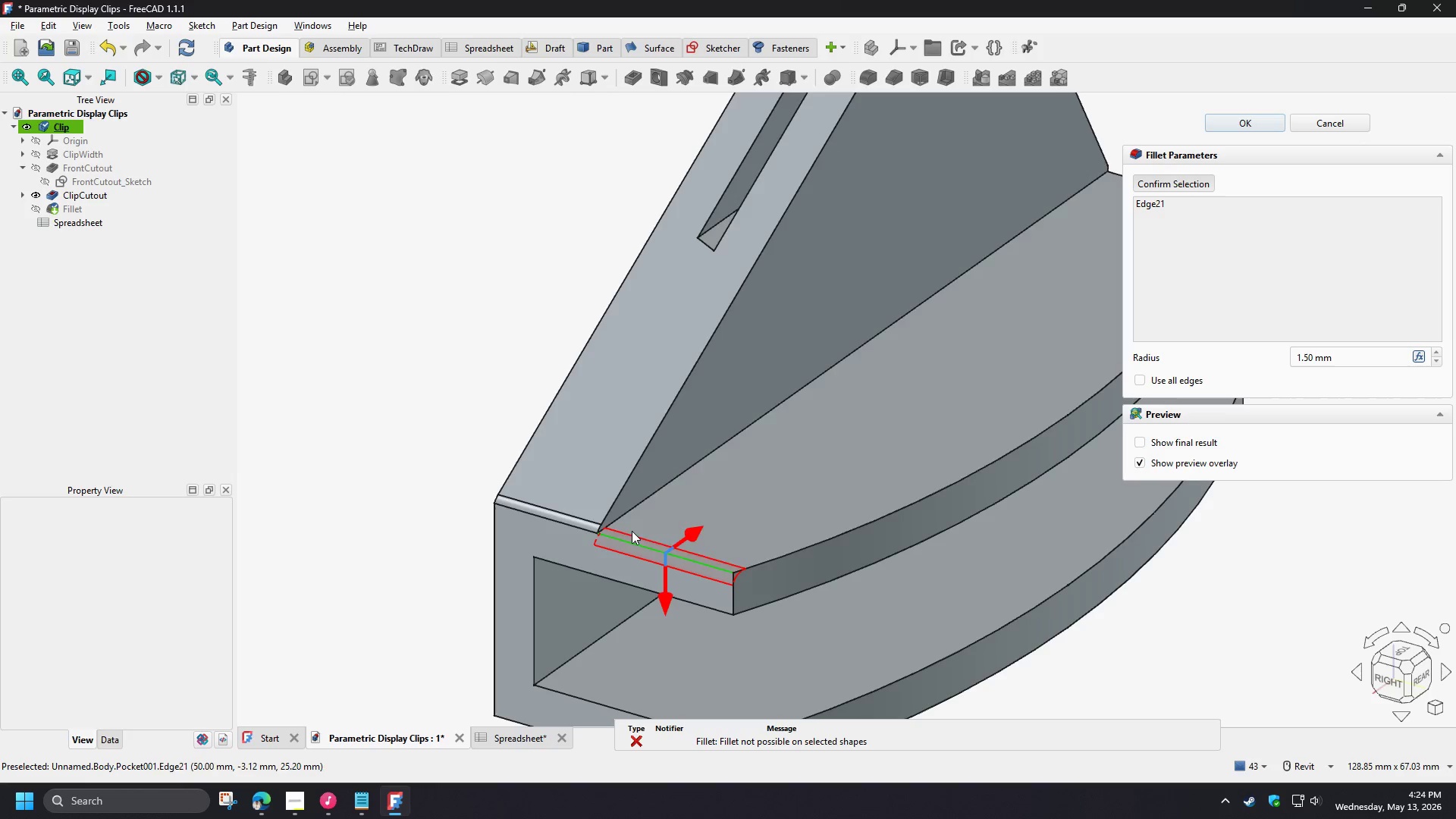 
scroll: coordinate [626, 521], scroll_direction: up, amount: 3.0
 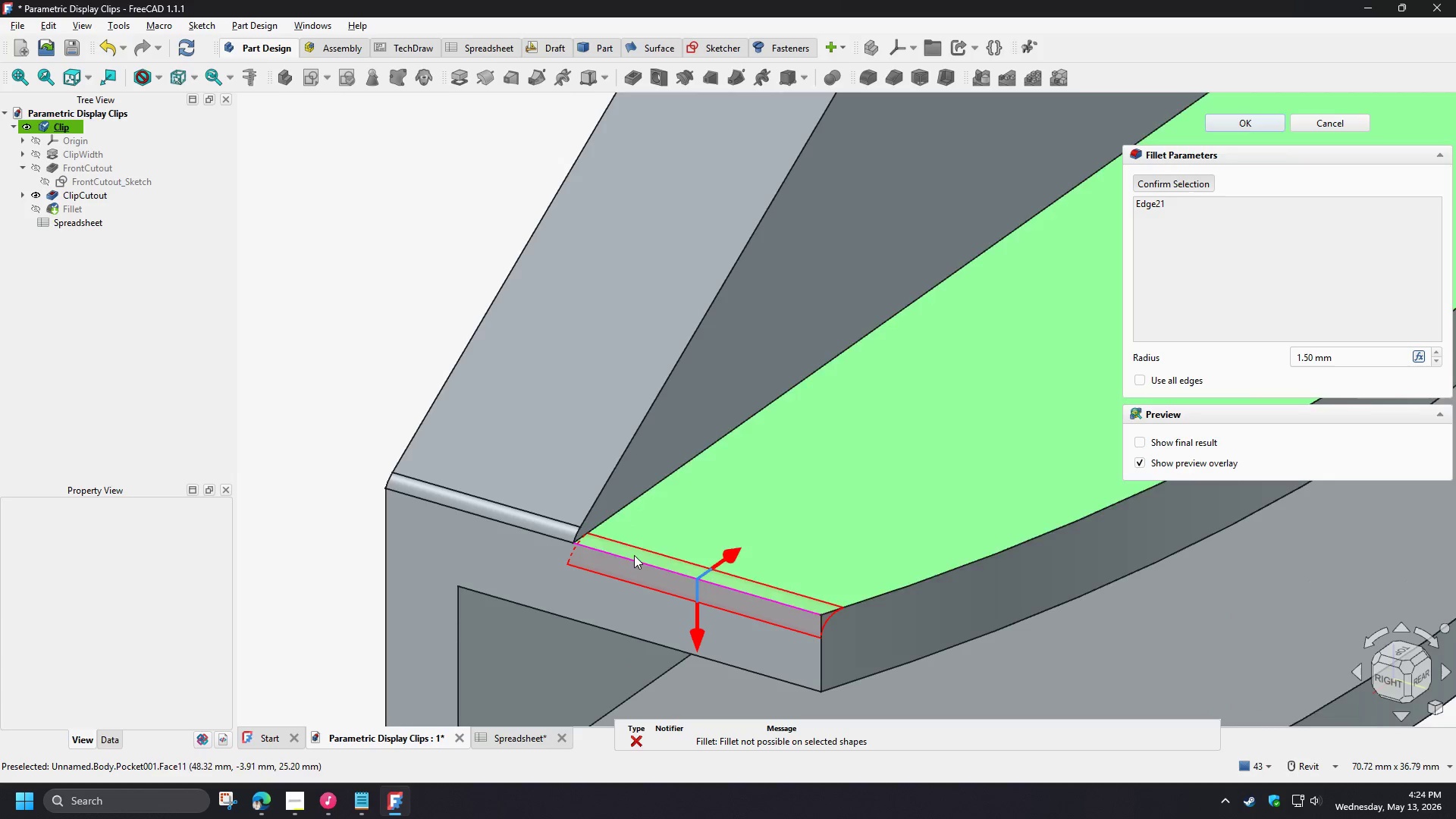 
left_click([633, 558])
 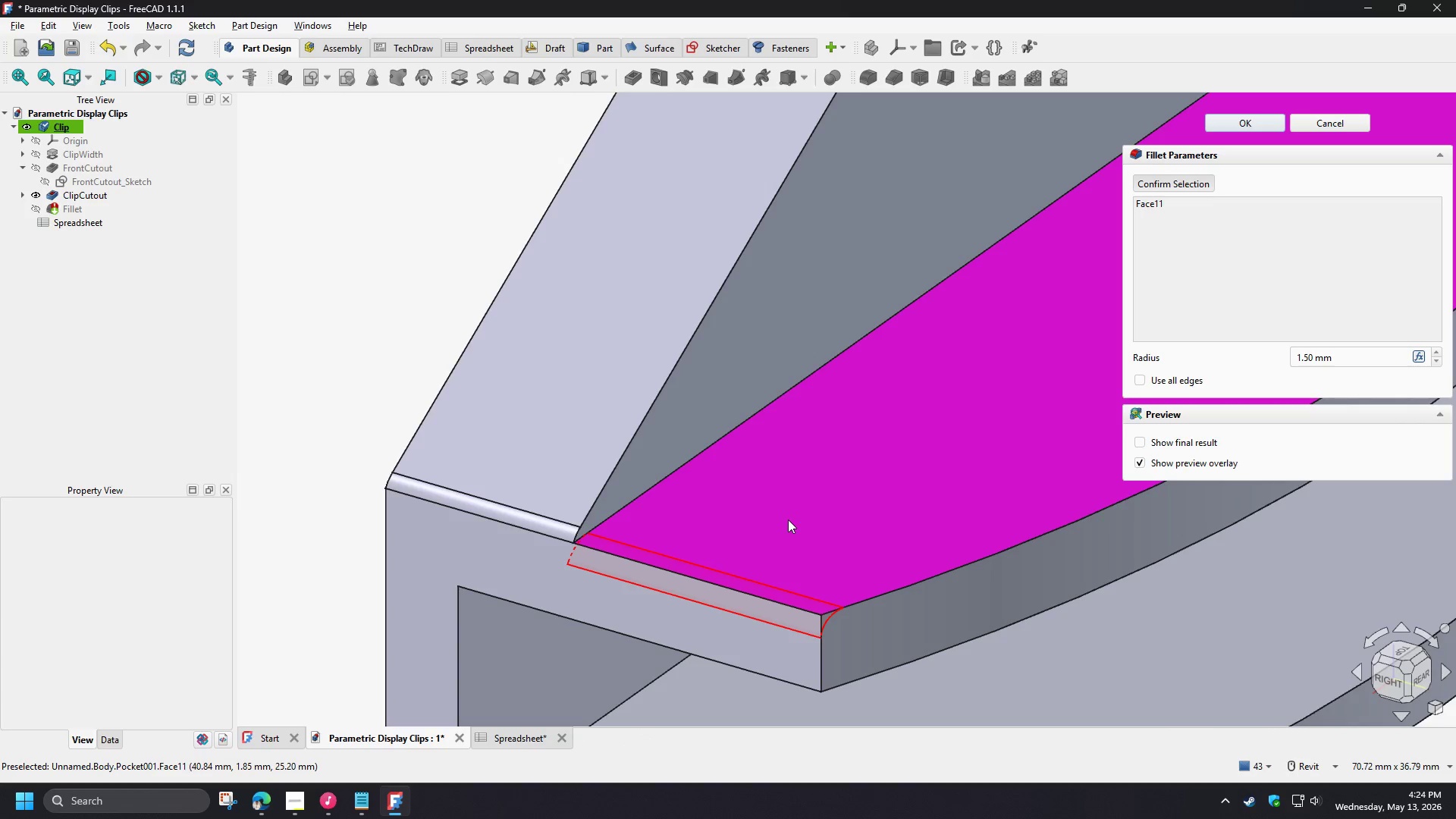 
scroll: coordinate [541, 587], scroll_direction: down, amount: 2.0
 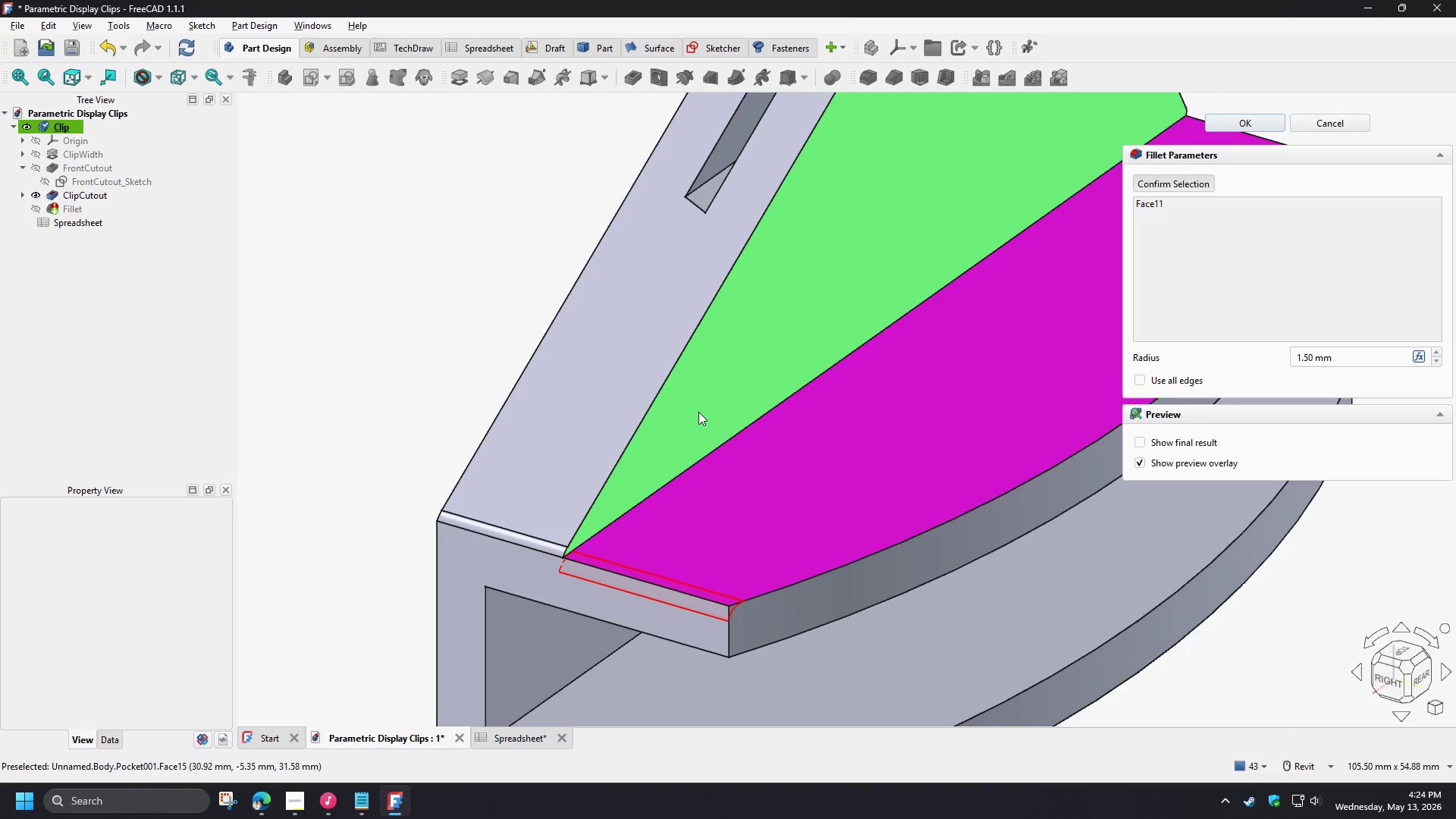 
left_click([698, 412])
 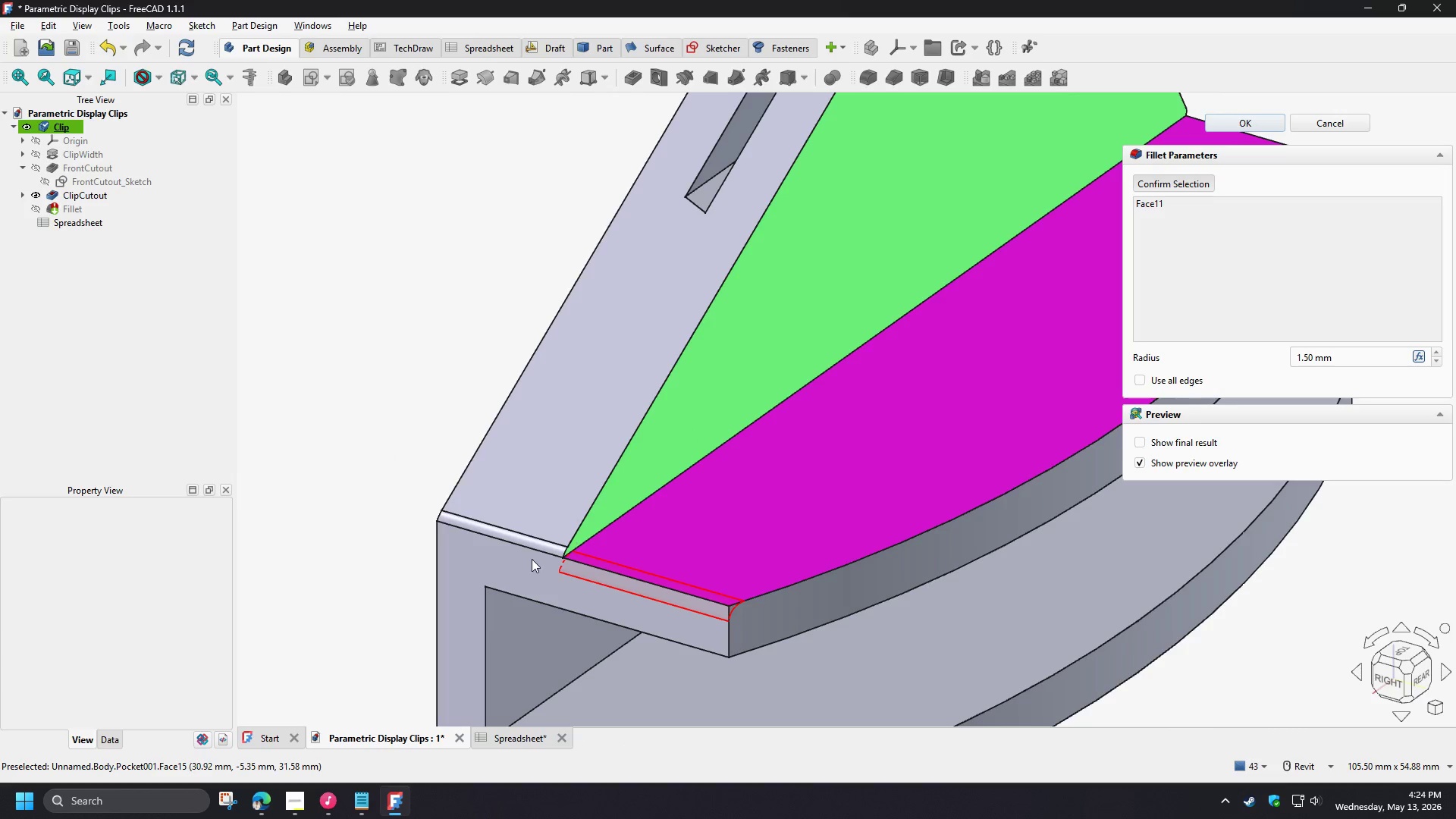 
scroll: coordinate [513, 583], scroll_direction: down, amount: 3.0
 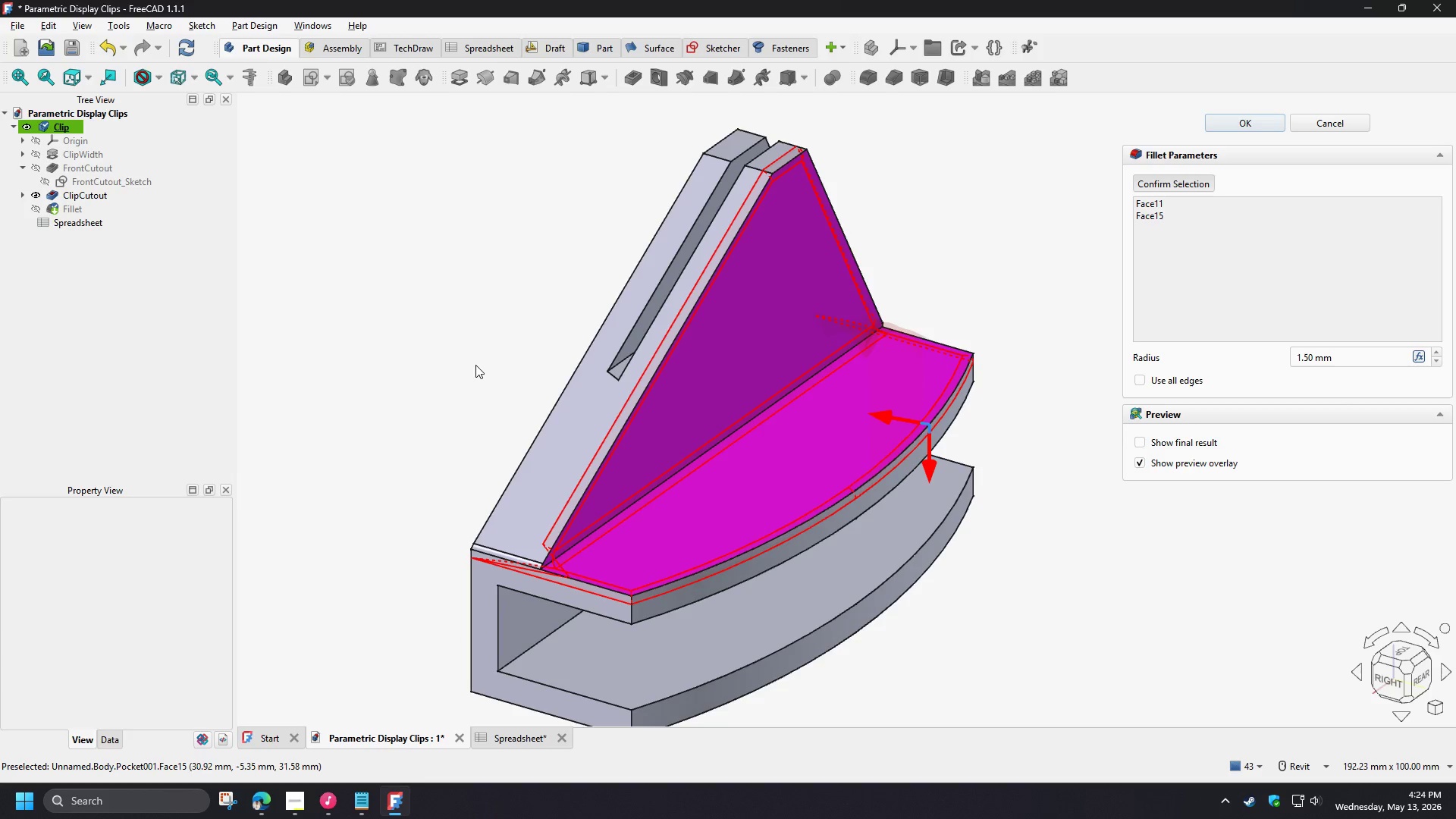 
scroll: coordinate [519, 604], scroll_direction: up, amount: 4.0
 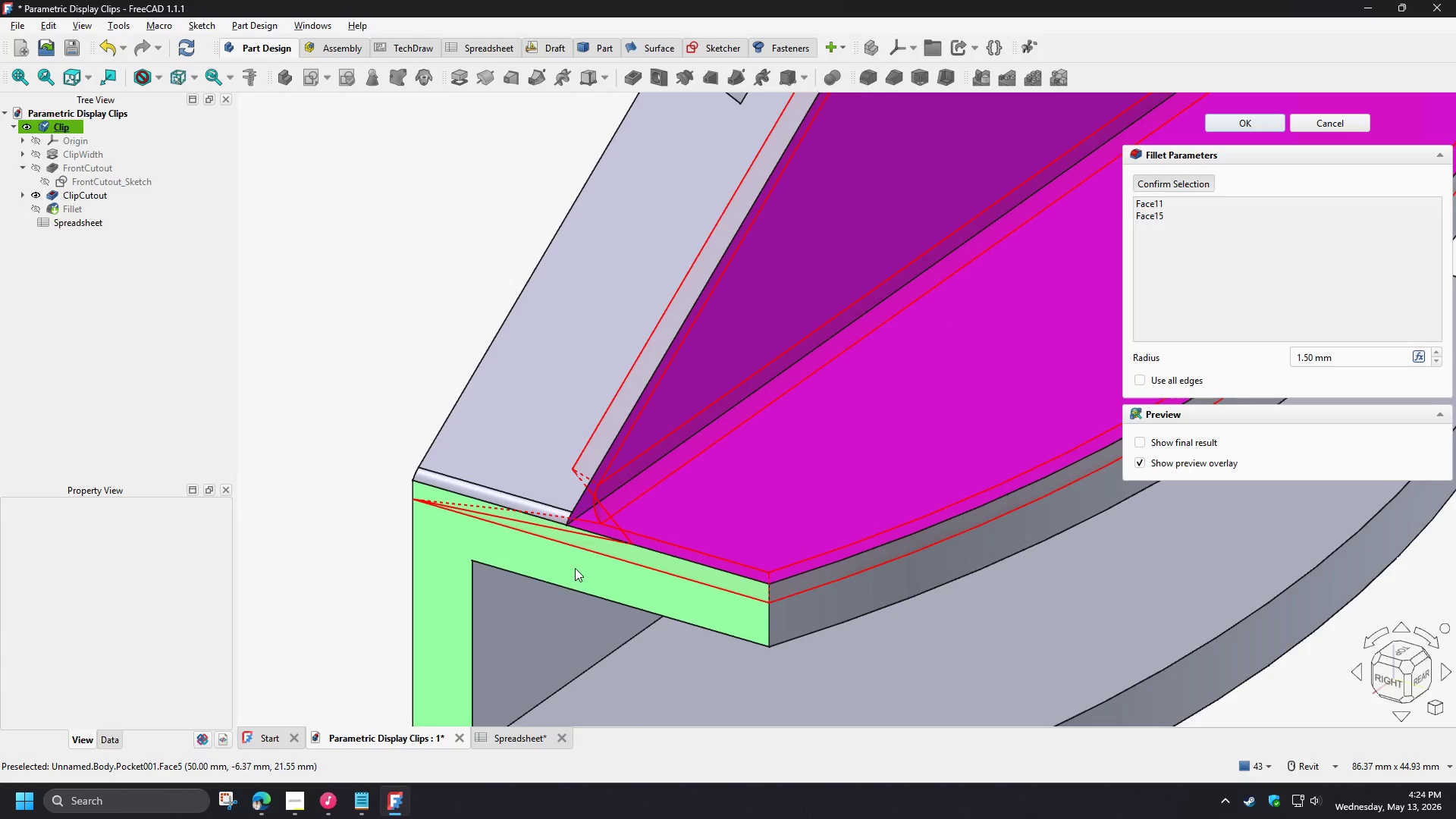 
left_click([575, 562])
 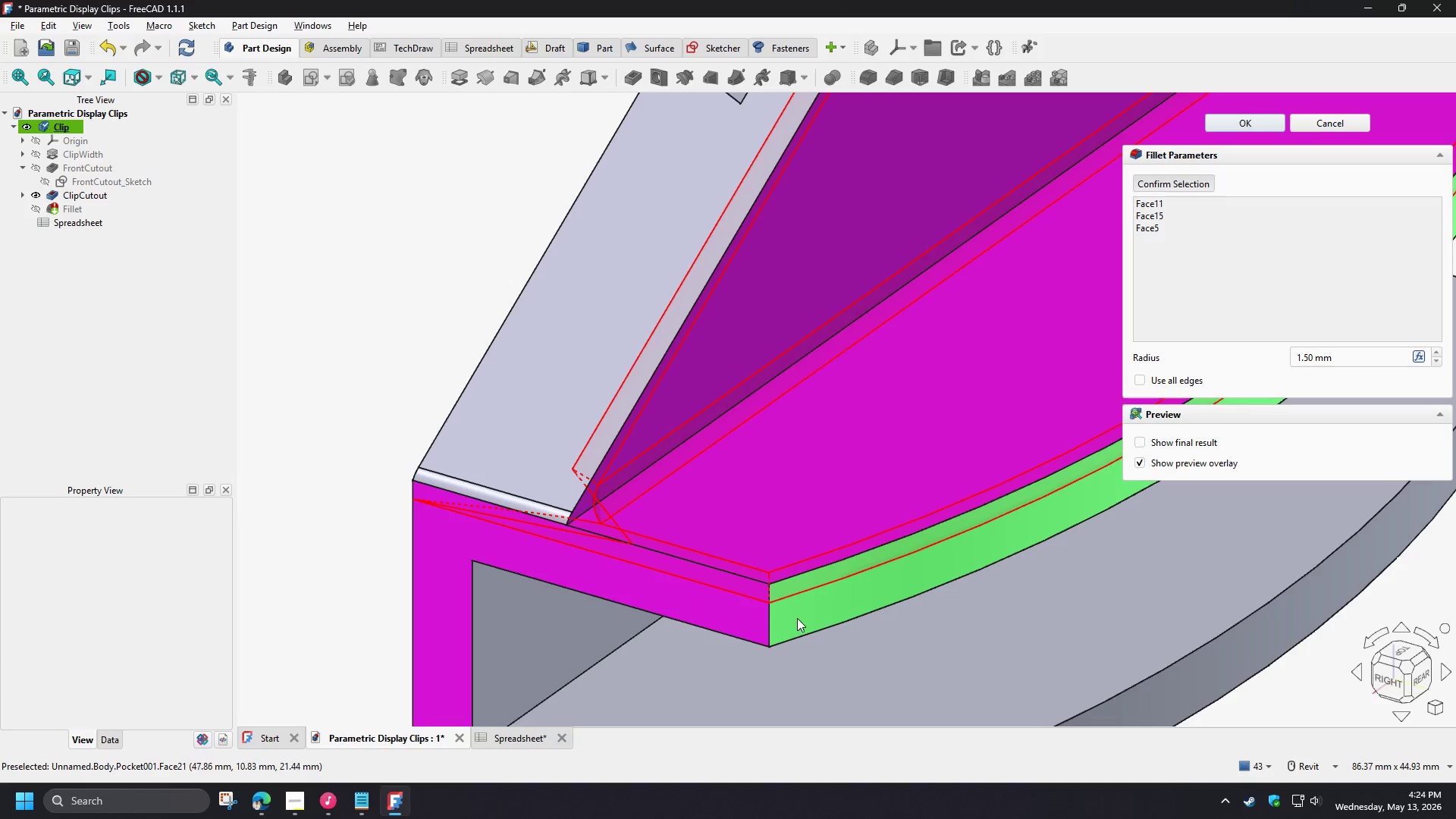 
left_click([797, 616])
 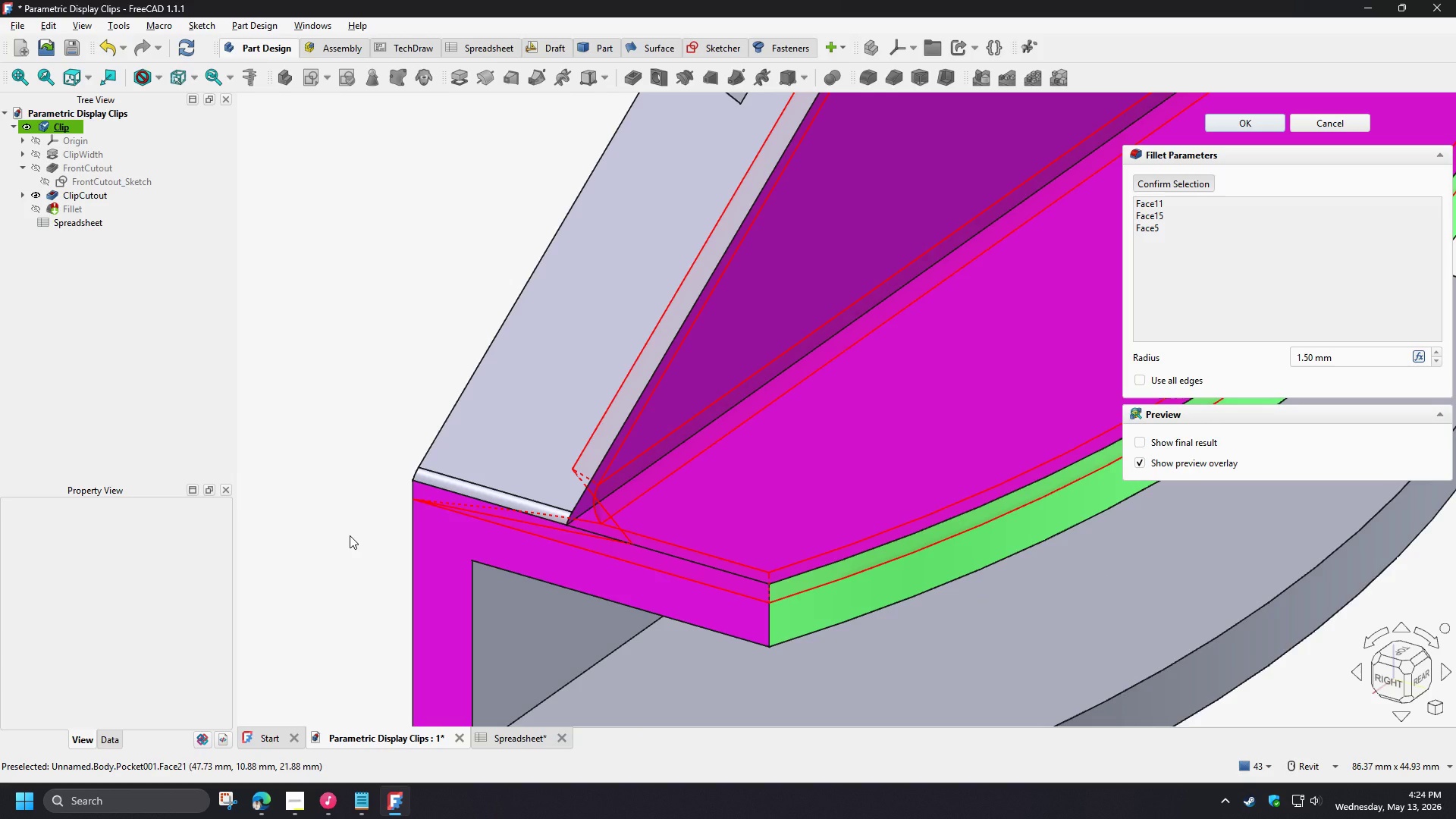 
scroll: coordinate [350, 535], scroll_direction: down, amount: 3.0
 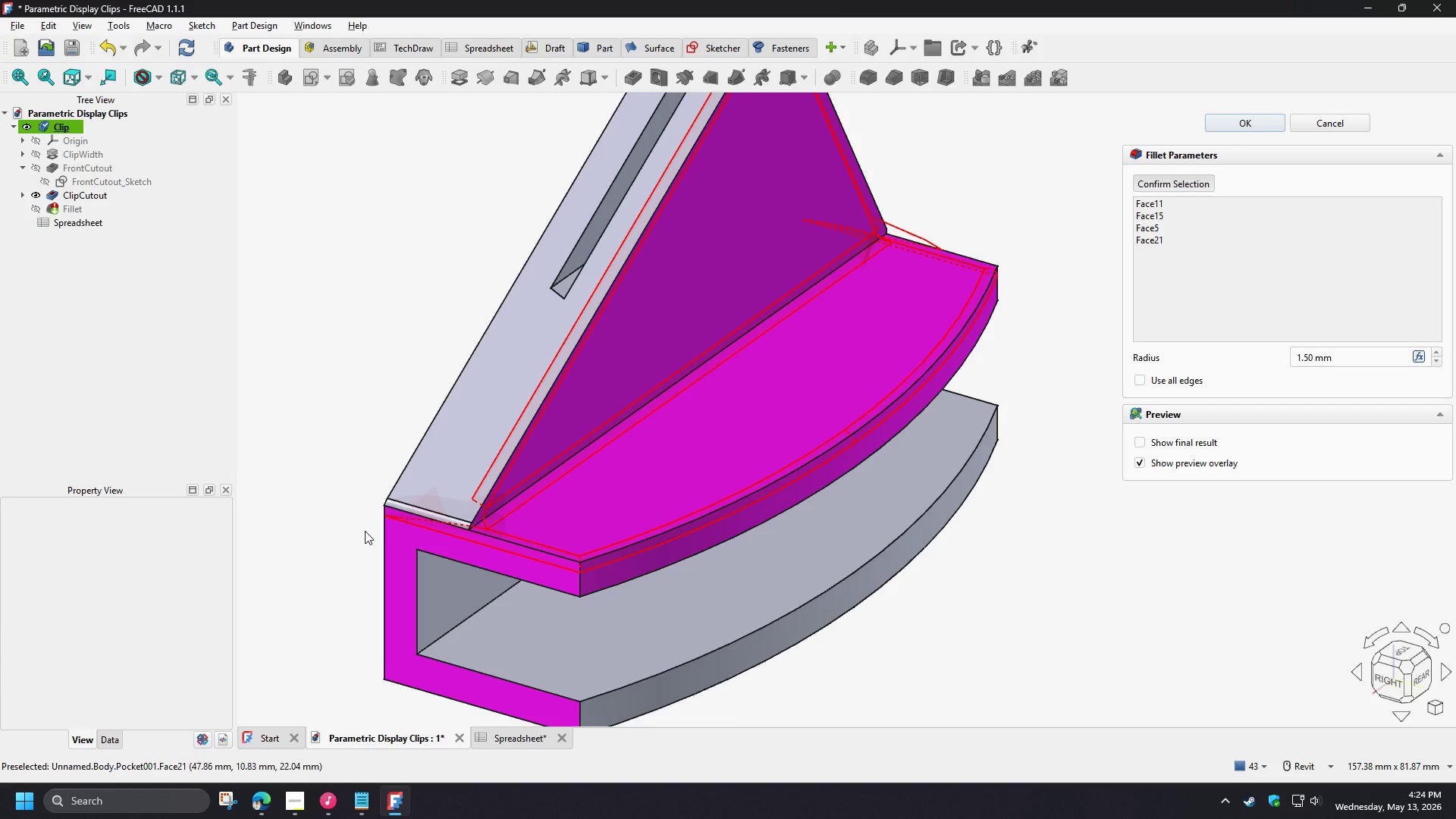 
wait(7.75)
 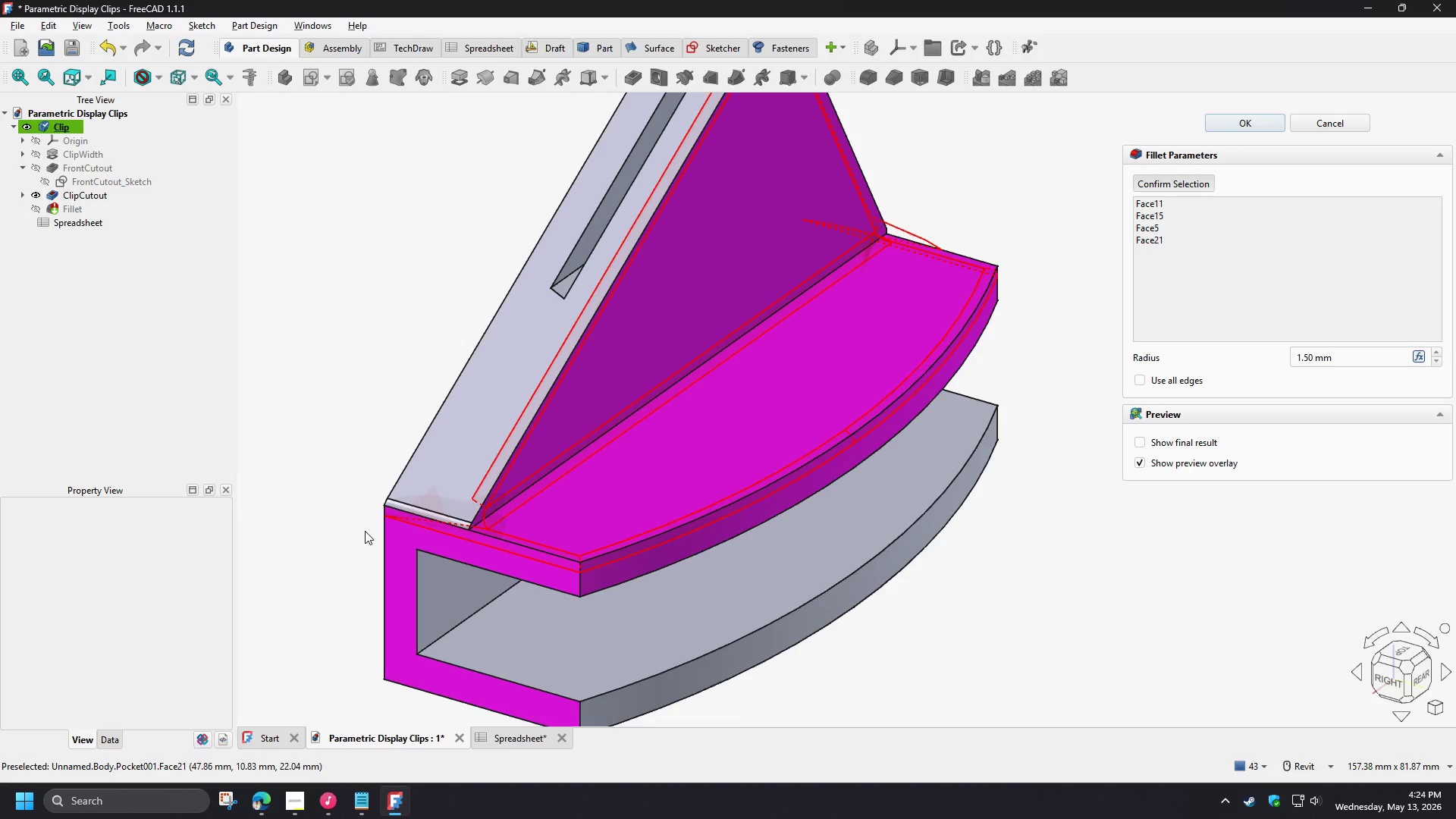 
left_click([1330, 127])
 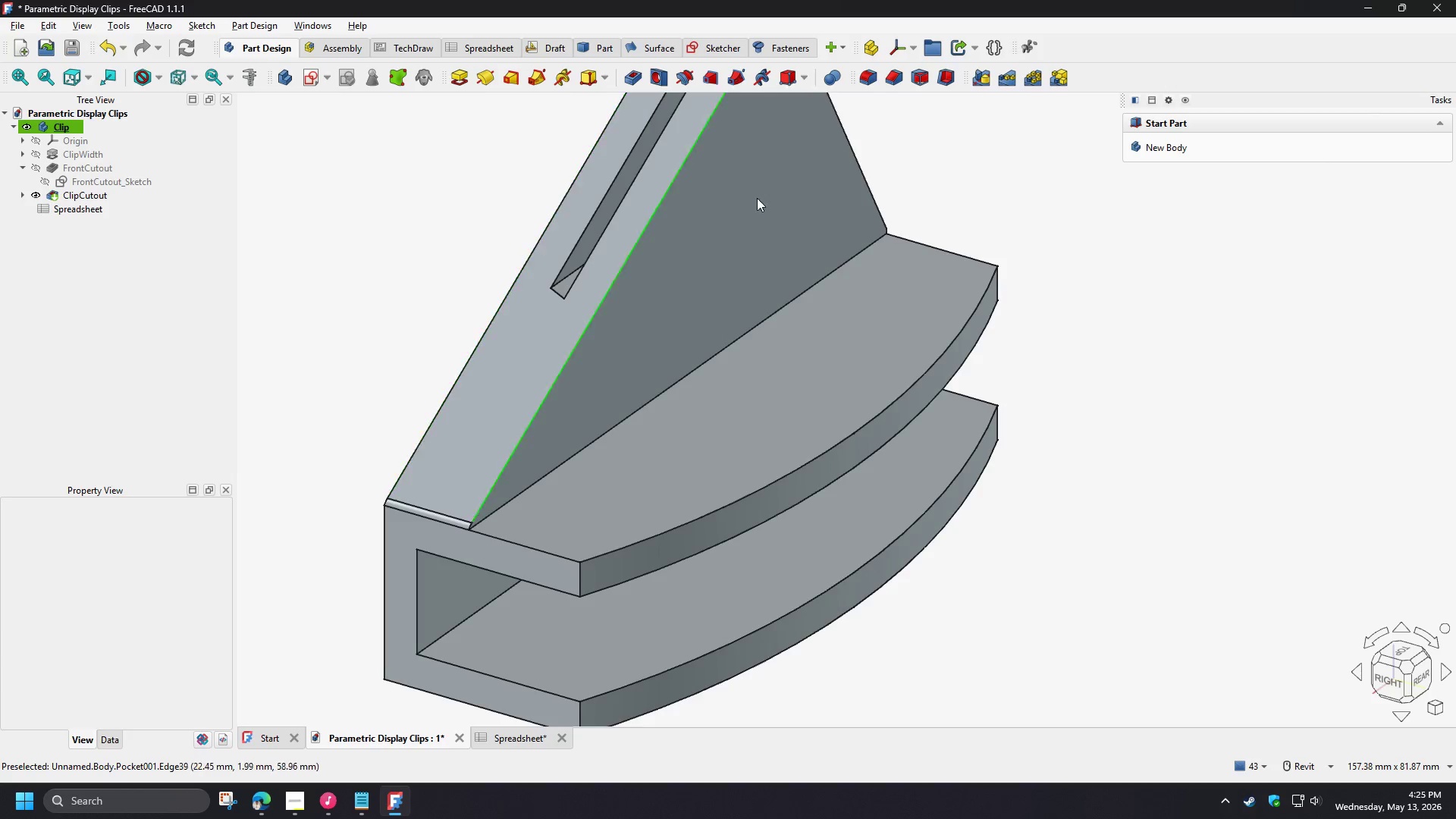 
left_click([872, 78])
 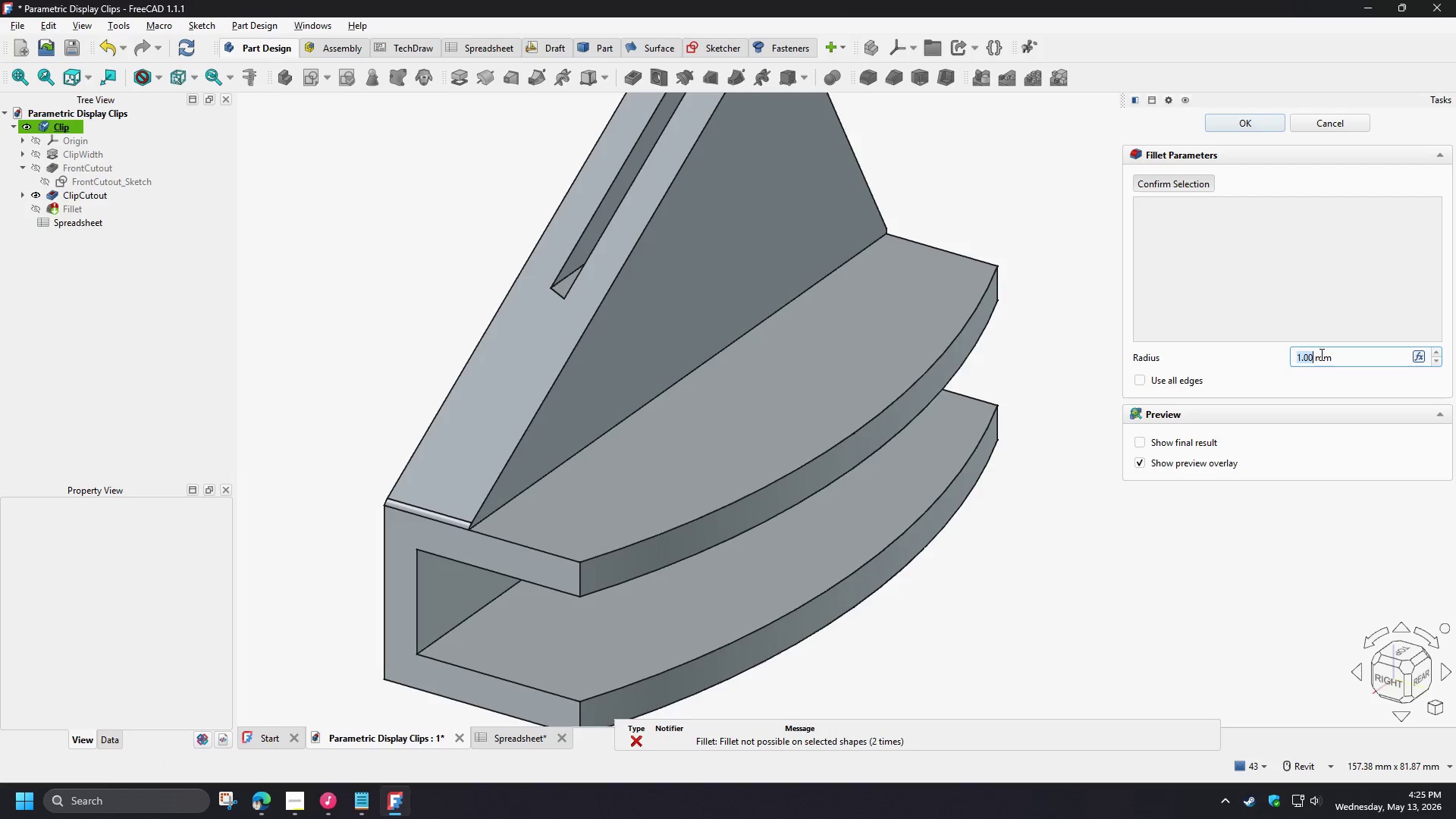 
key(Numpad1)
 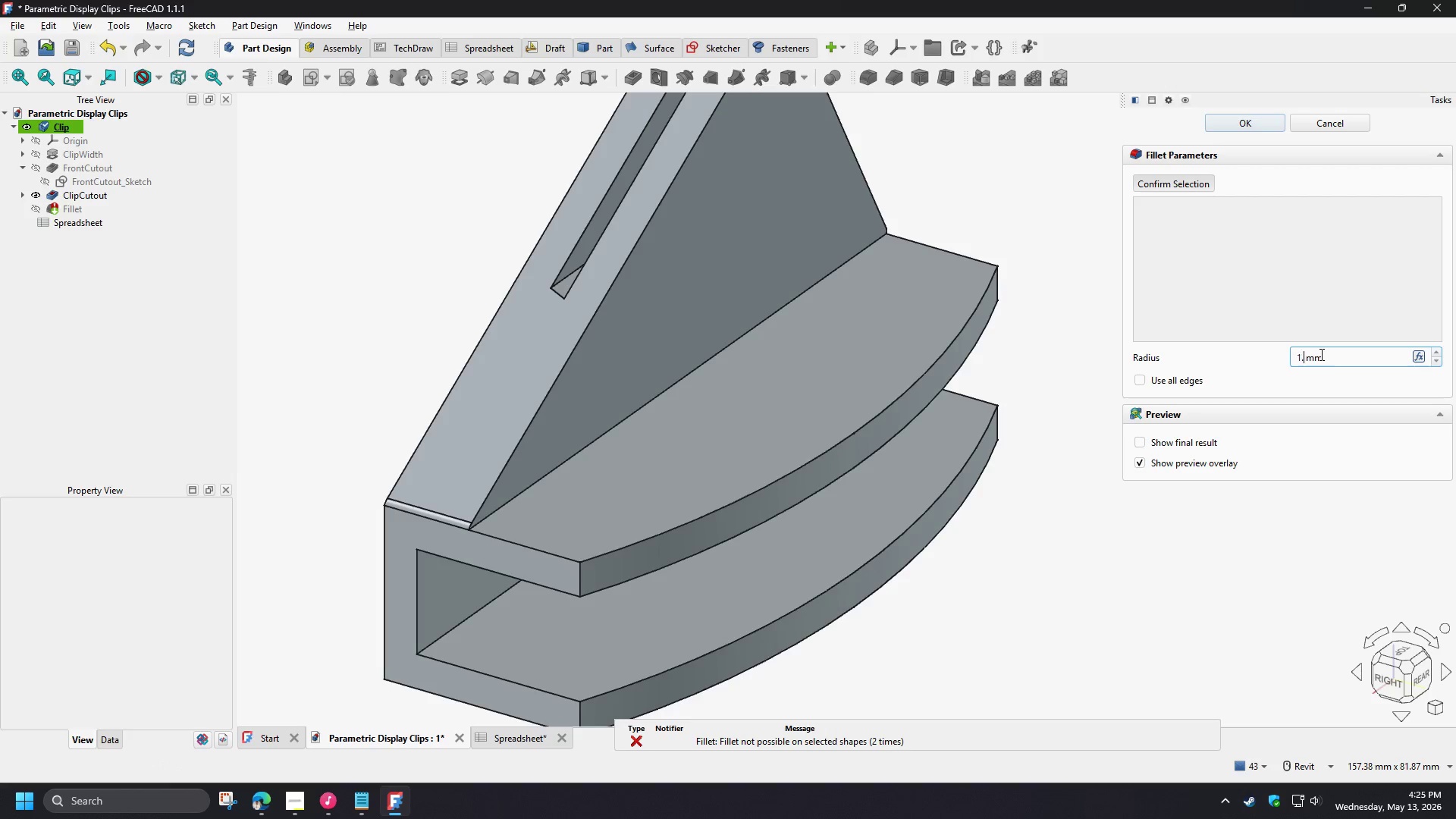 
key(NumpadDecimal)
 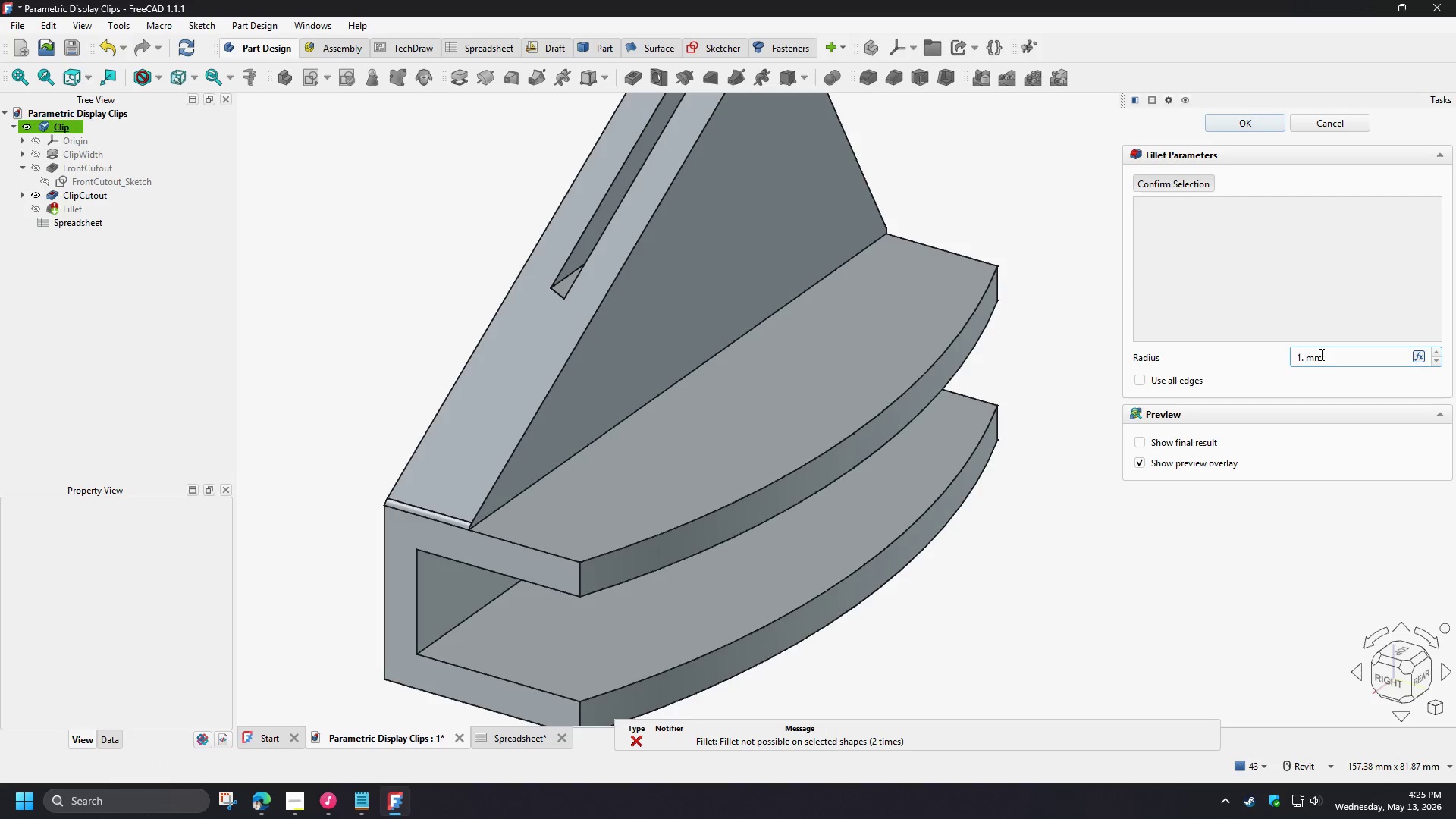 
key(Numpad5)
 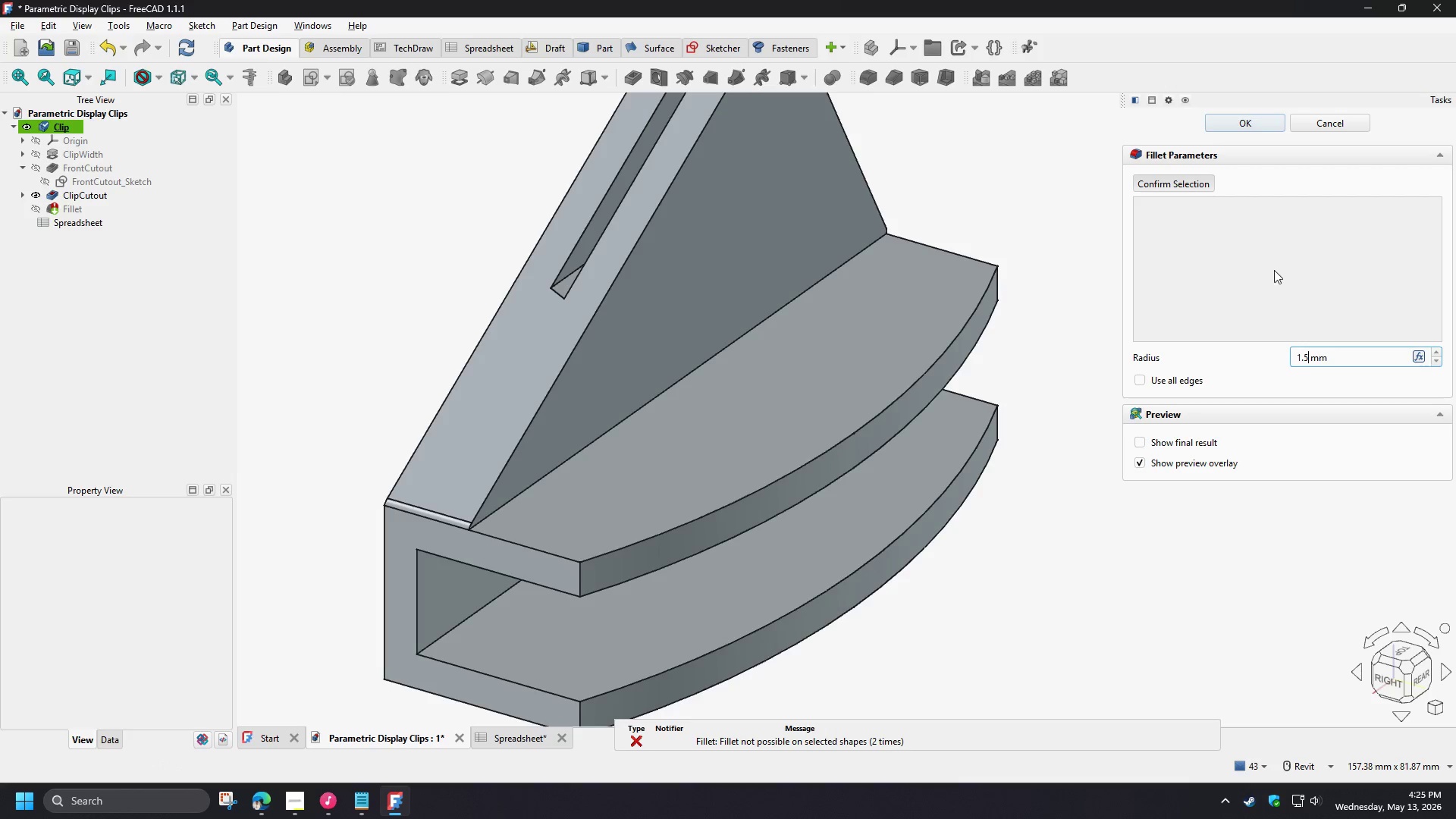 
left_click([1266, 261])
 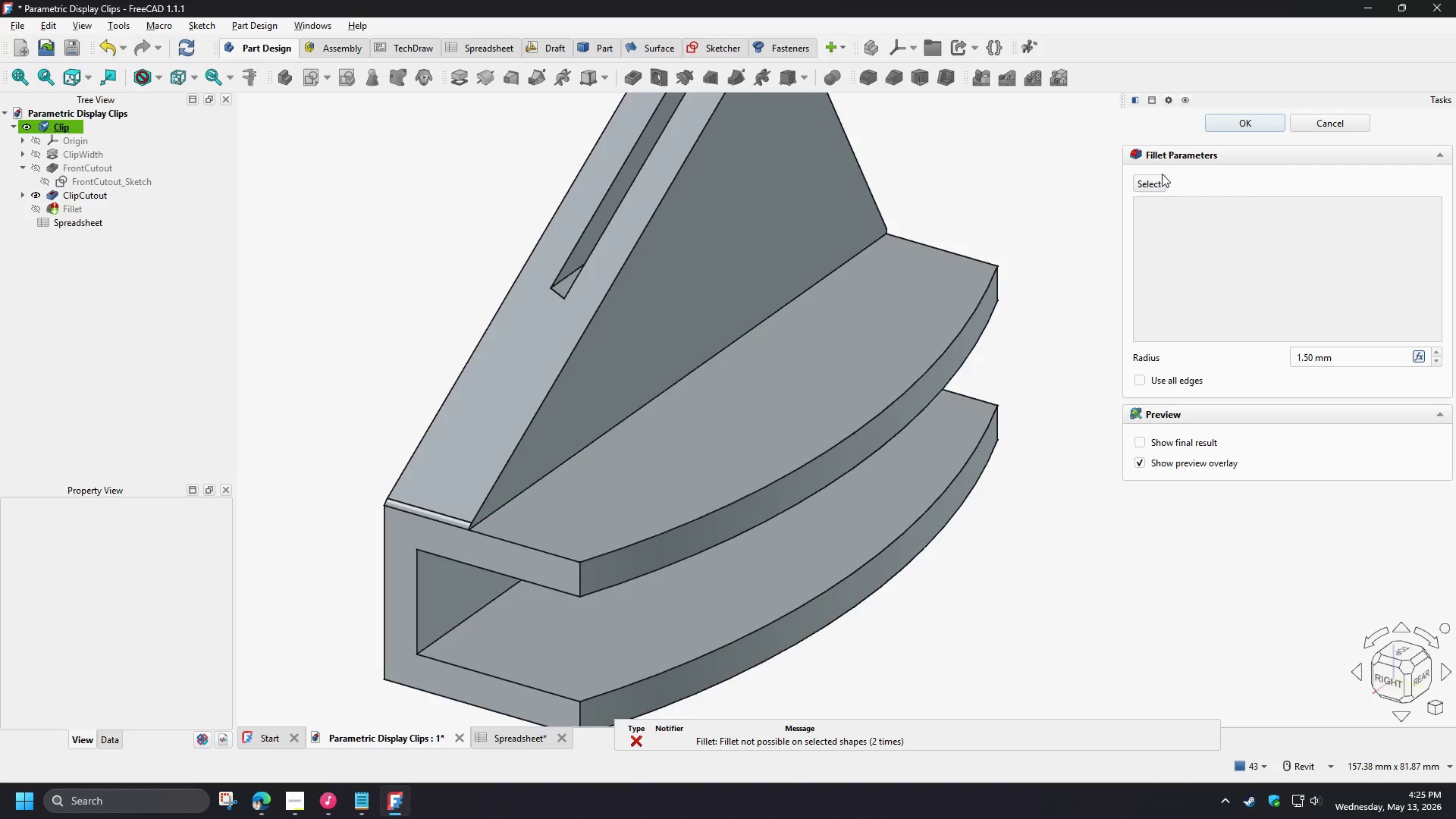 
double_click([1153, 186])
 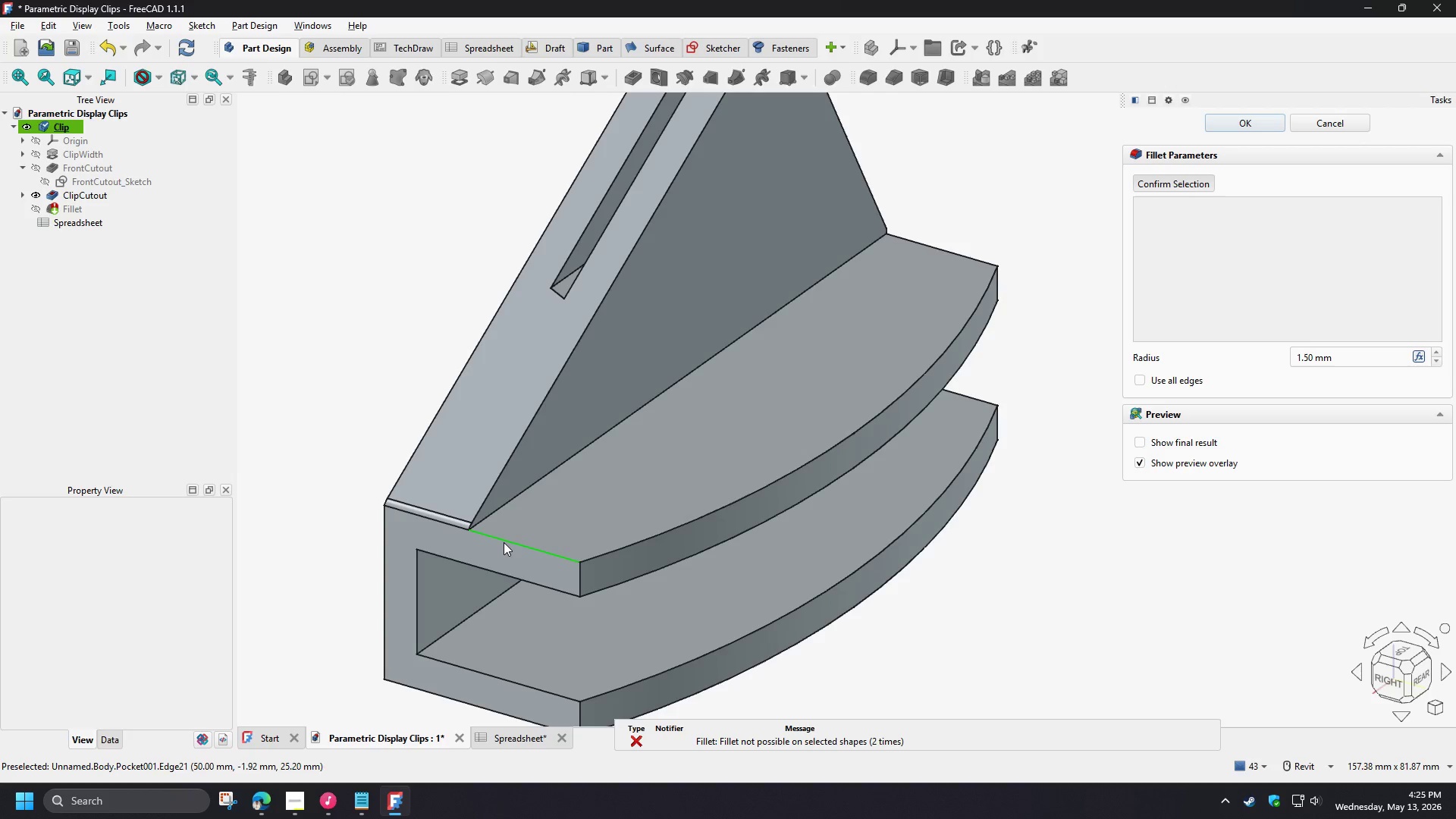 
left_click([503, 542])
 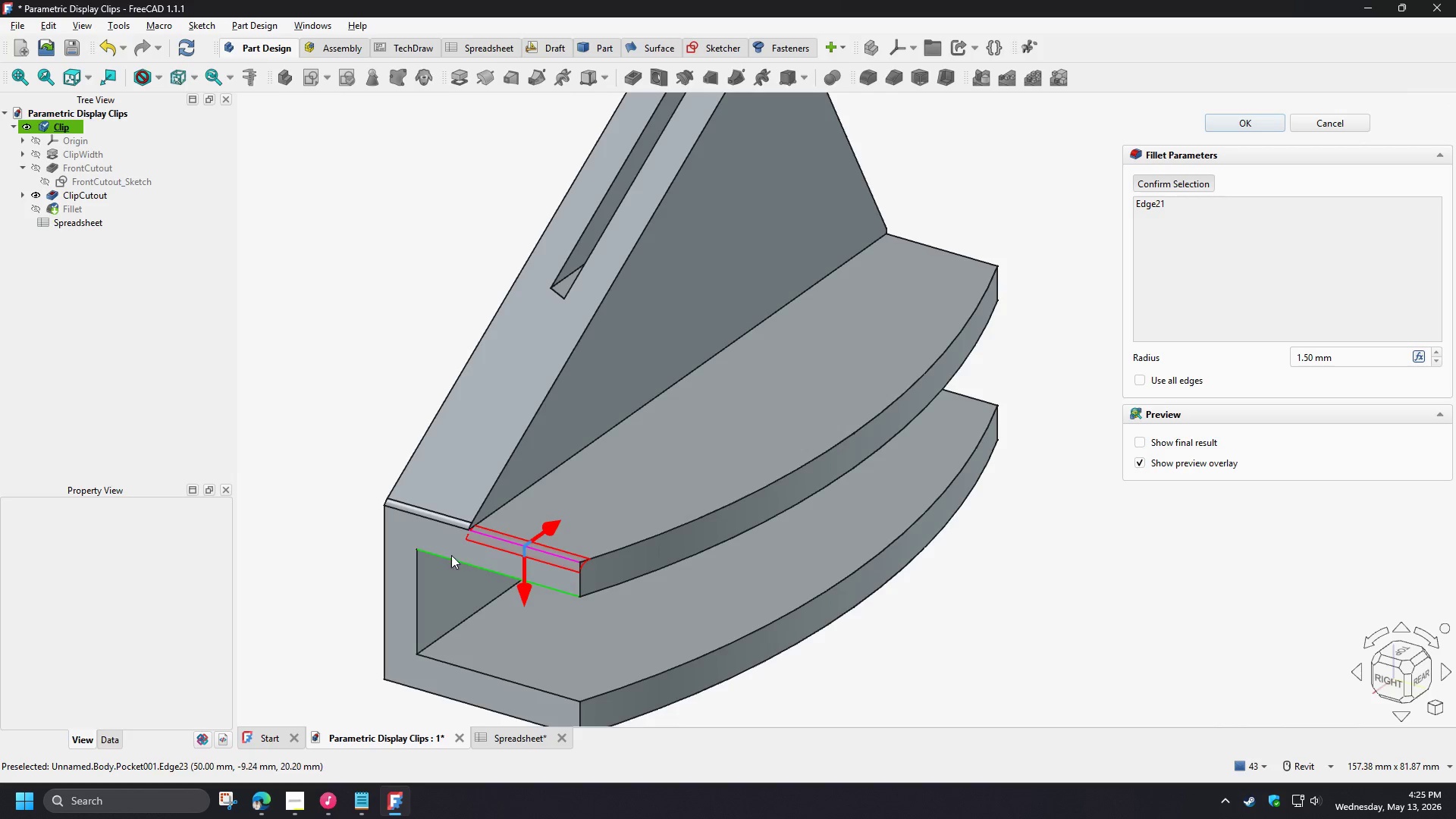 
scroll: coordinate [468, 497], scroll_direction: up, amount: 5.0
 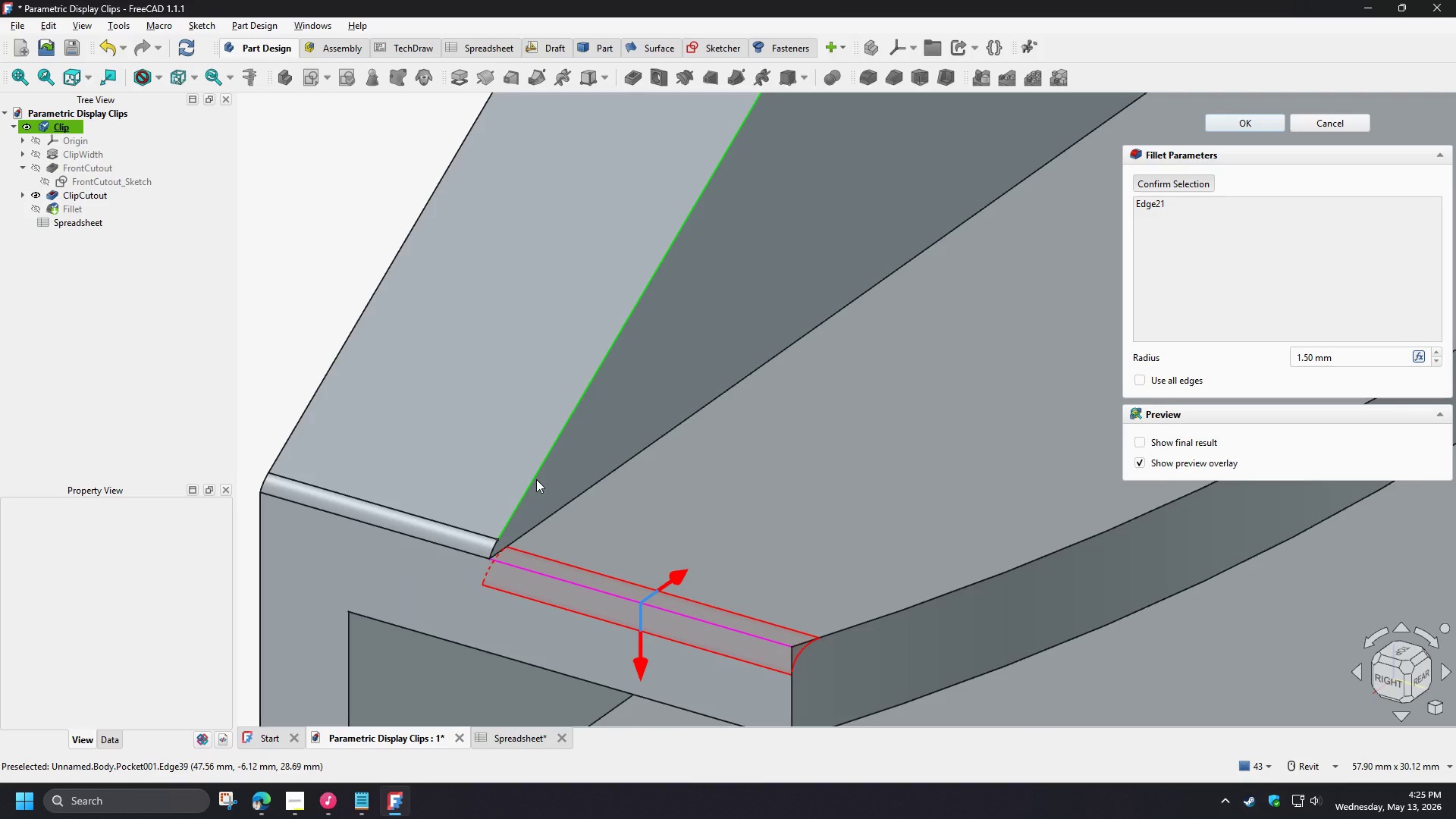 
wait(5.73)
 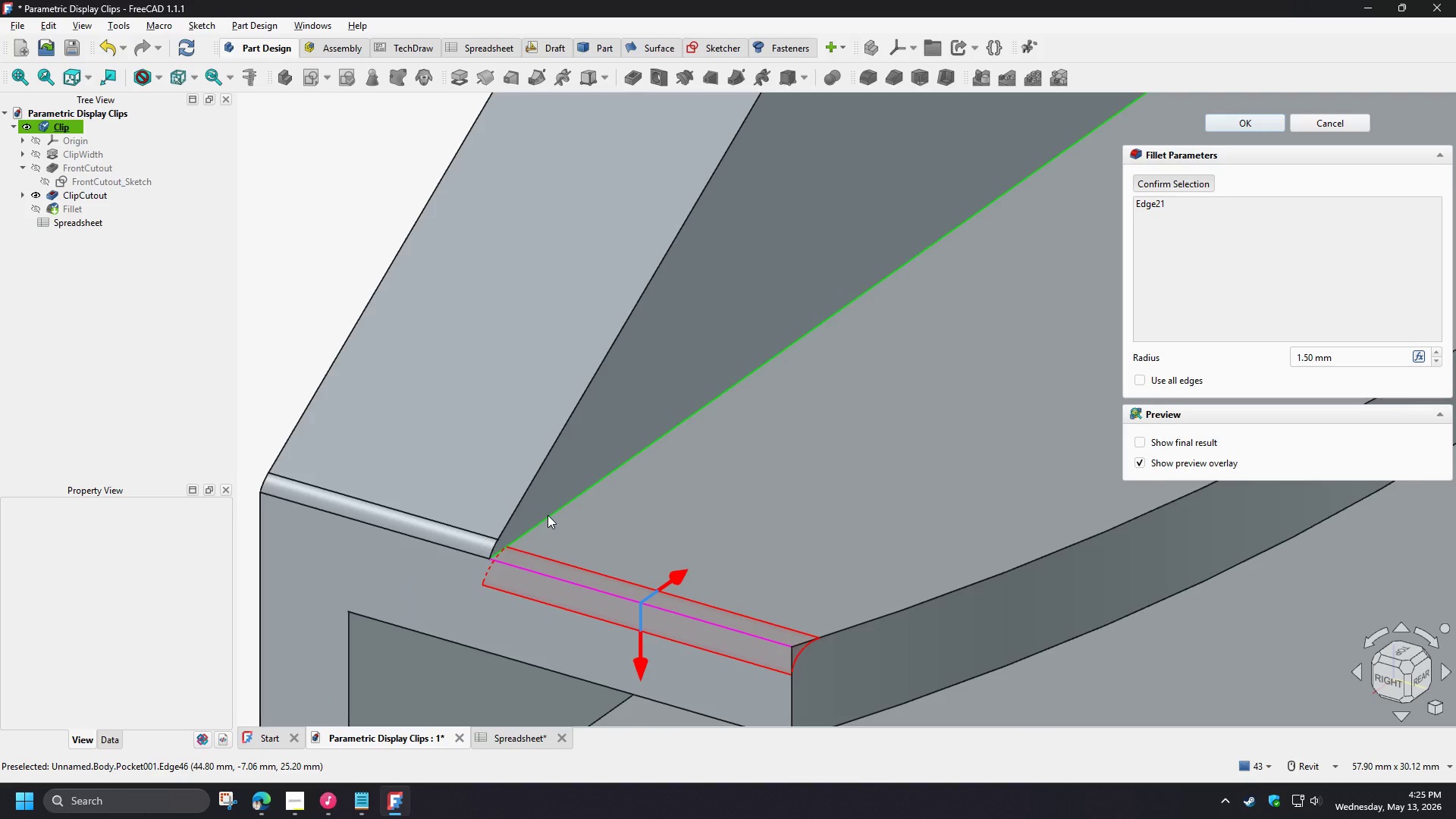 
left_click([536, 479])
 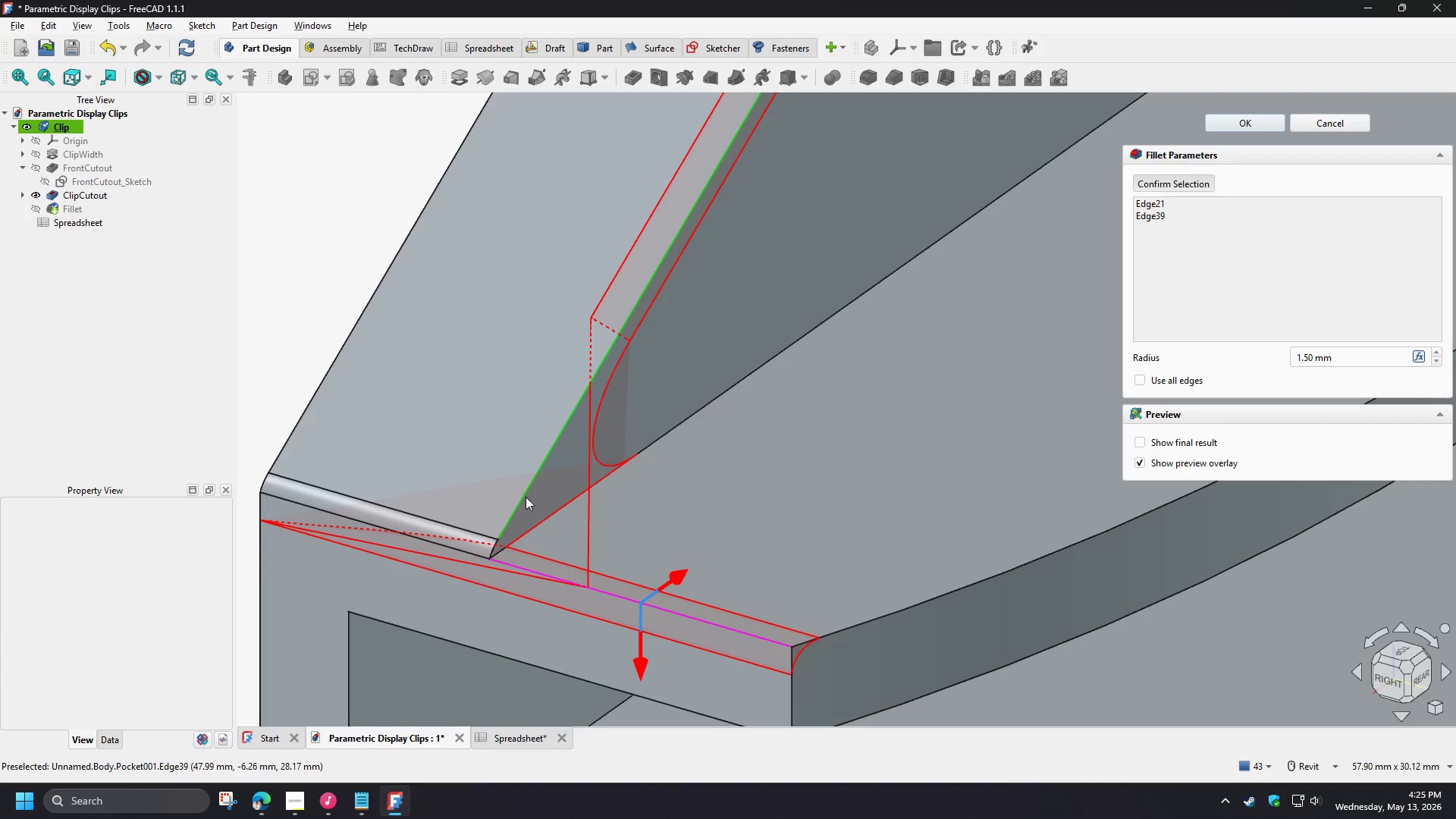 
scroll: coordinate [484, 558], scroll_direction: up, amount: 3.0
 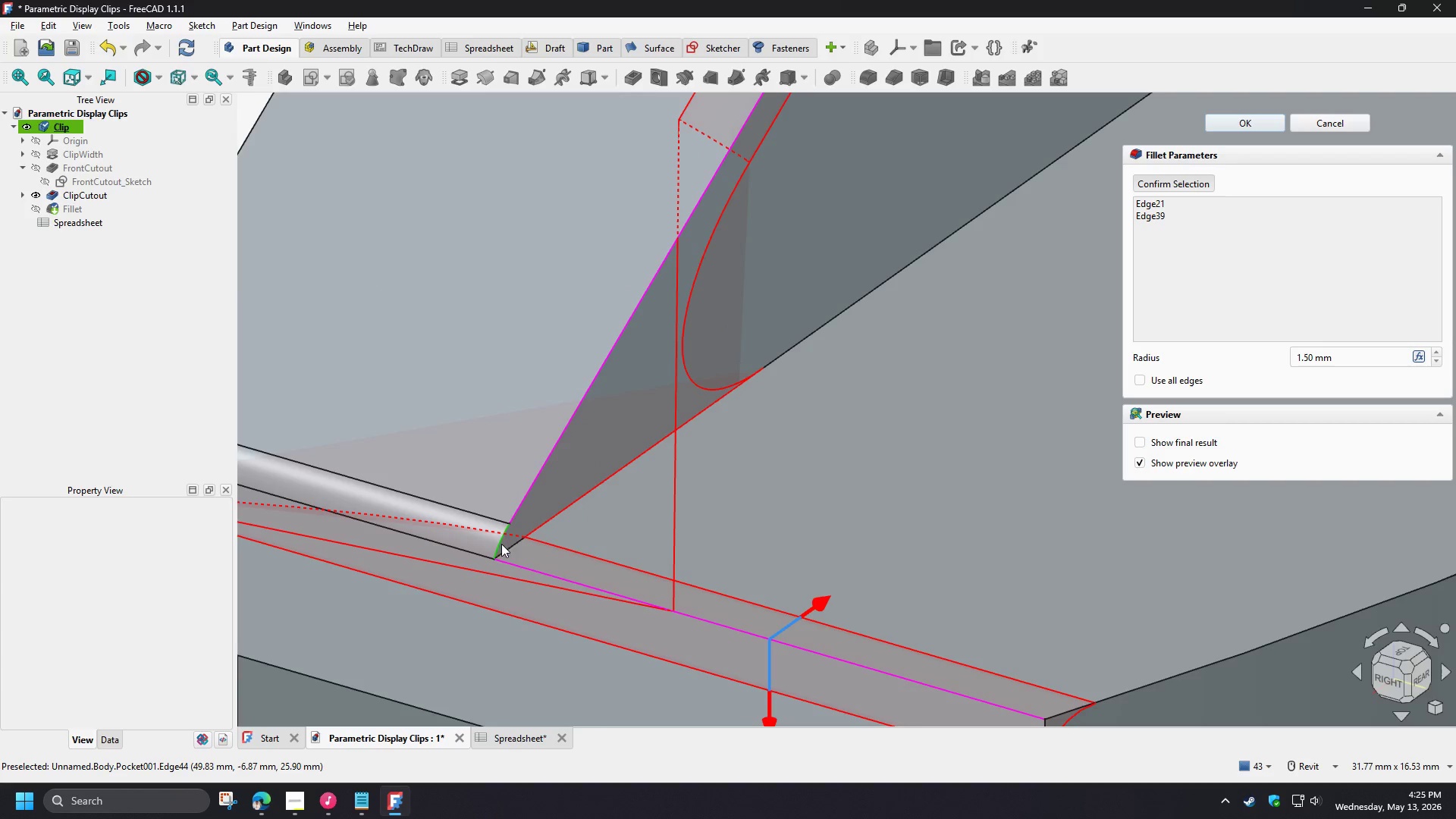 
left_click([501, 544])
 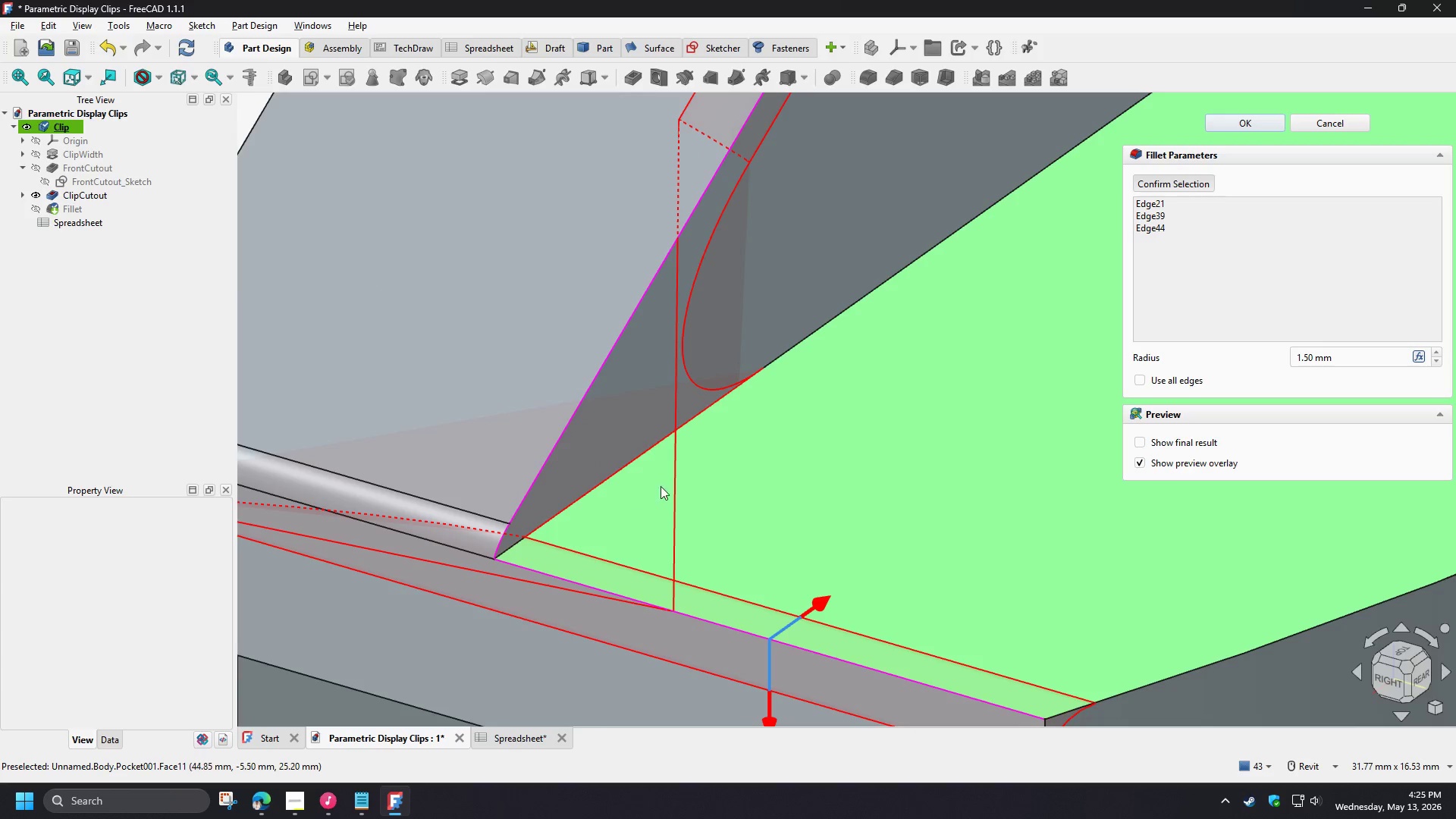 
scroll: coordinate [679, 526], scroll_direction: down, amount: 6.0
 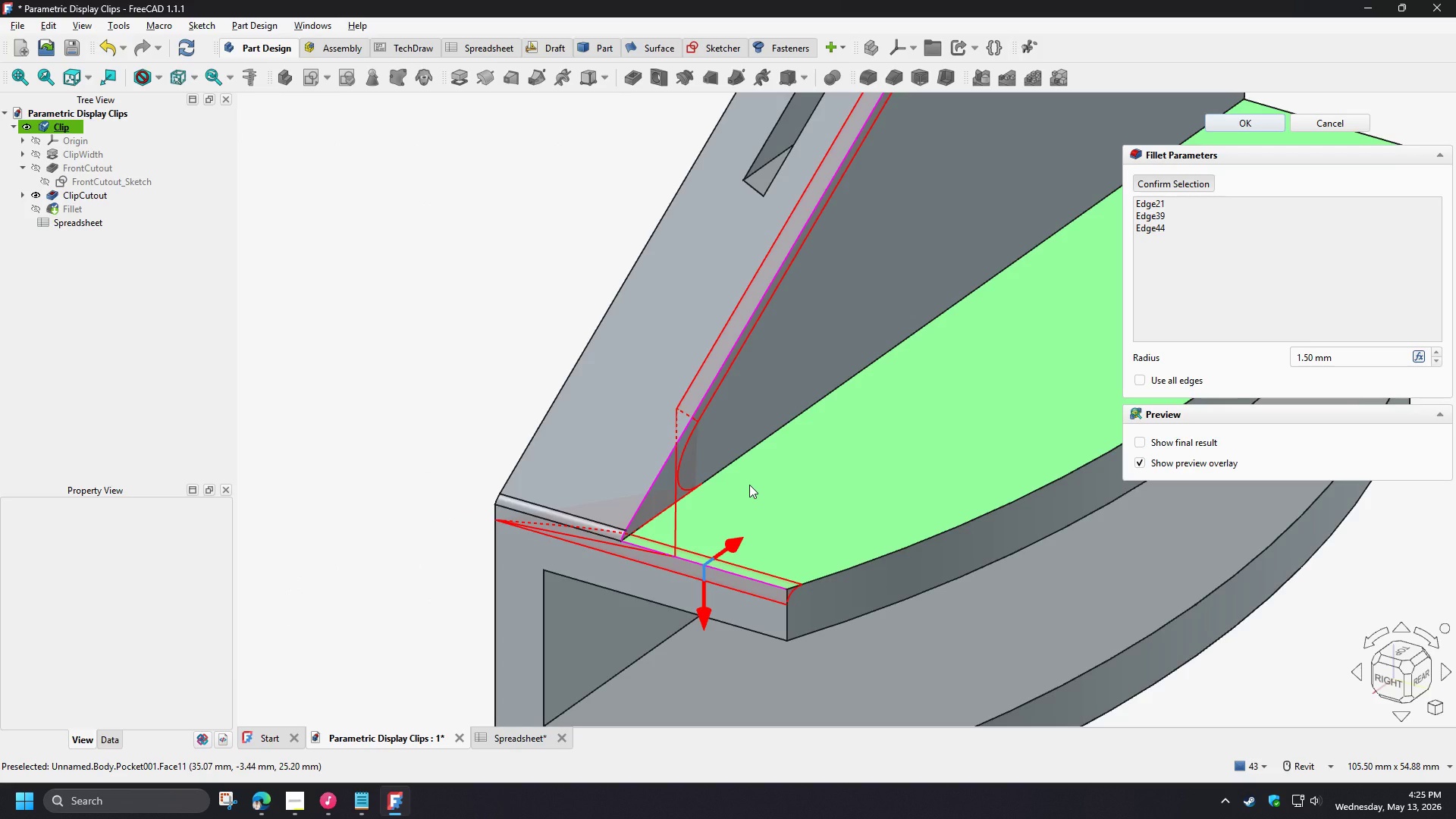 
wait(42.7)
 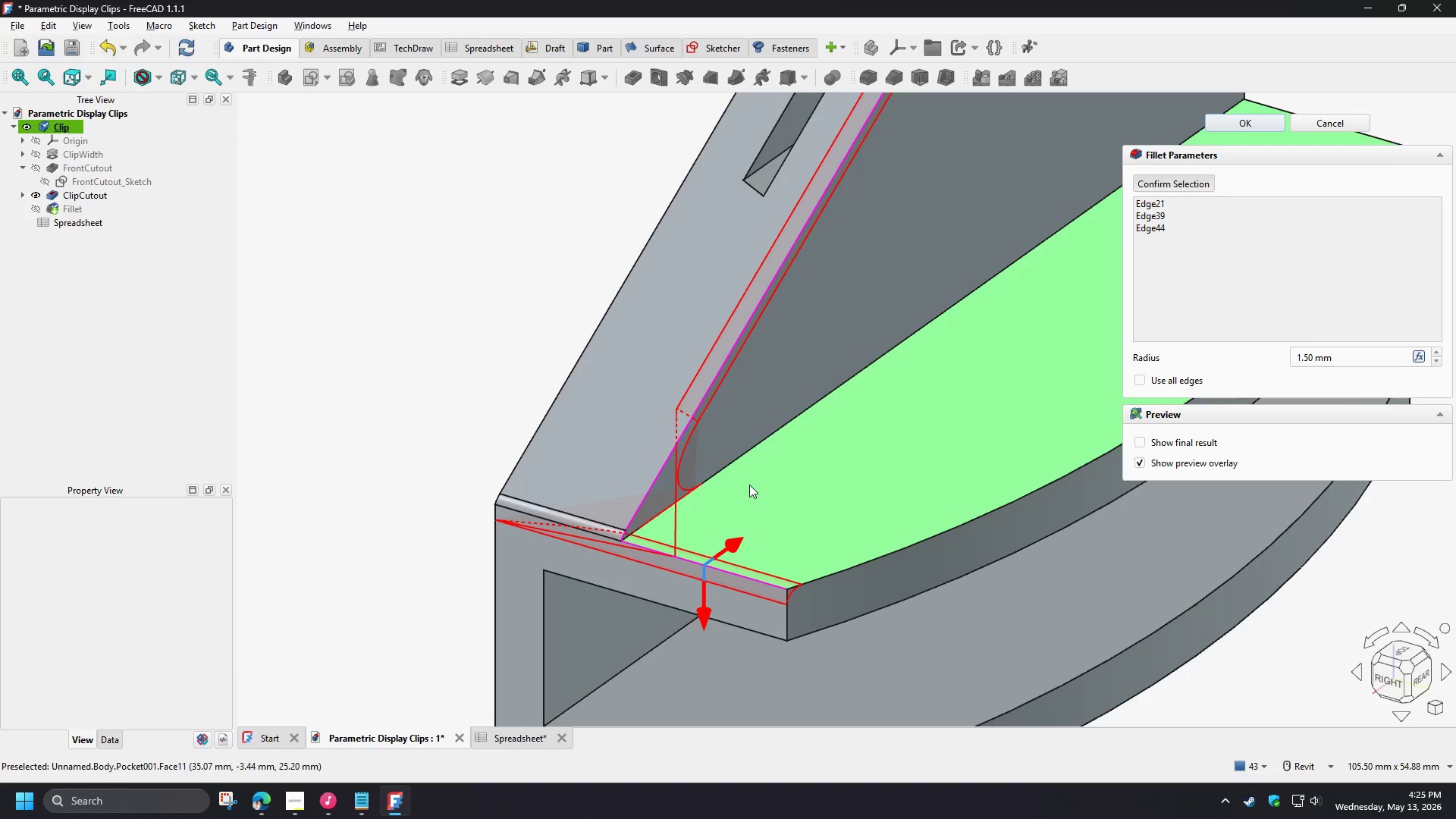 
left_click([676, 557])
 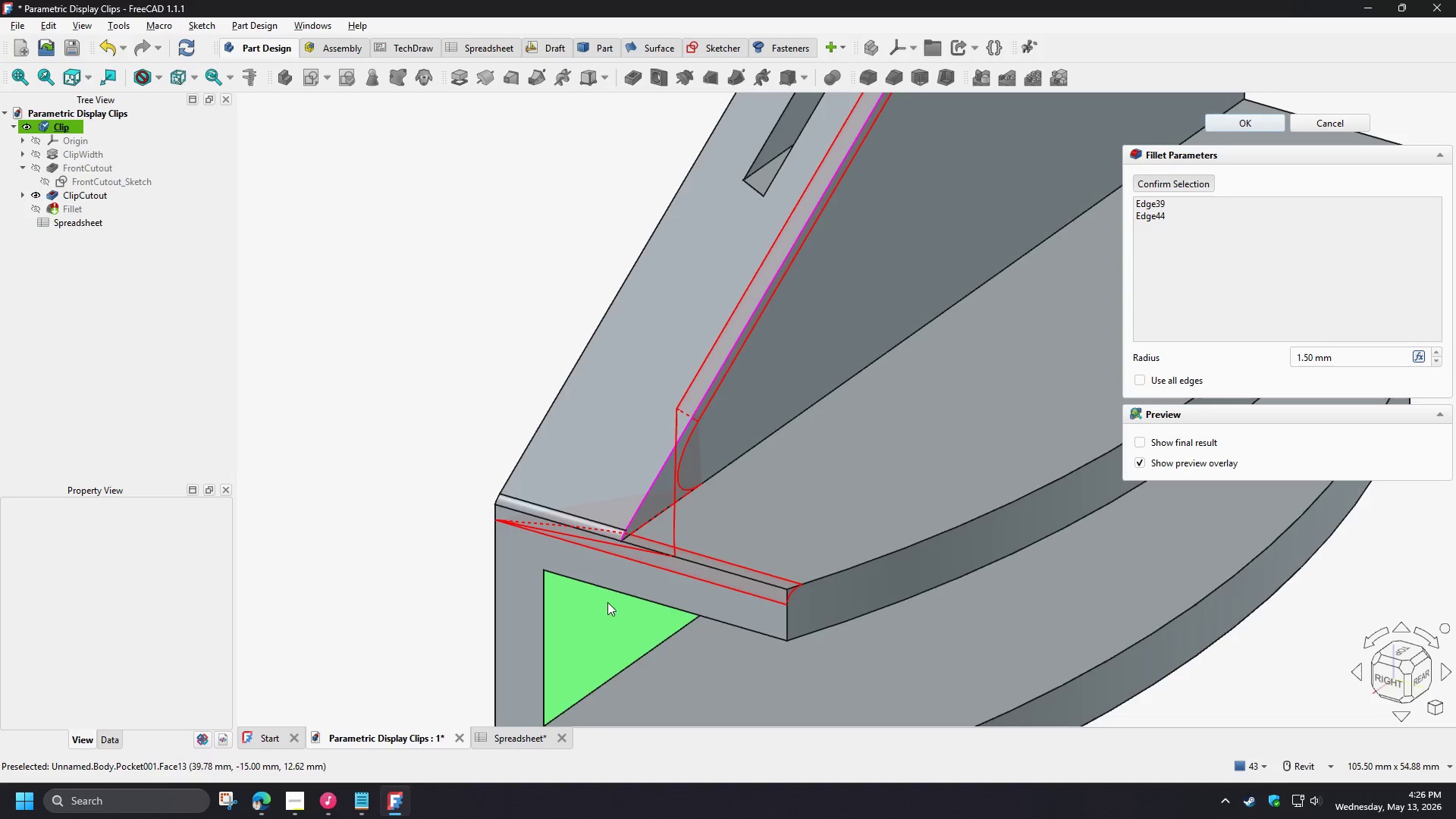 
scroll: coordinate [614, 562], scroll_direction: up, amount: 2.0
 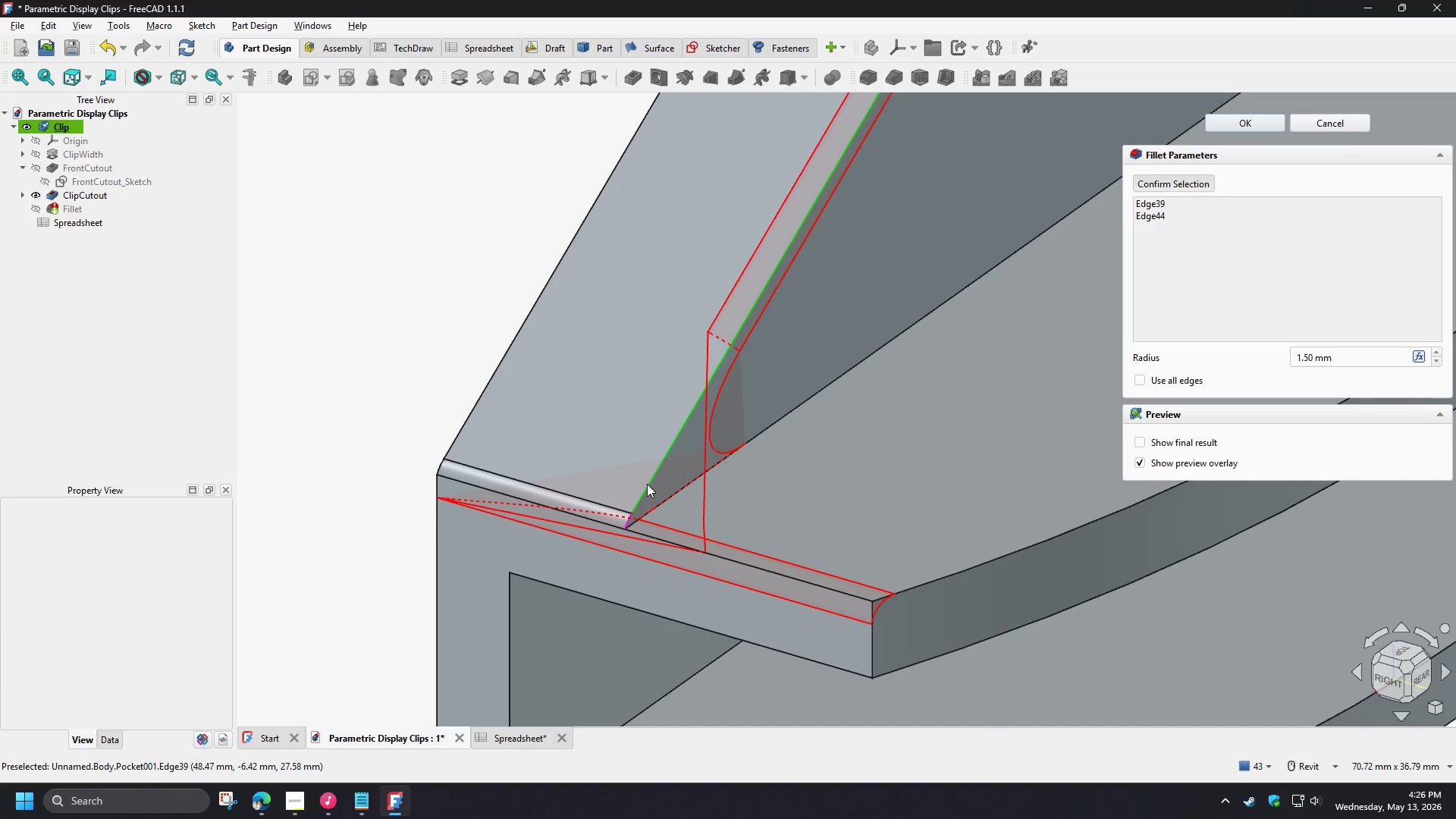 
left_click([647, 484])
 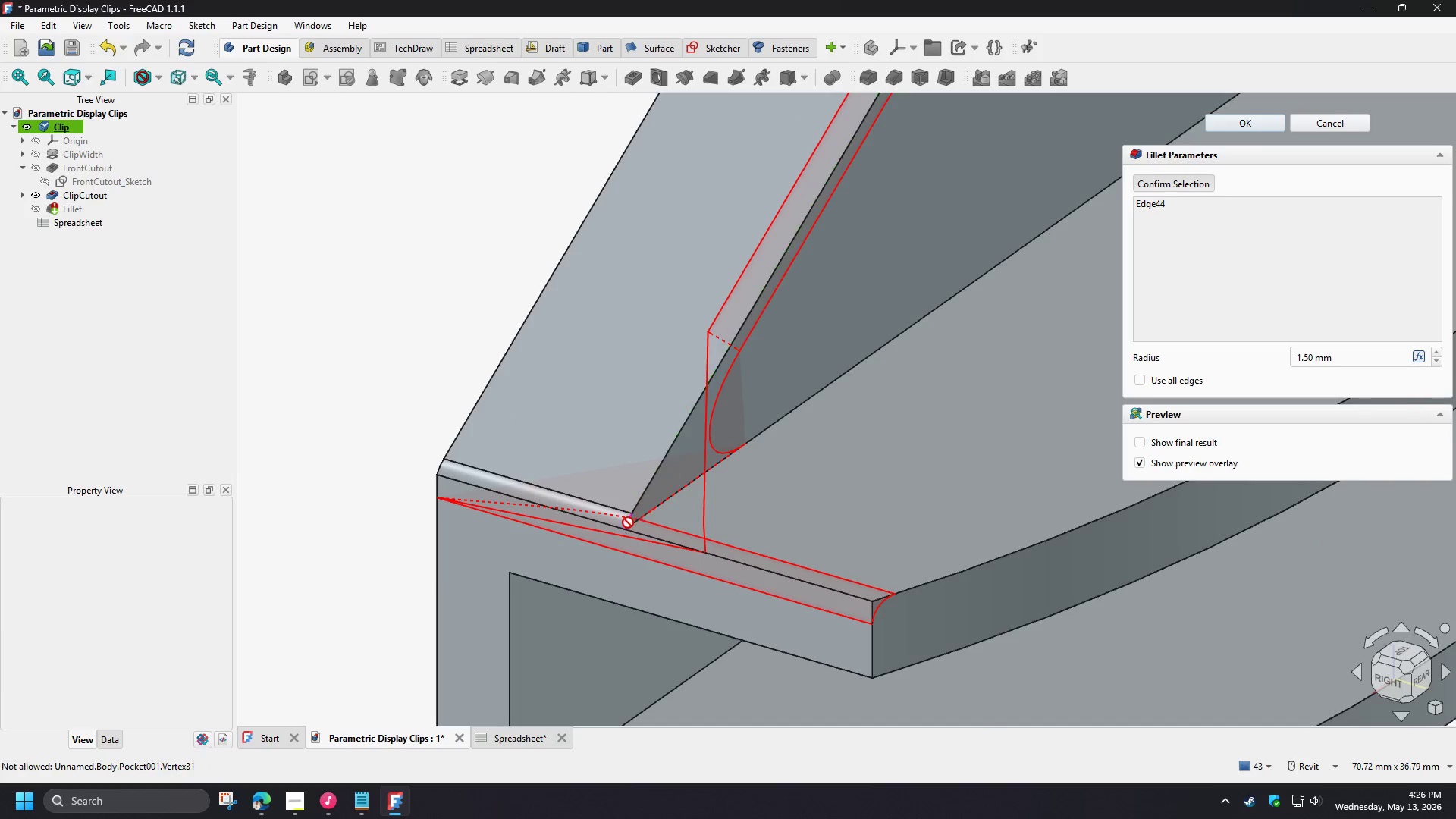 
scroll: coordinate [627, 522], scroll_direction: up, amount: 3.0
 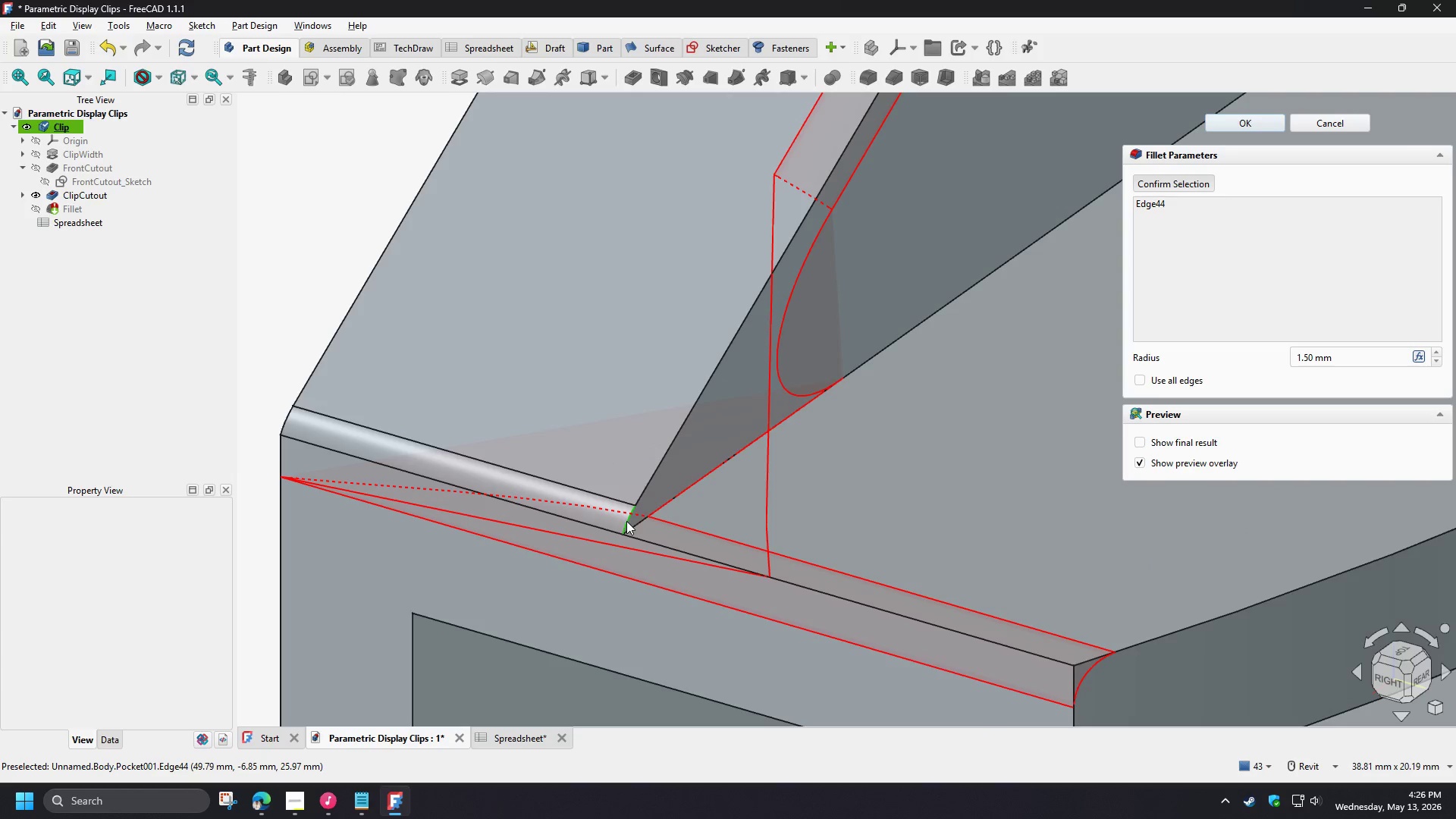 
left_click([626, 521])
 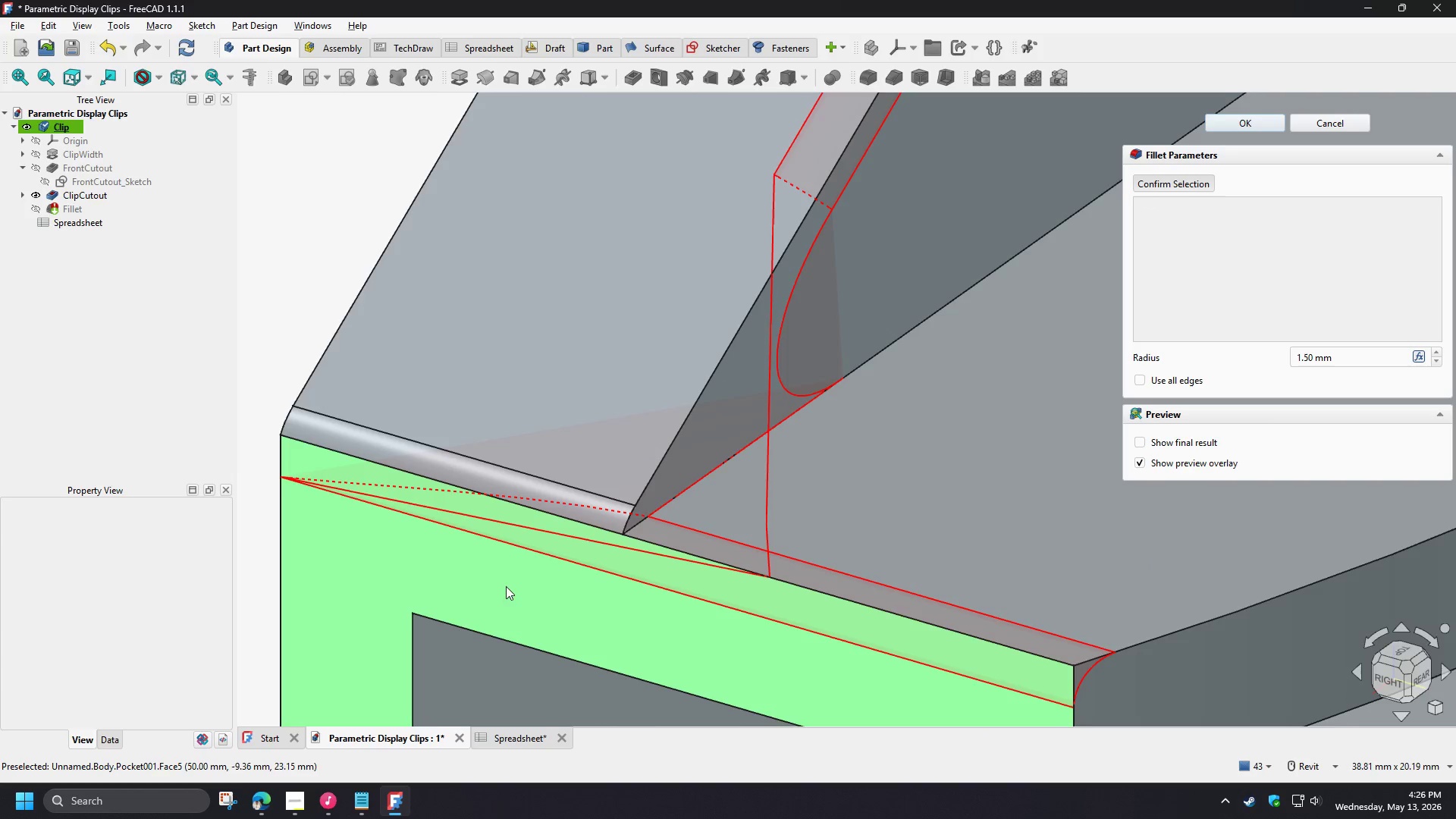 
scroll: coordinate [512, 637], scroll_direction: down, amount: 6.0
 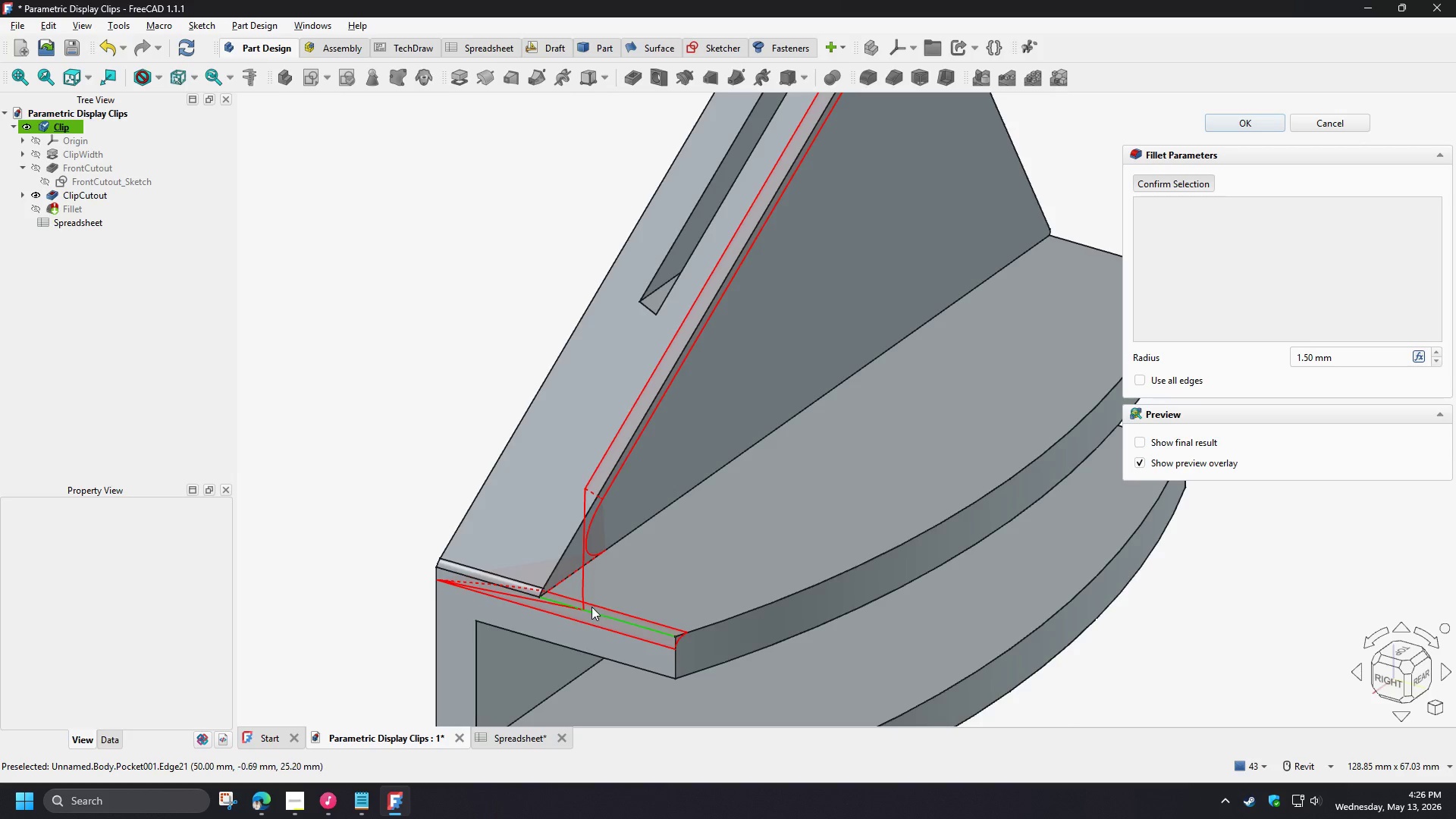 
left_click([592, 607])
 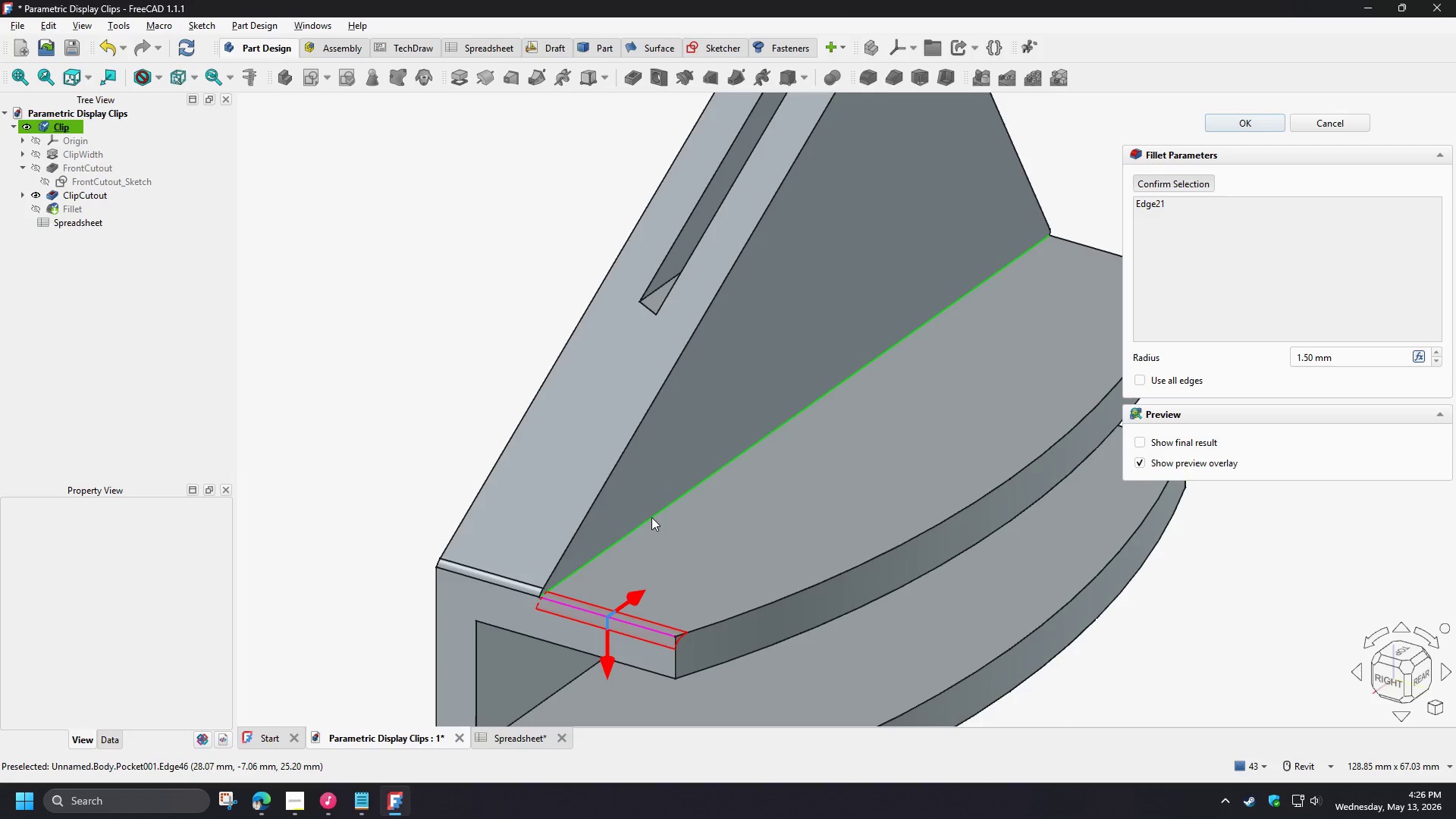 
left_click([651, 517])
 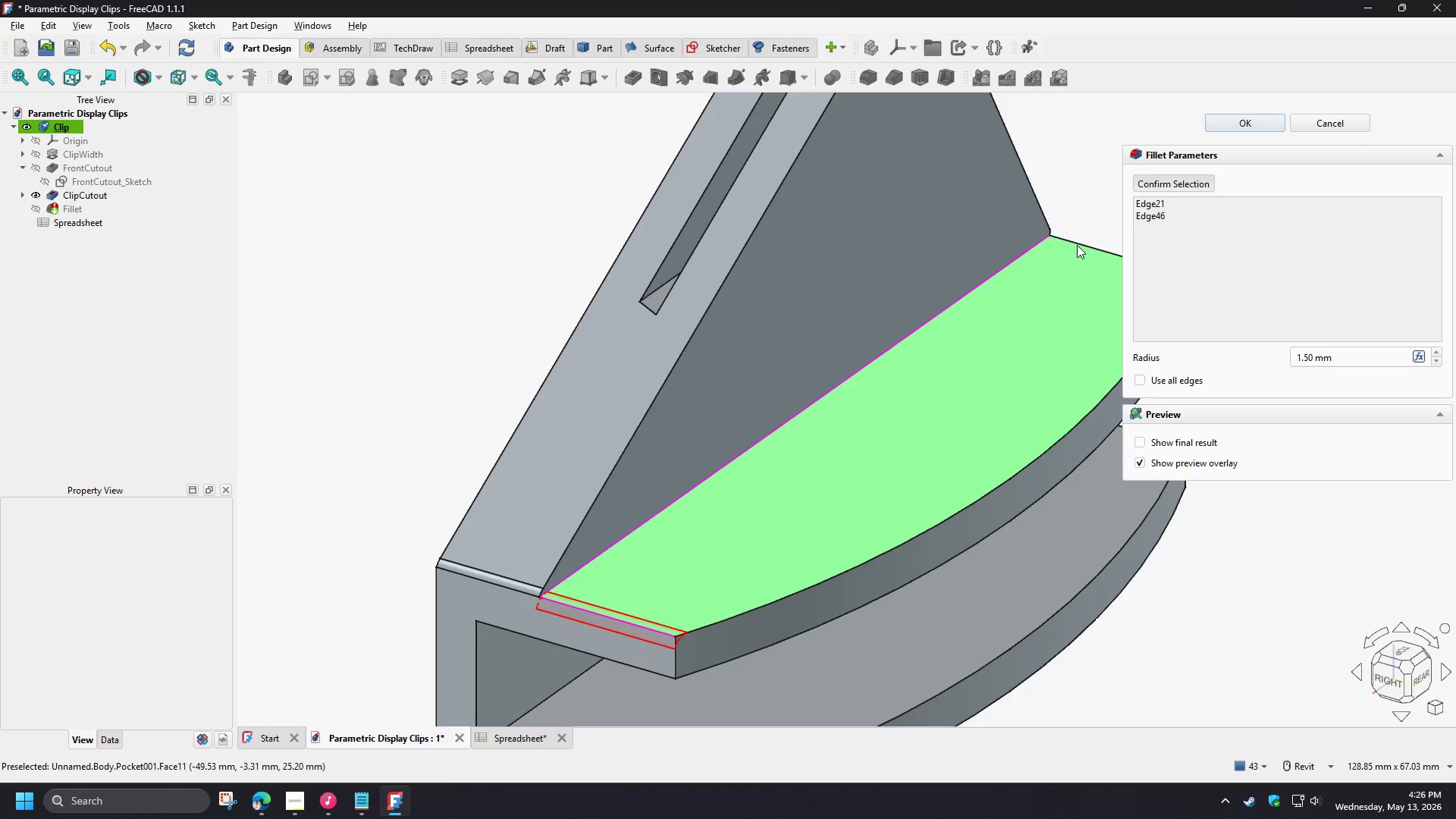 
left_click([1079, 241])
 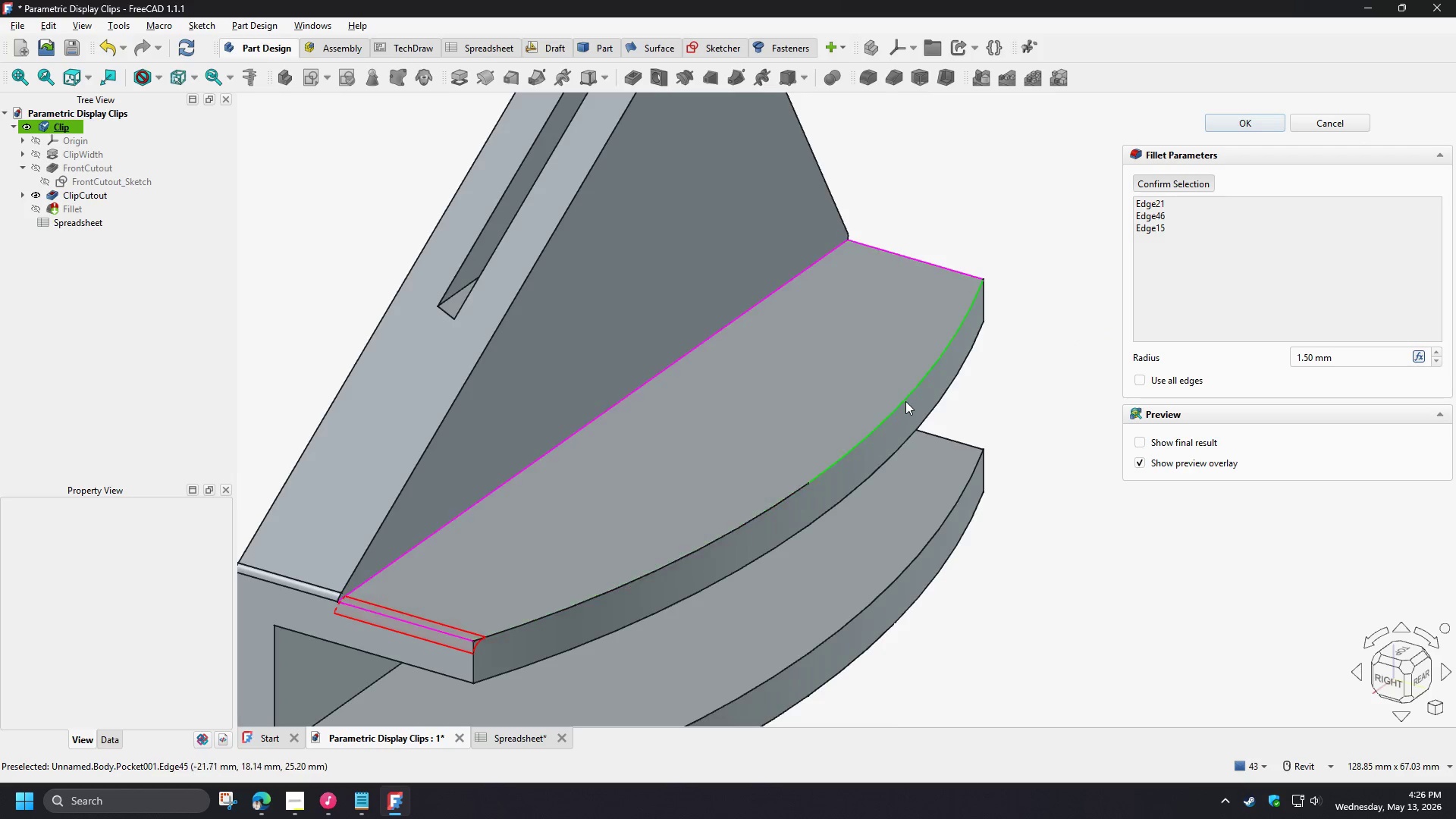 
left_click([905, 401])
 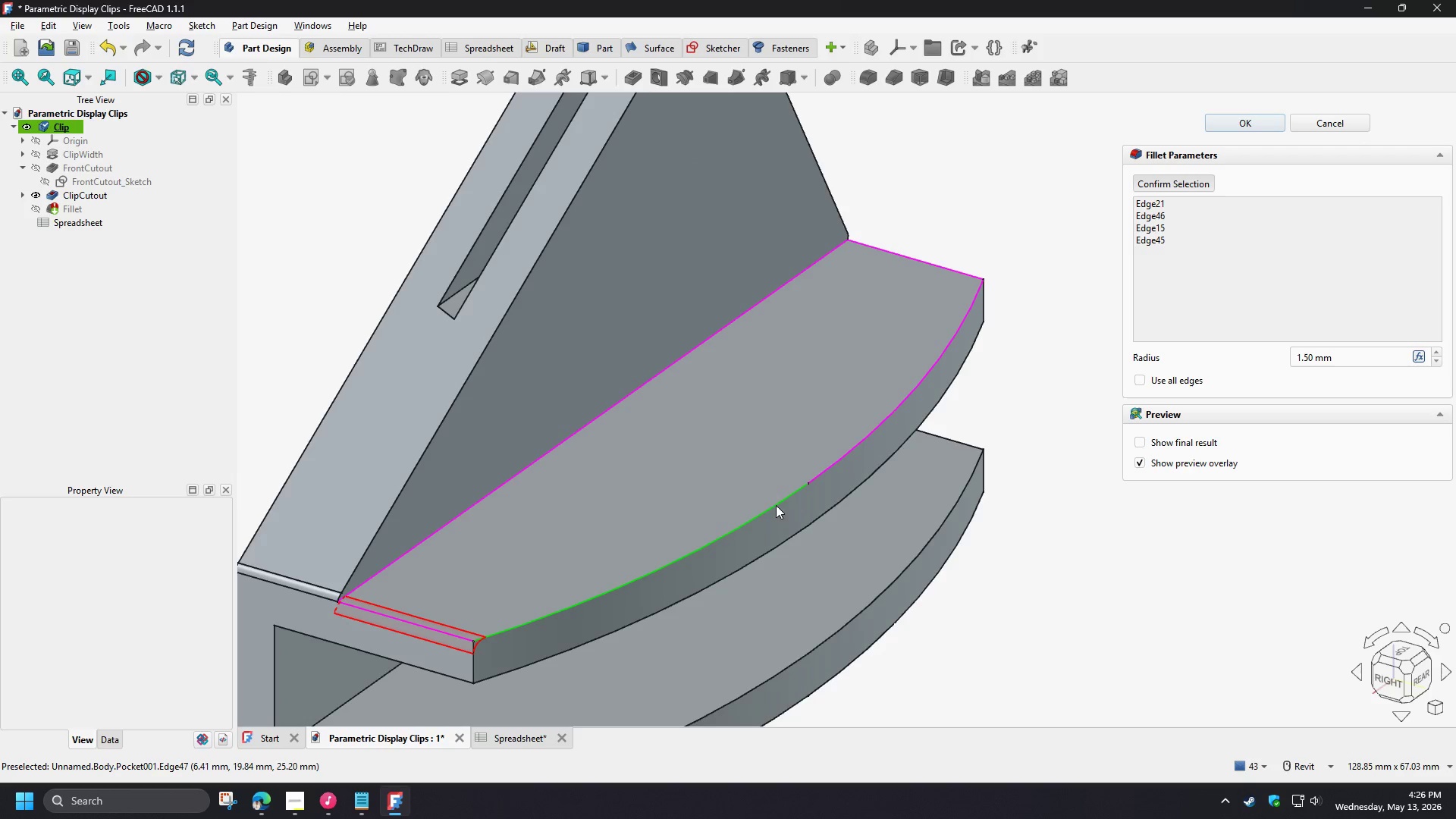 
left_click([776, 505])
 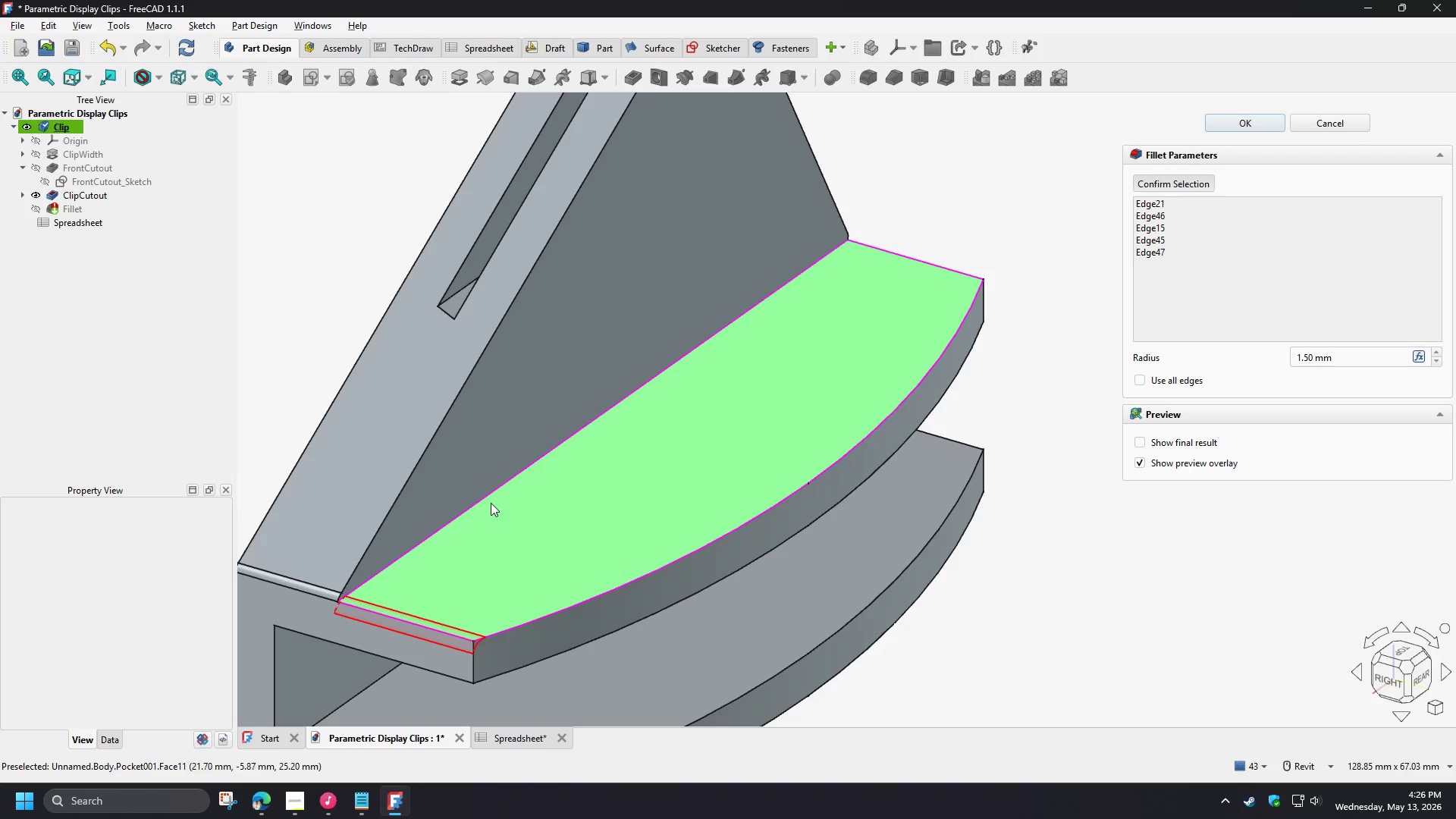 
left_click([485, 497])
 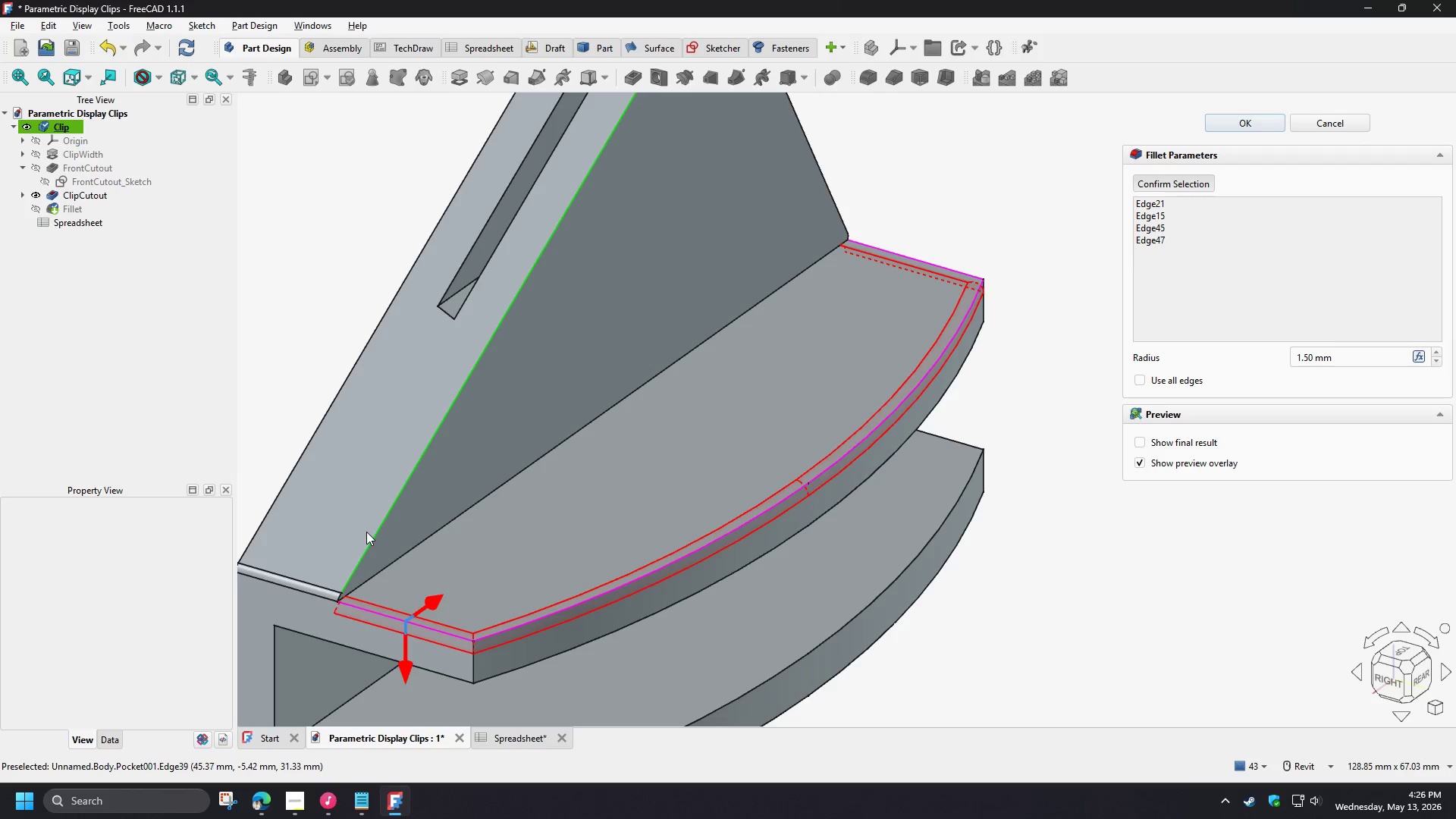 
left_click([366, 532])
 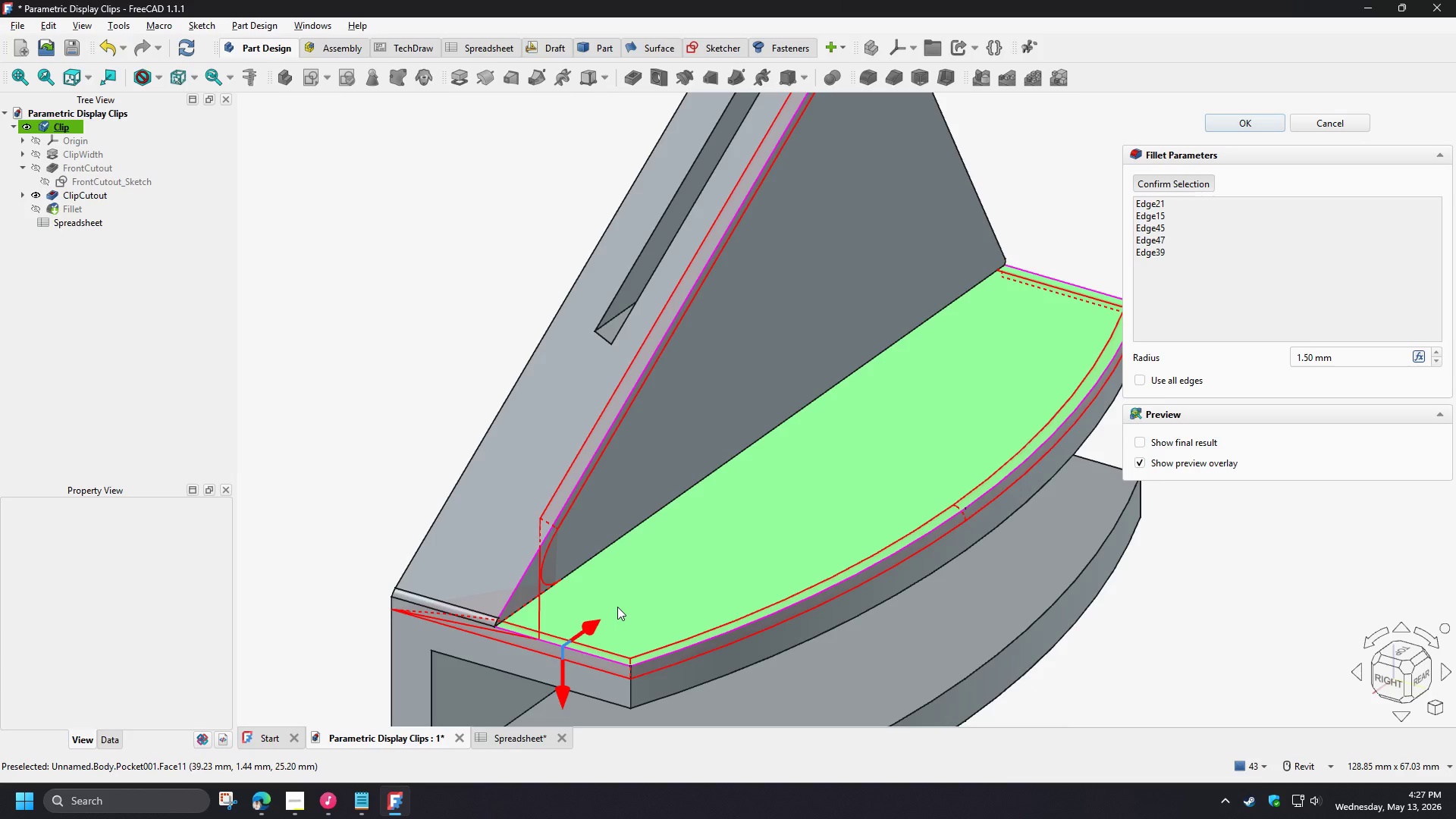 
wait(64.88)
 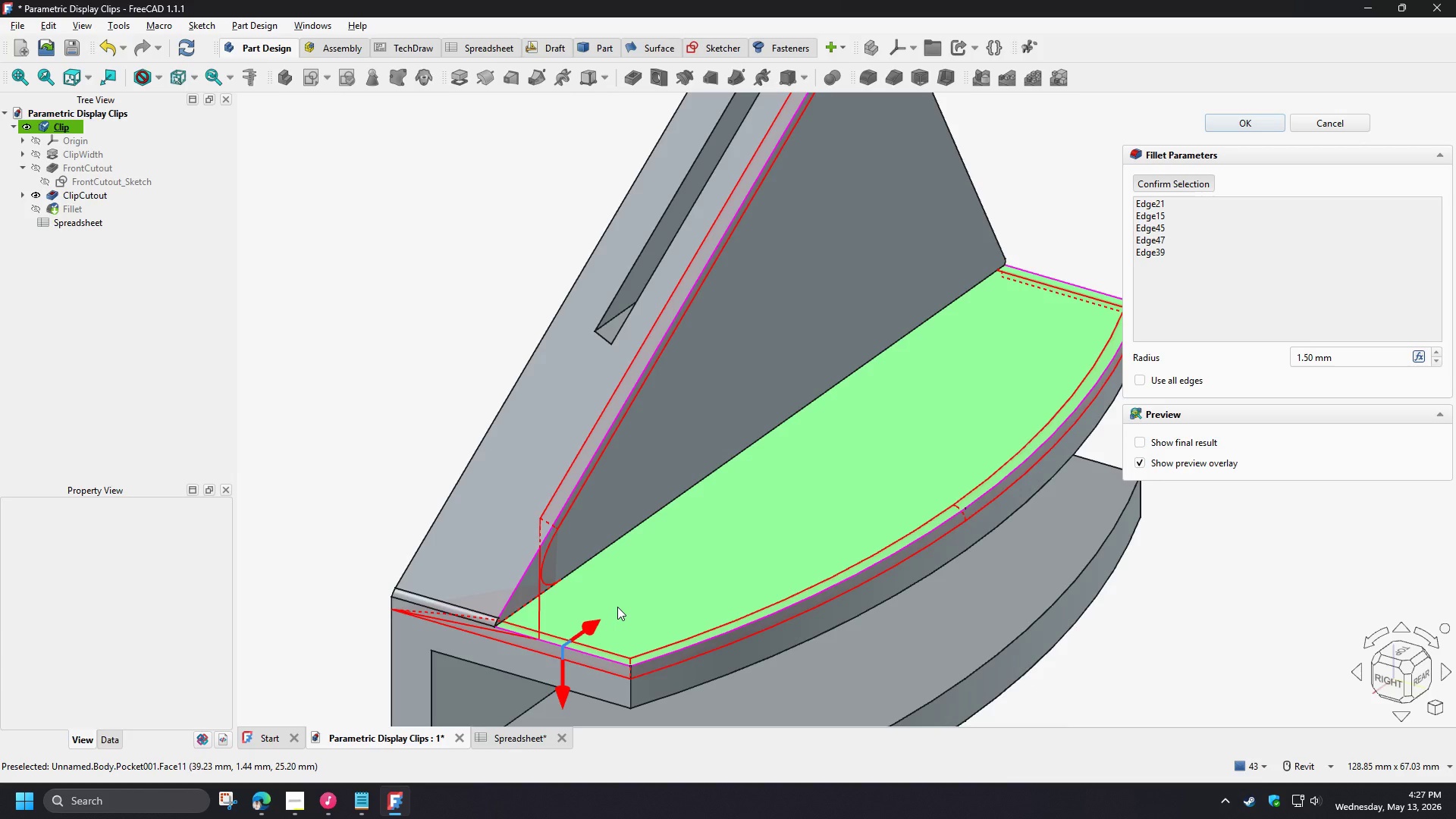 
scroll: coordinate [315, 525], scroll_direction: down, amount: 2.0
 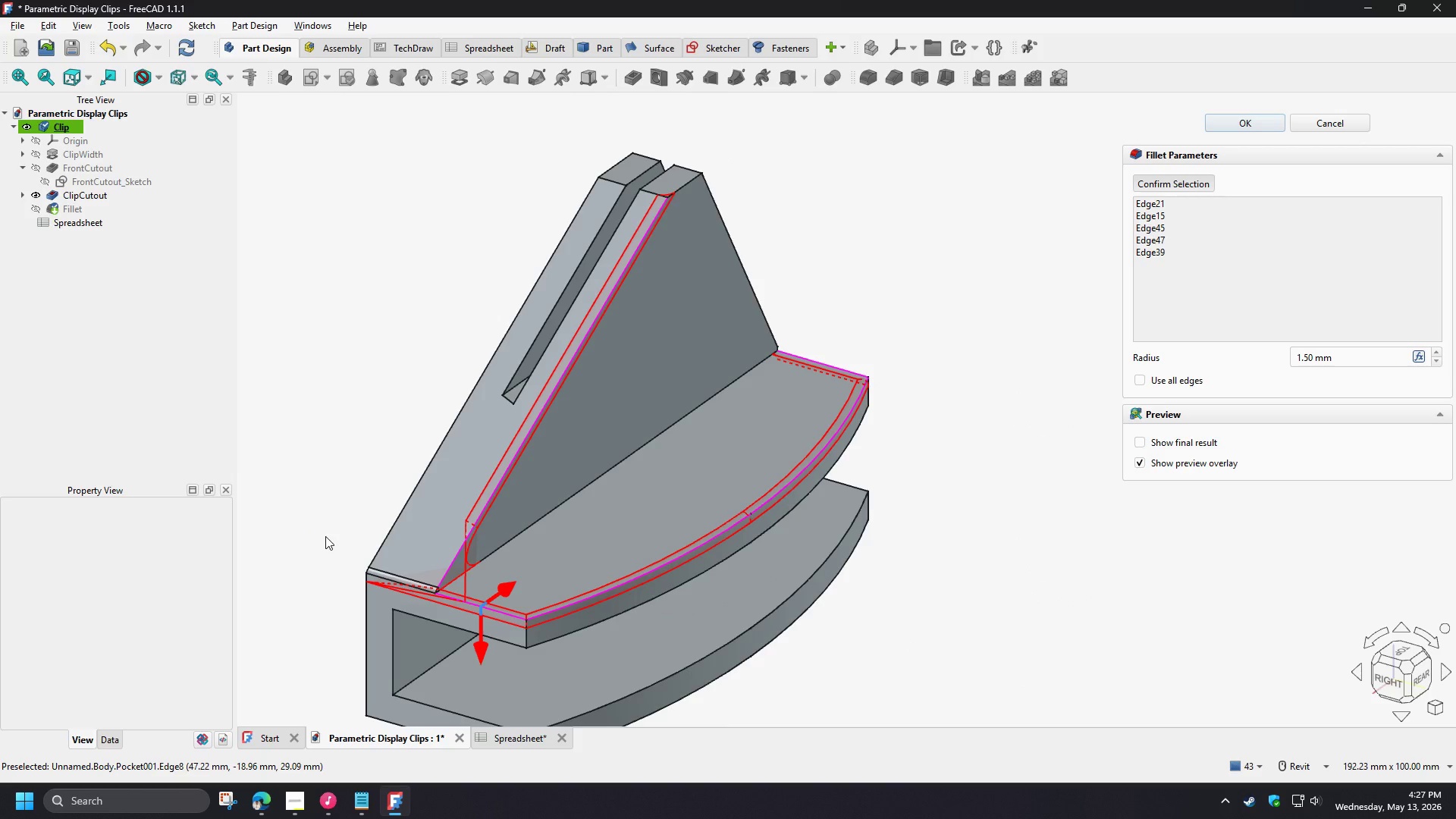 
scroll: coordinate [397, 574], scroll_direction: up, amount: 2.0
 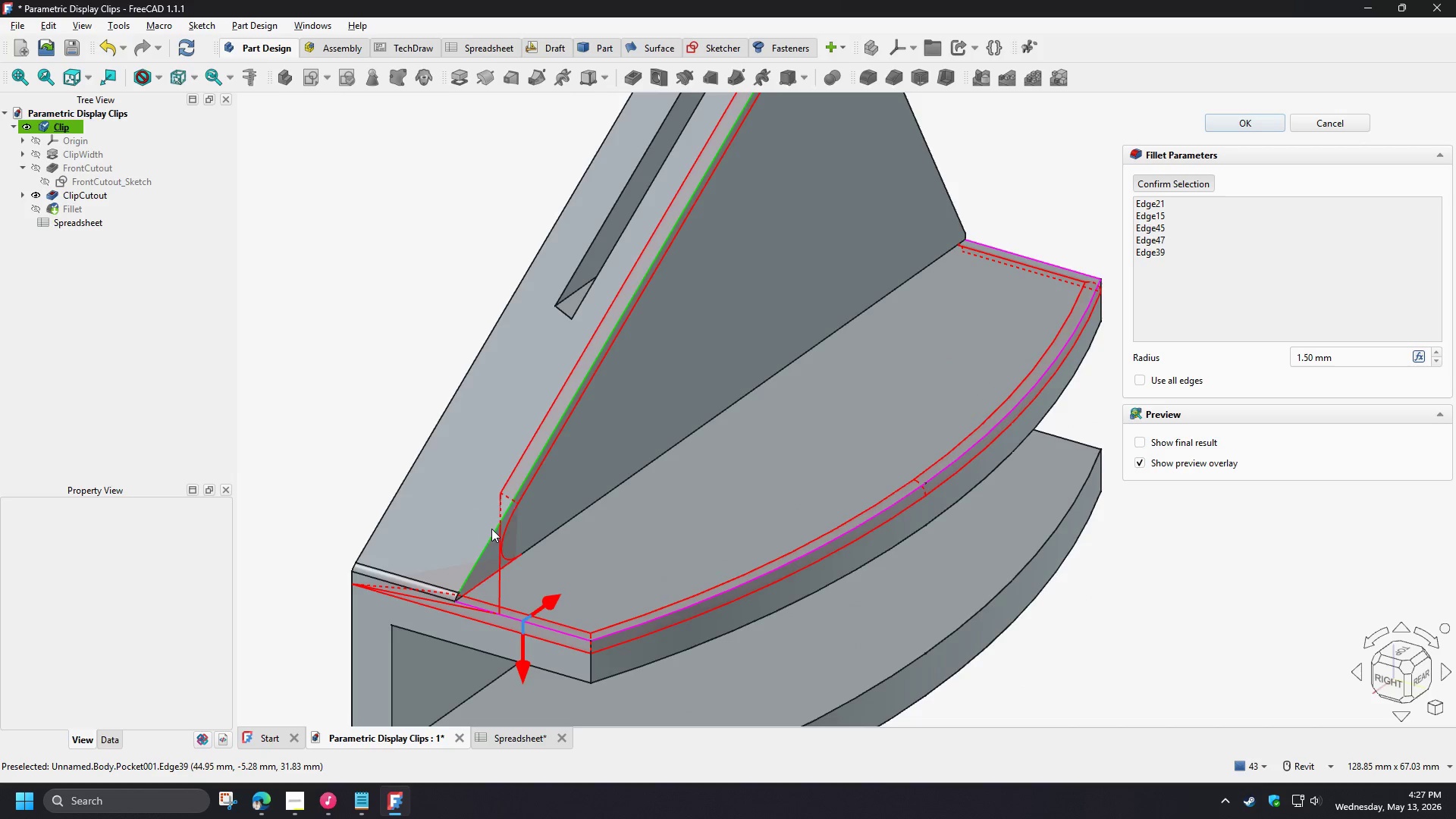 
left_click([491, 529])
 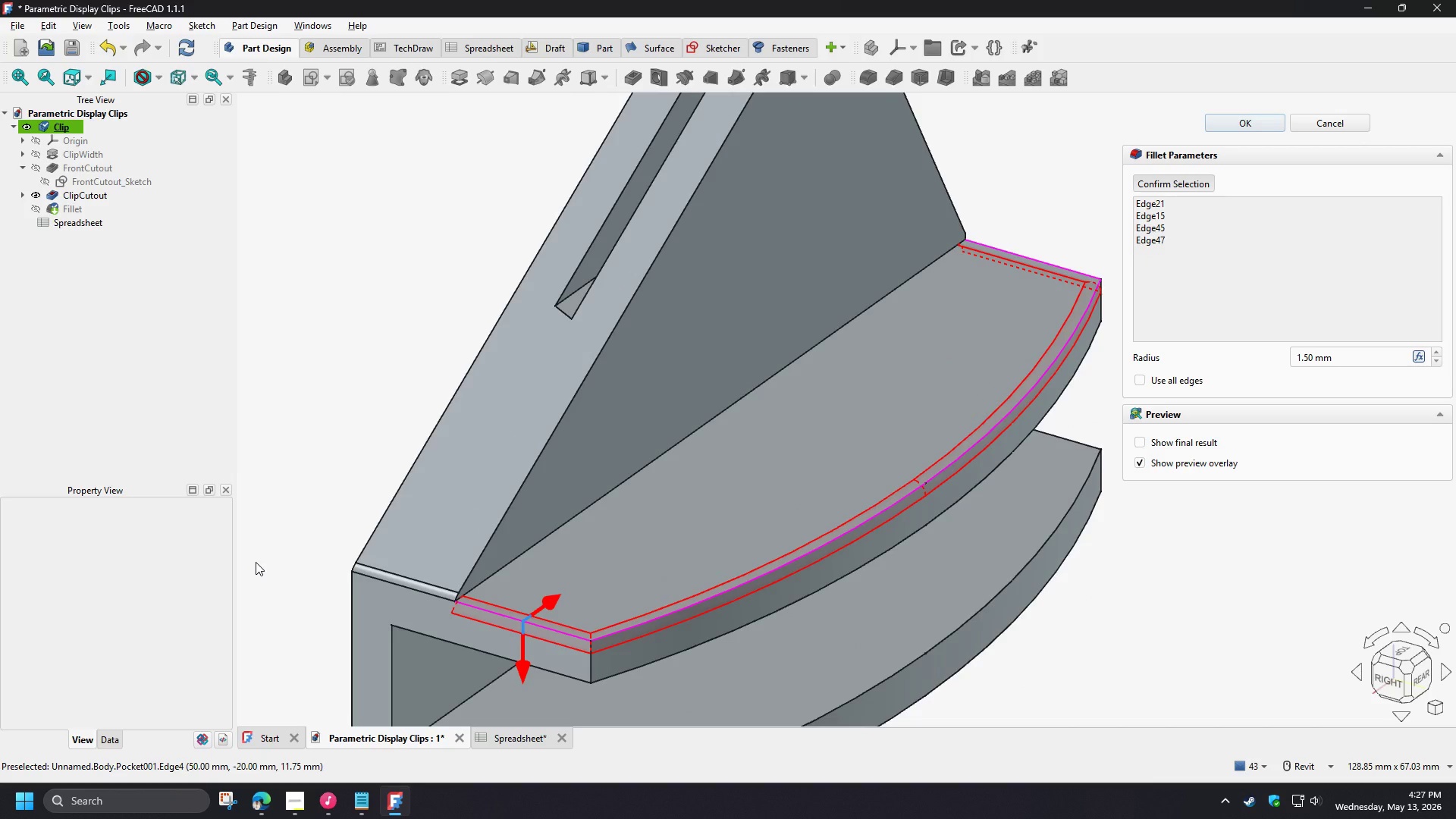 
wait(9.38)
 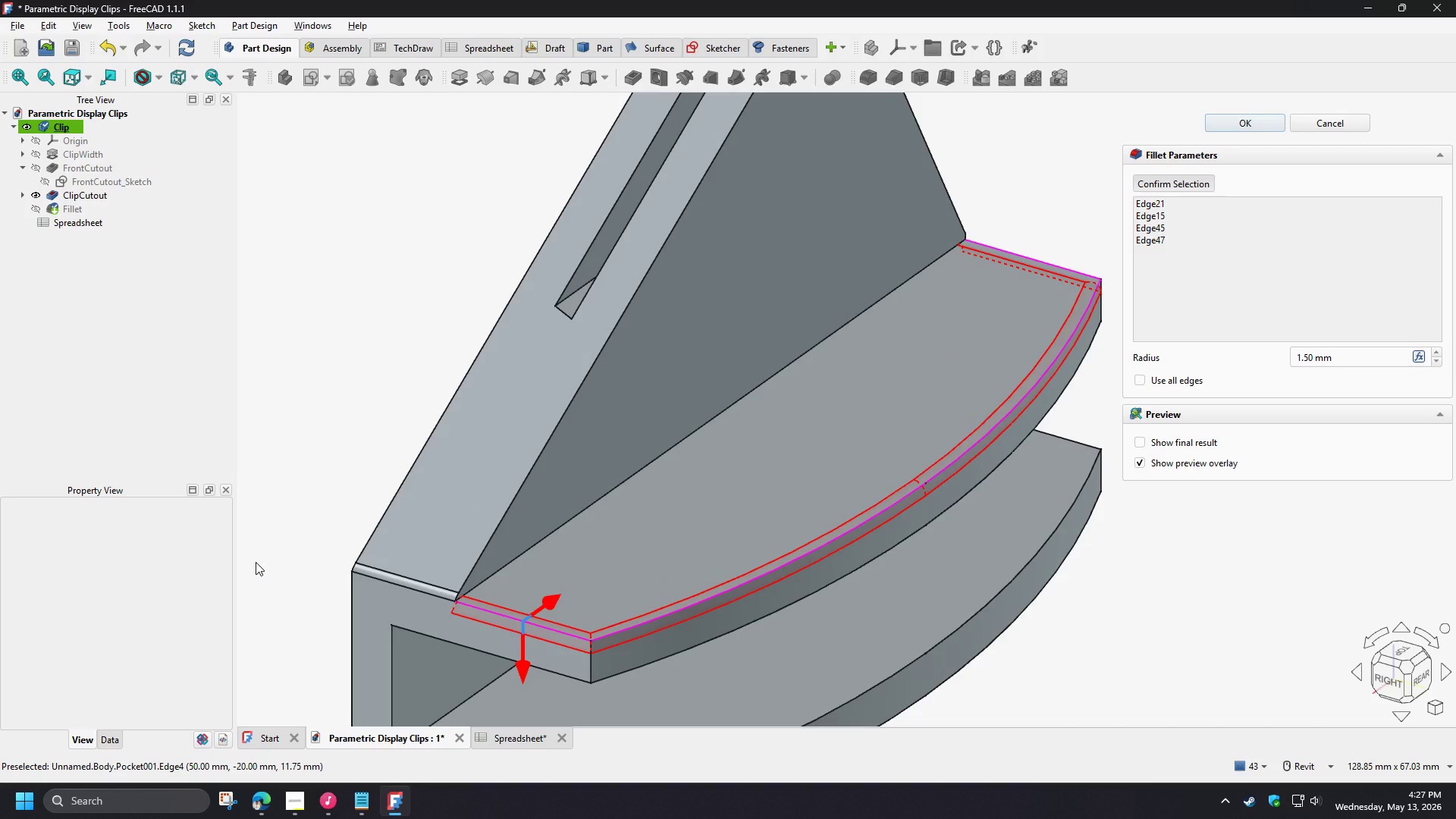 
left_click([1245, 126])
 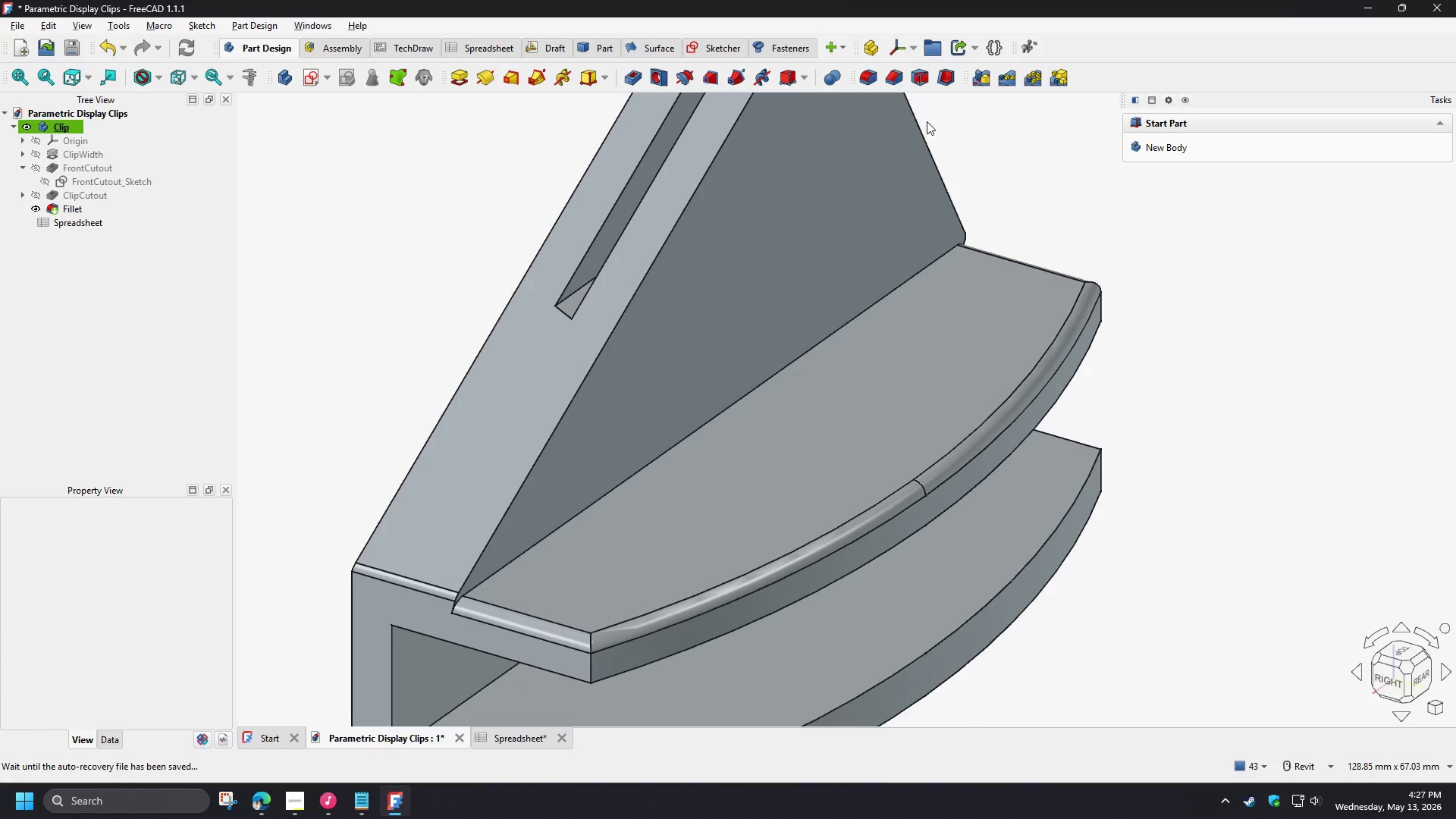 
left_click([874, 80])
 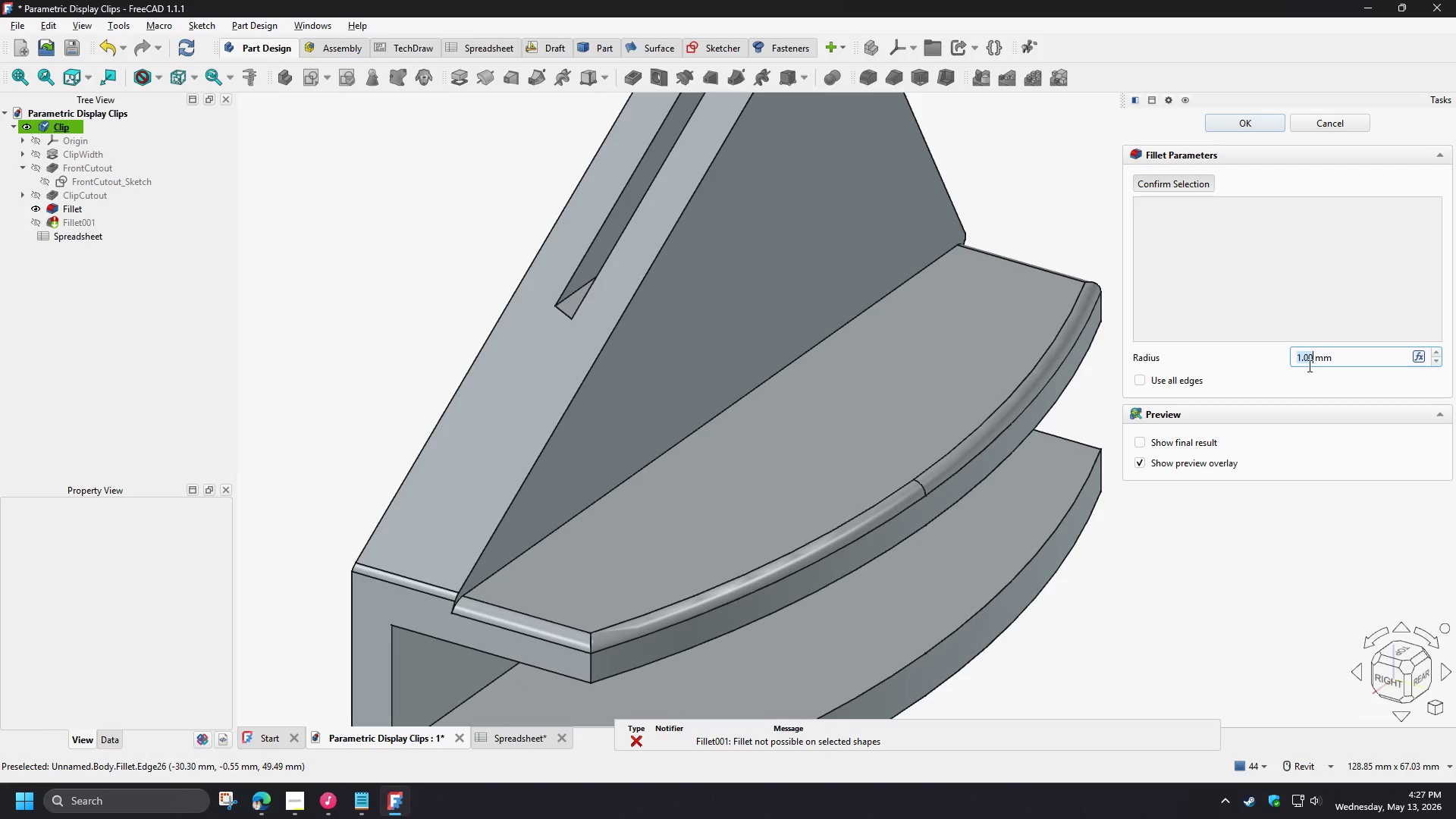 
key(Numpad1)
 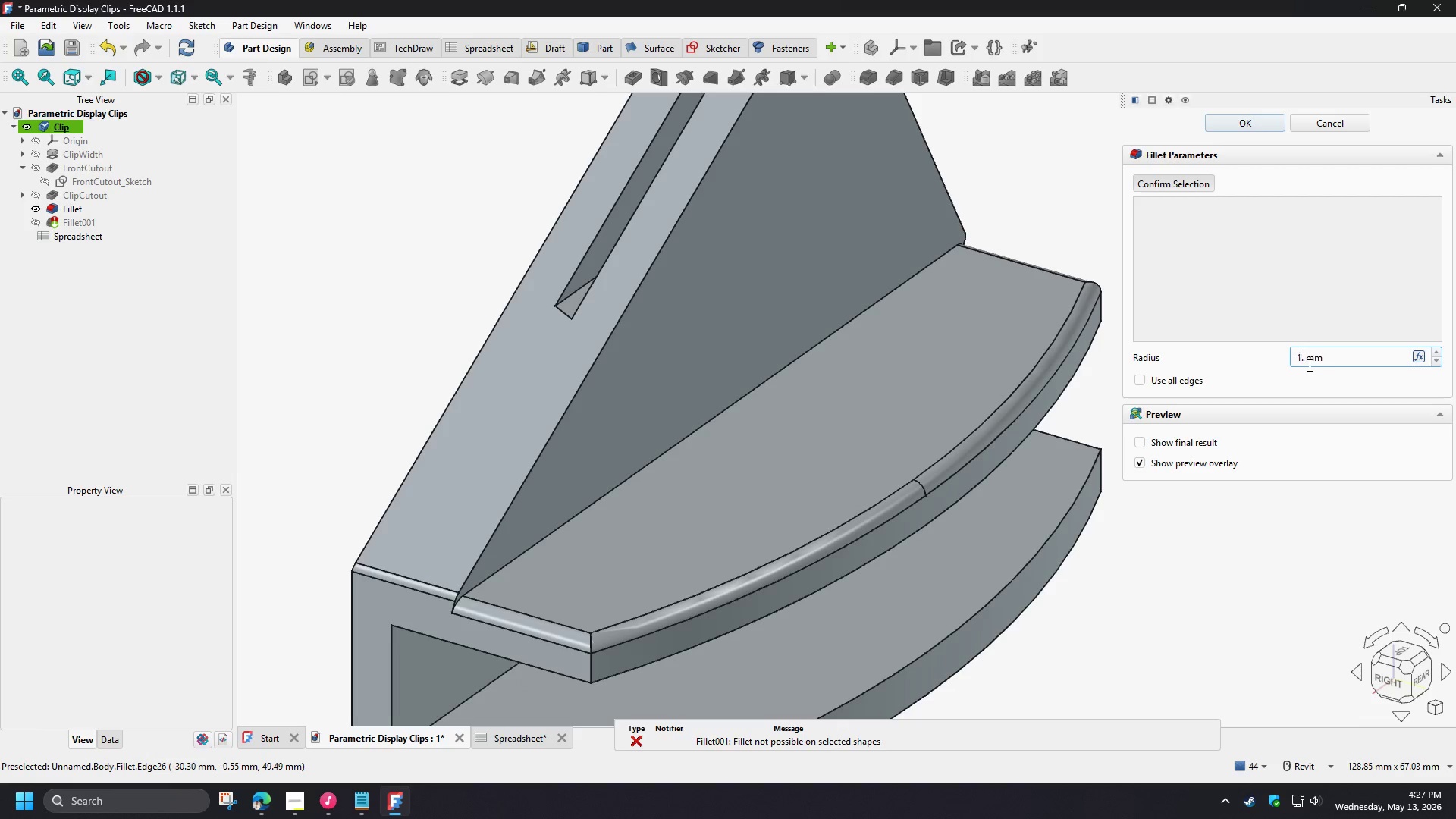 
key(NumpadDecimal)
 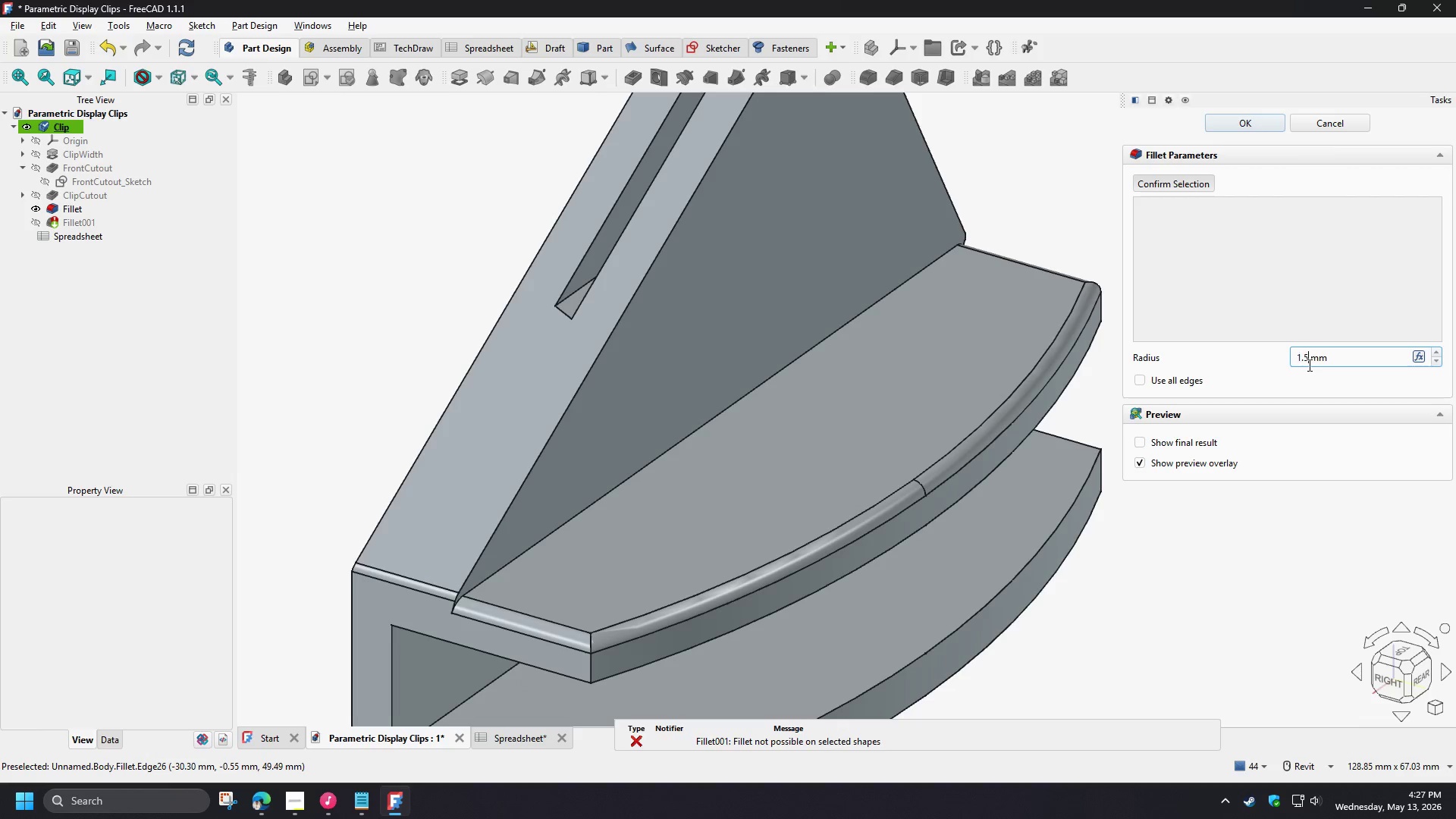 
key(Numpad5)
 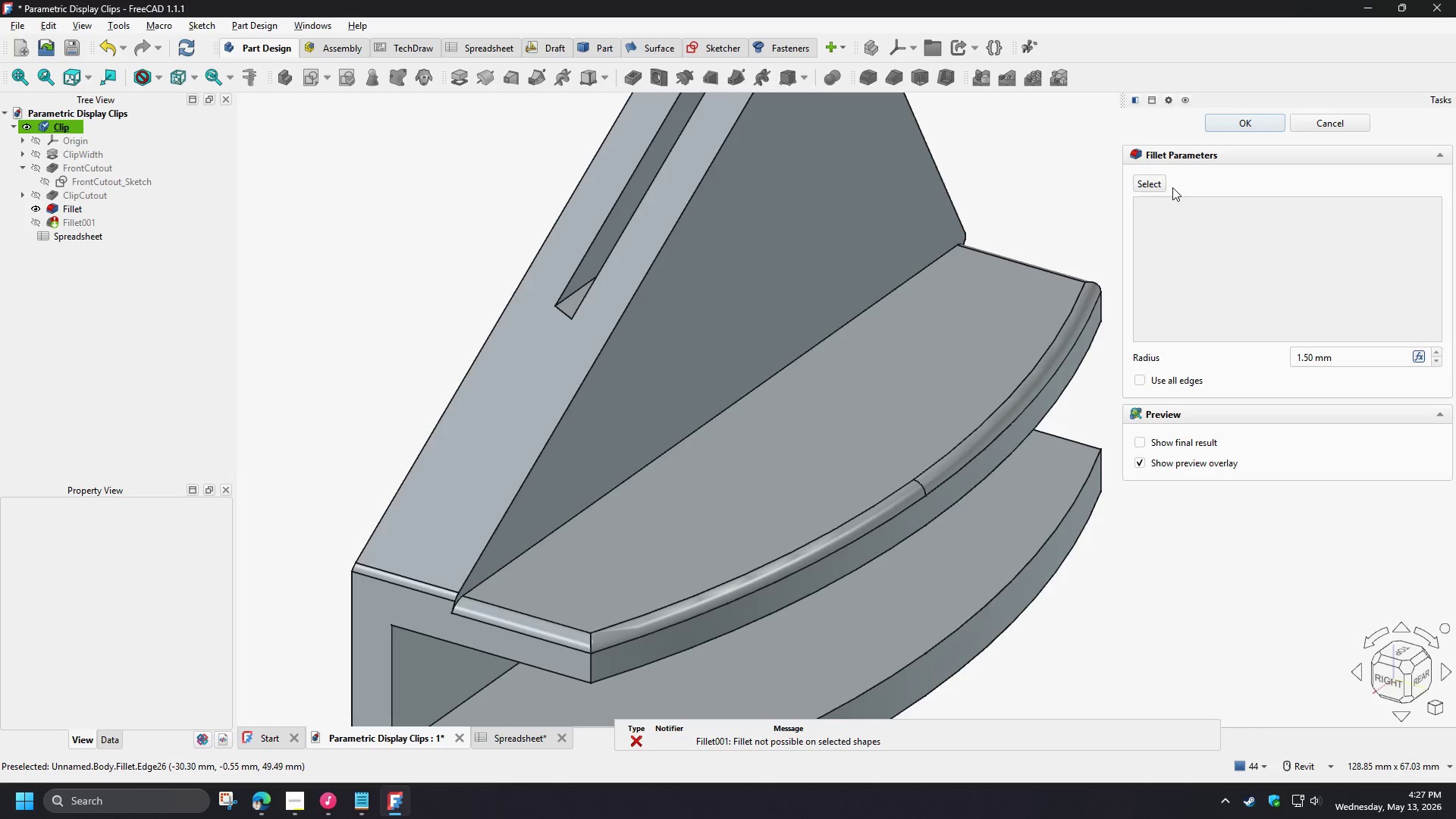 
left_click([1161, 187])
 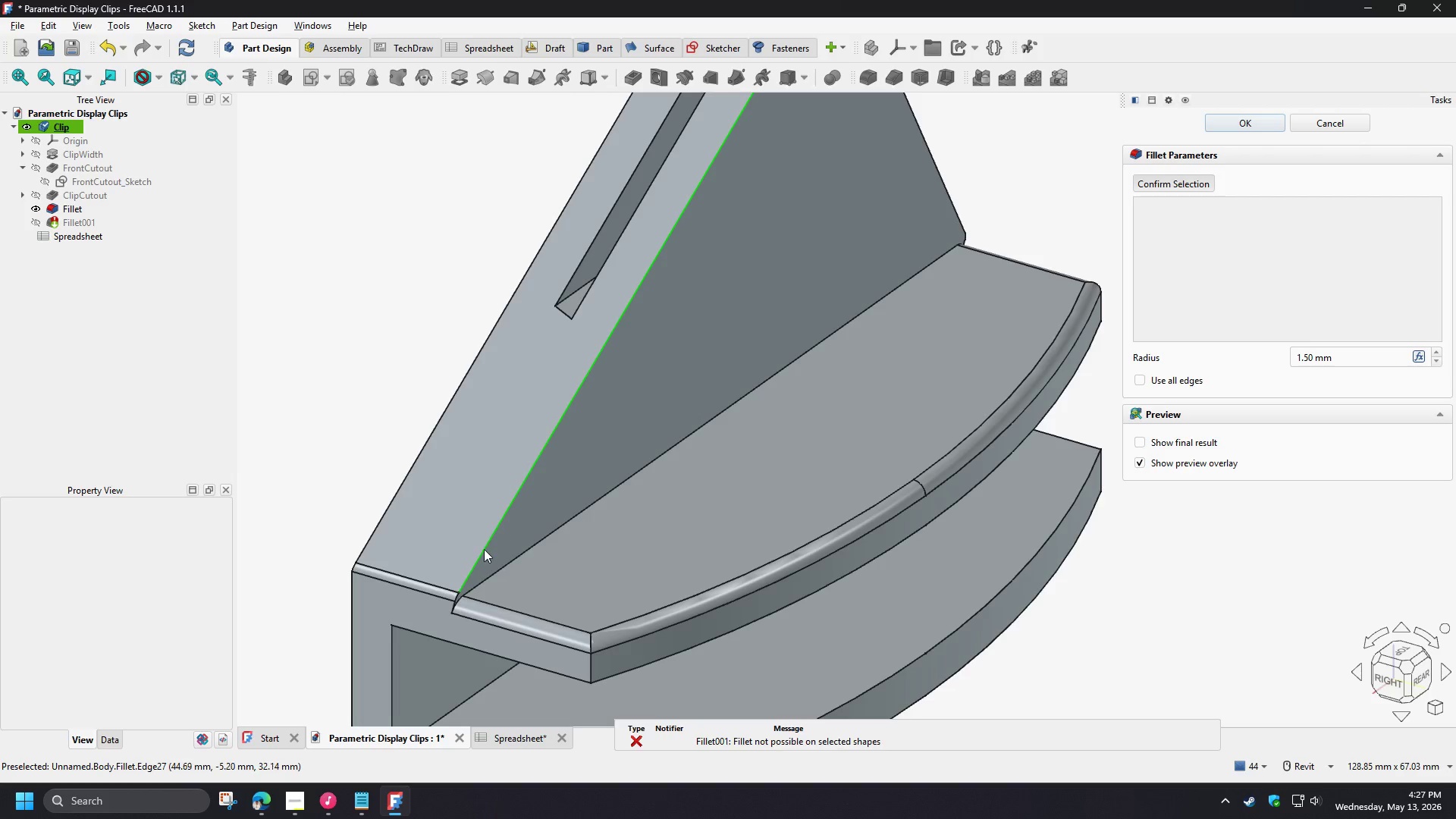 
left_click([484, 549])
 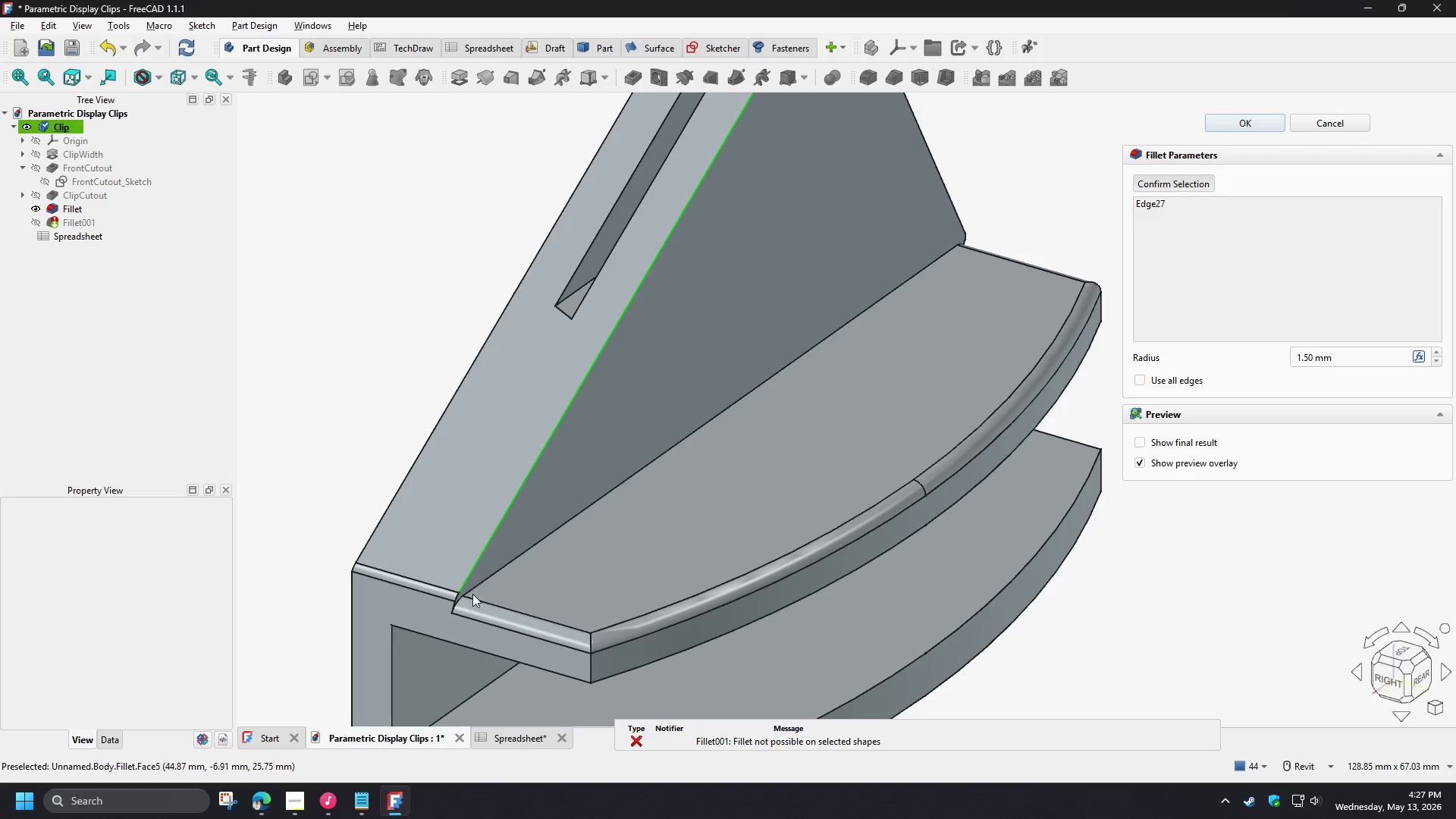 
scroll: coordinate [457, 609], scroll_direction: up, amount: 7.0
 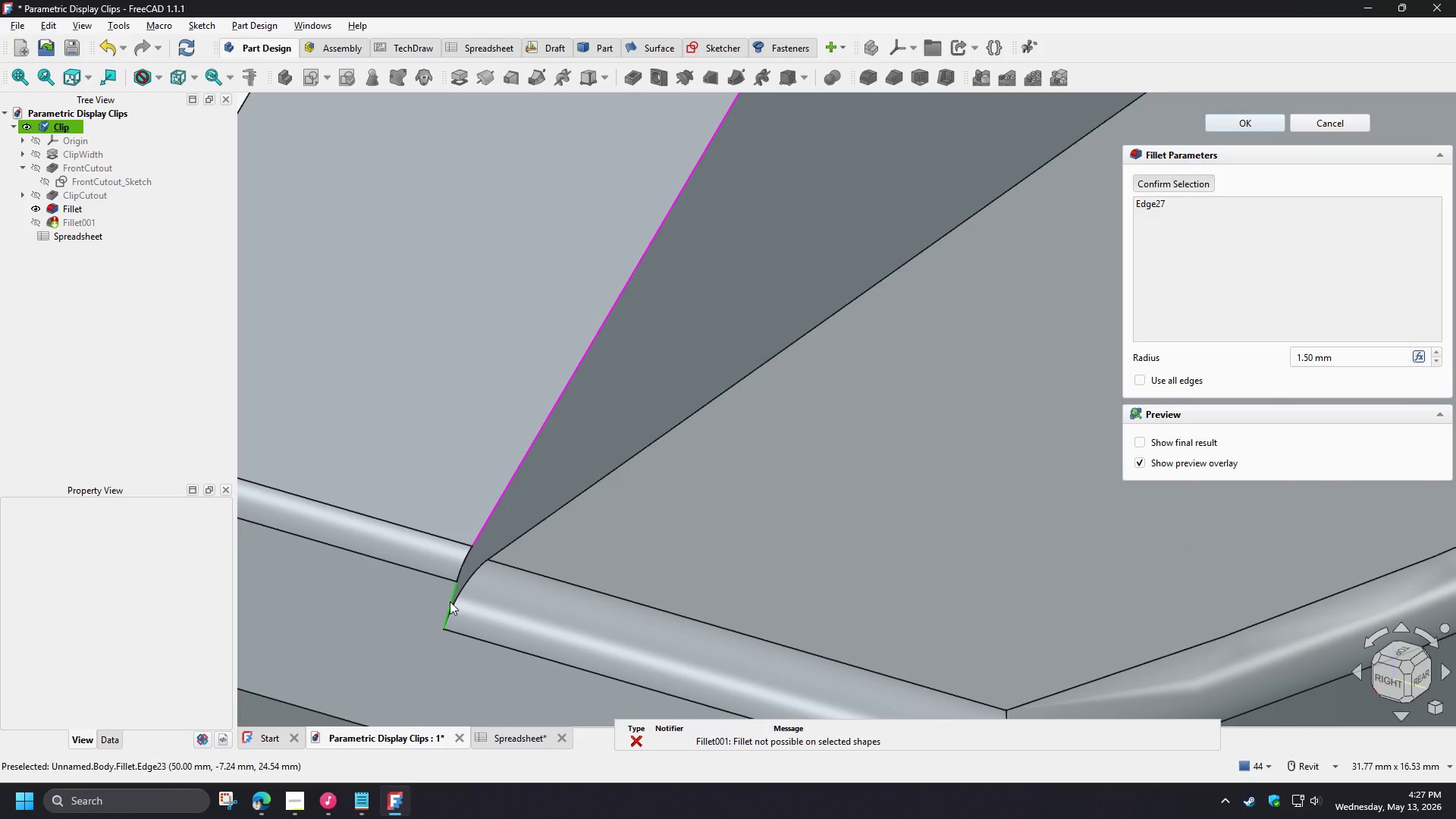 
left_click([450, 601])
 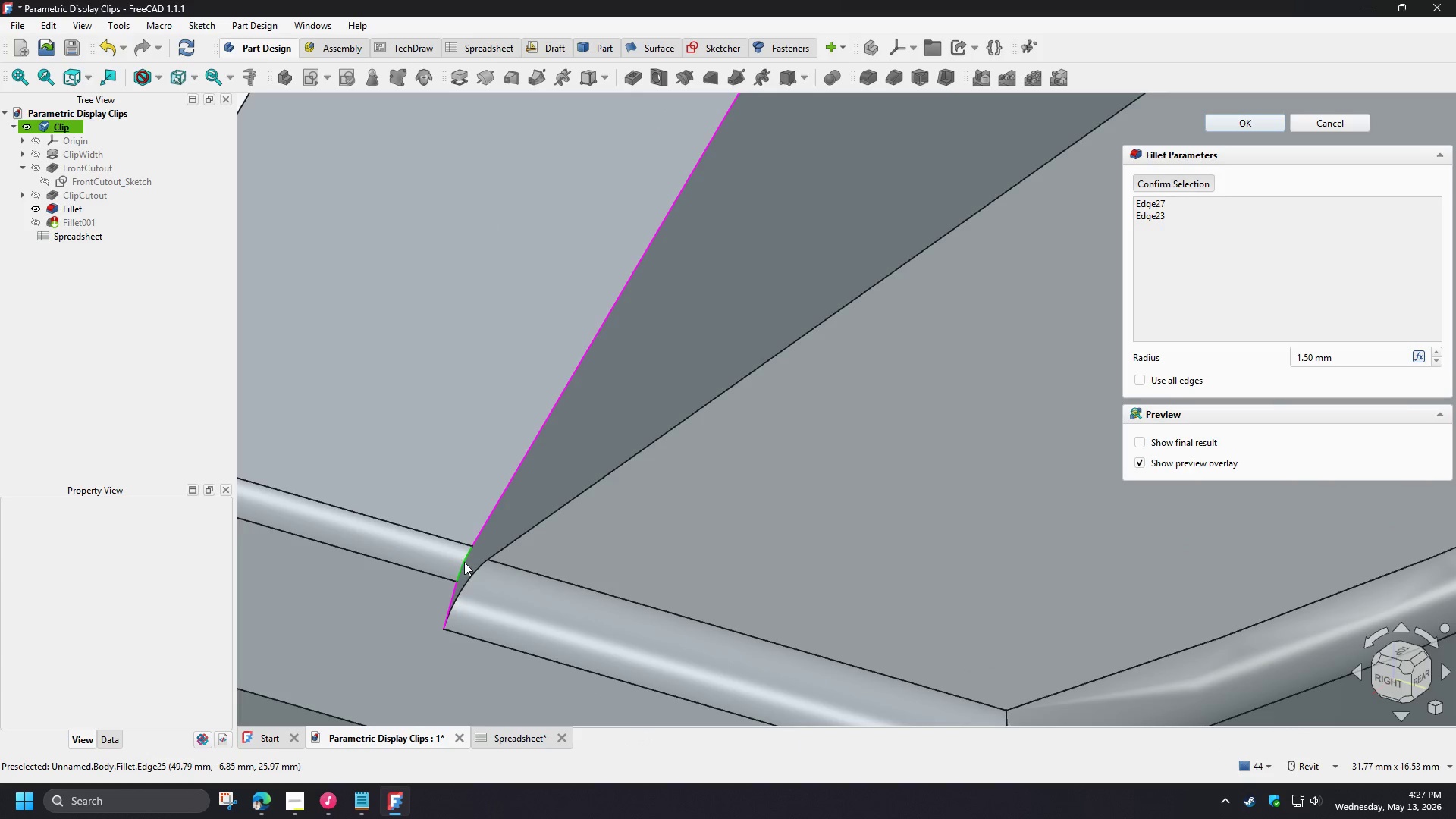 
left_click([463, 562])
 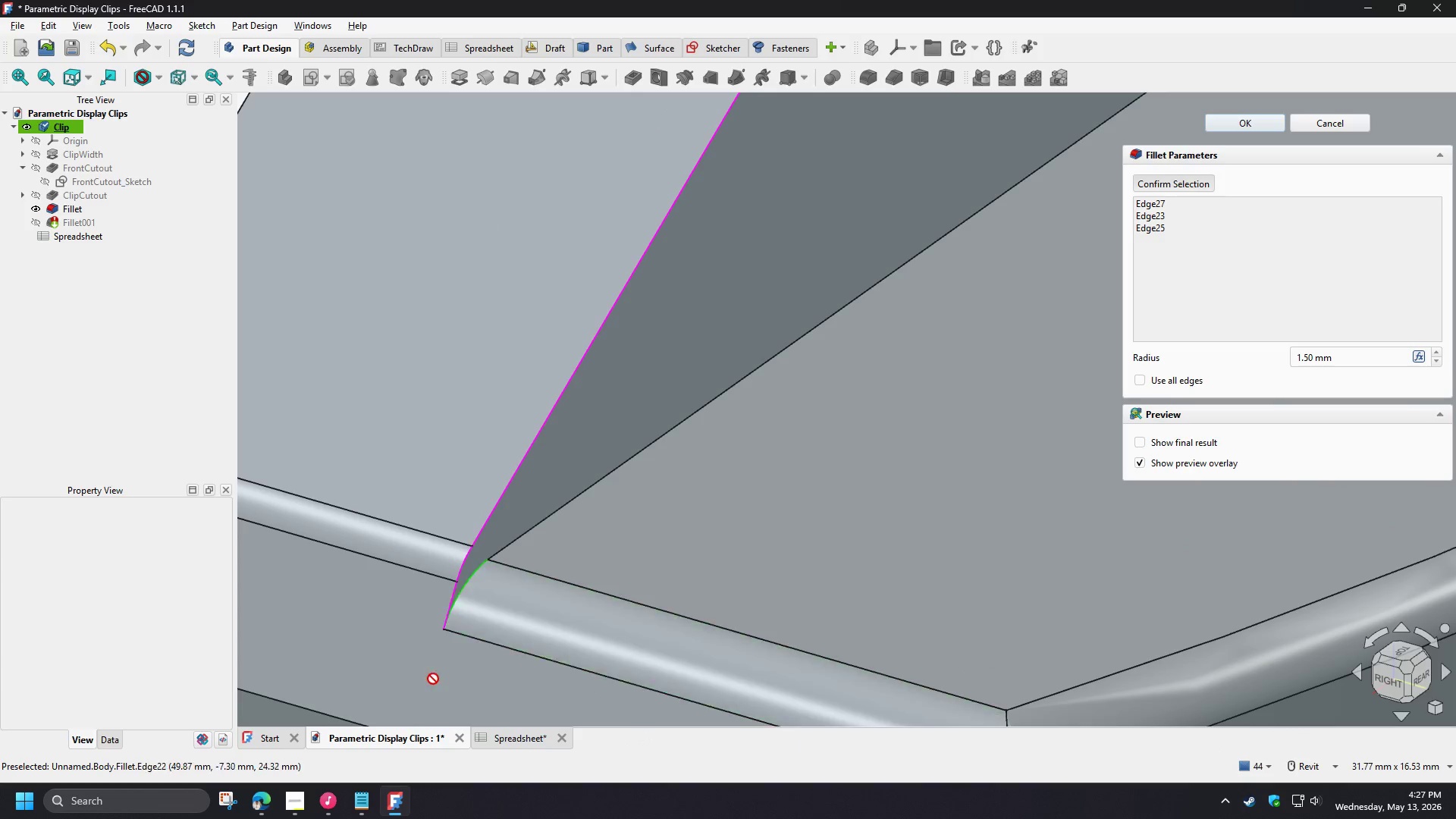 
scroll: coordinate [424, 717], scroll_direction: down, amount: 9.0
 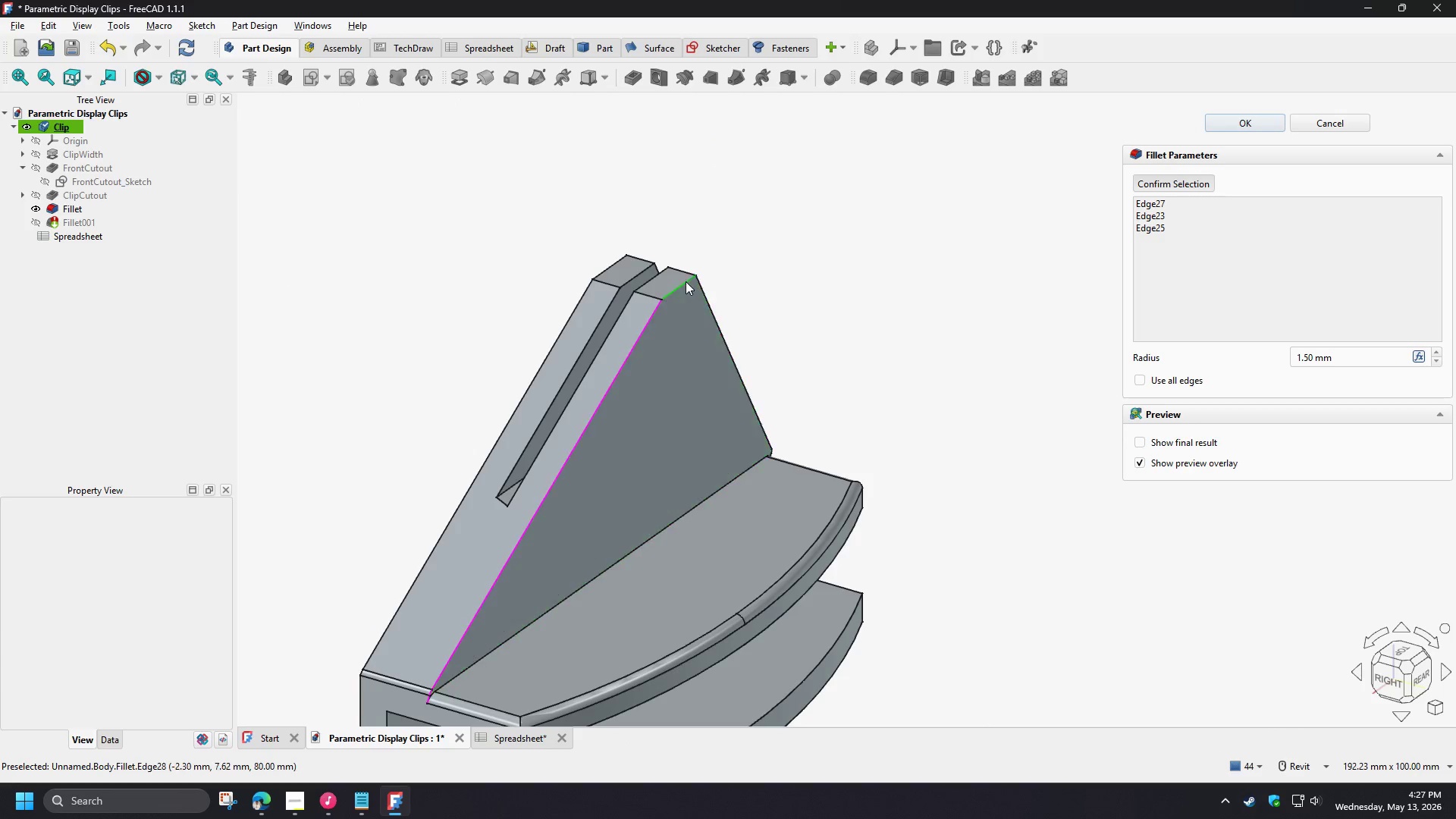 
left_click([684, 281])
 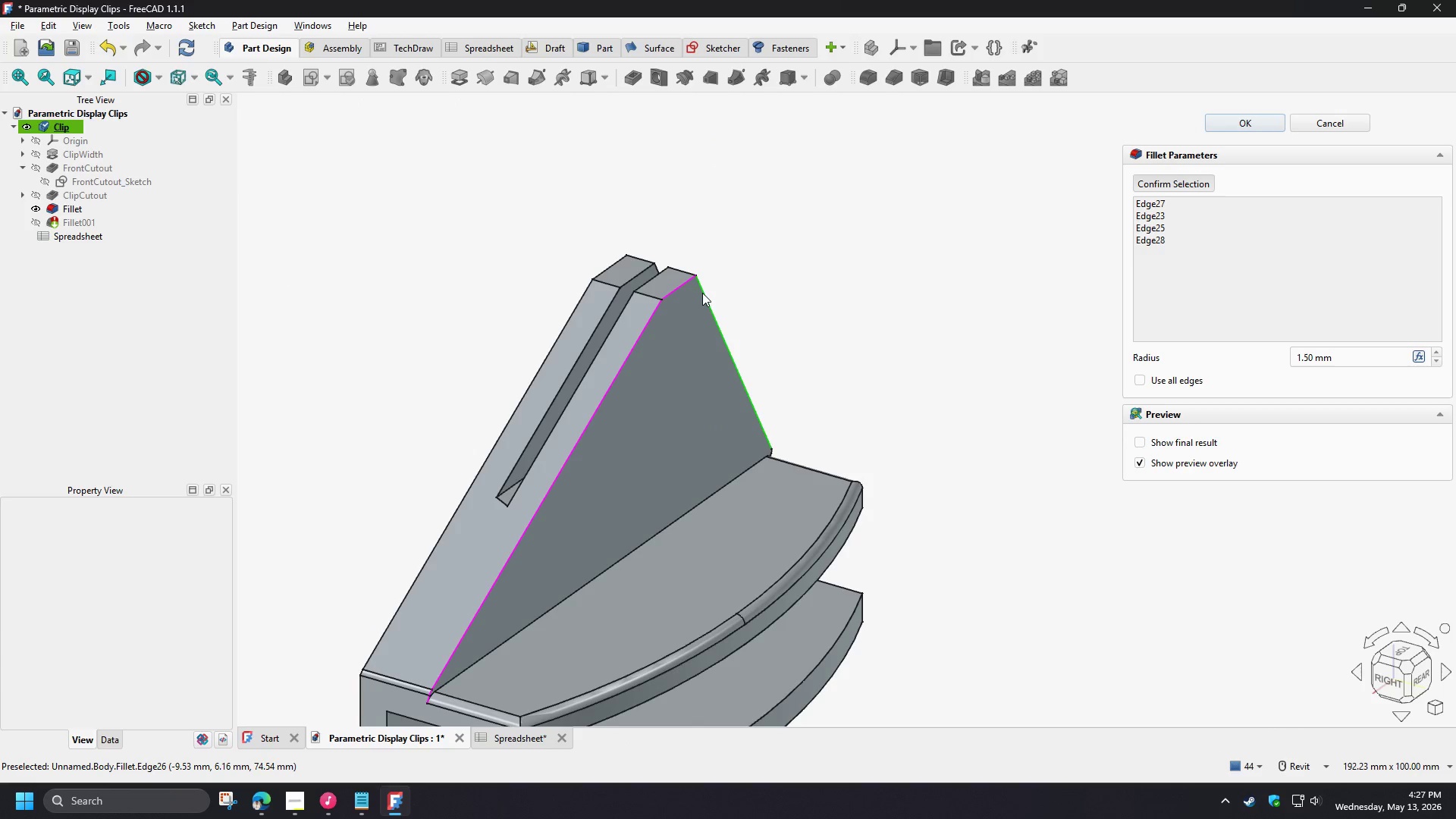 
left_click([702, 293])
 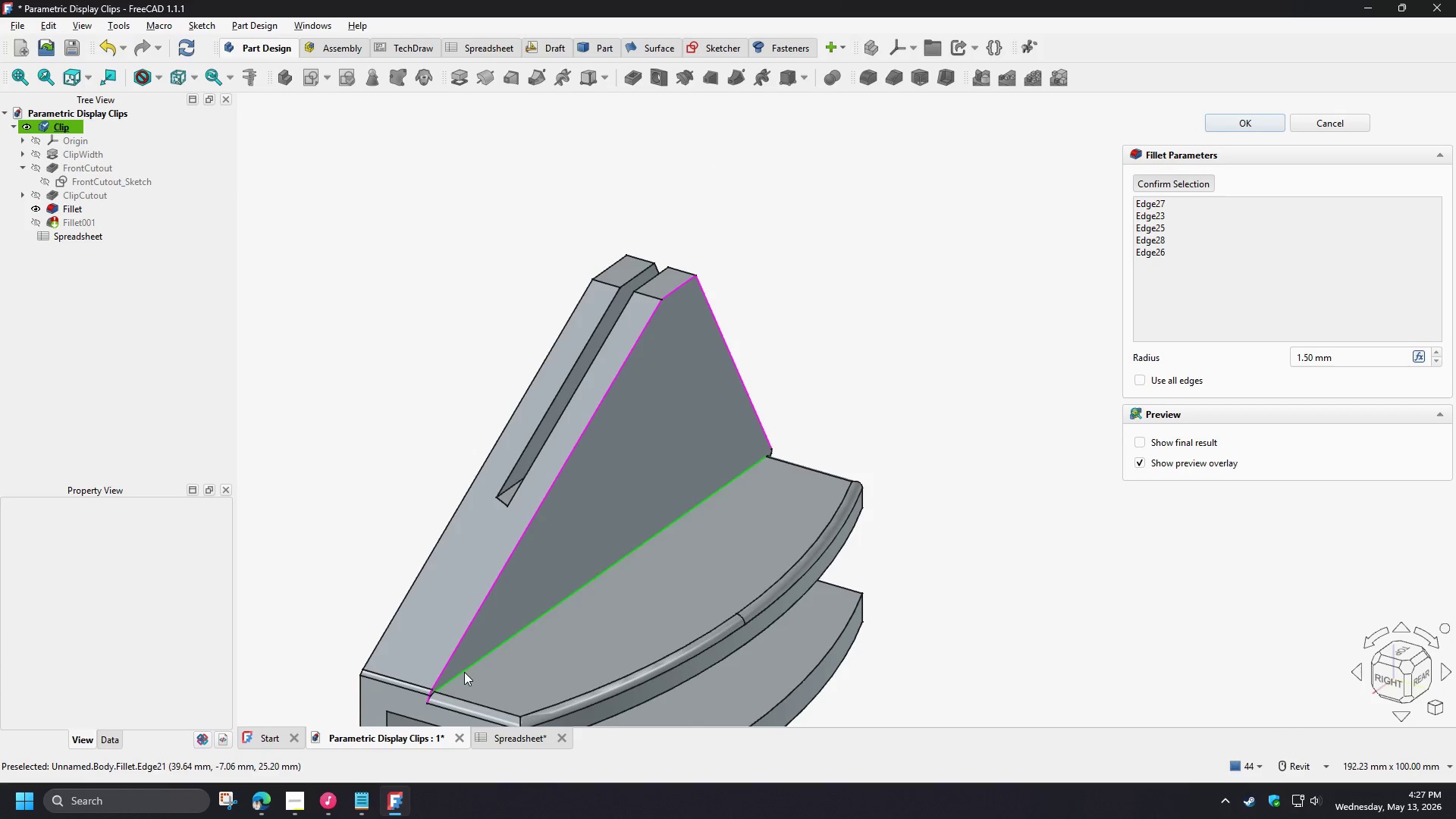 
scroll: coordinate [468, 675], scroll_direction: up, amount: 10.0
 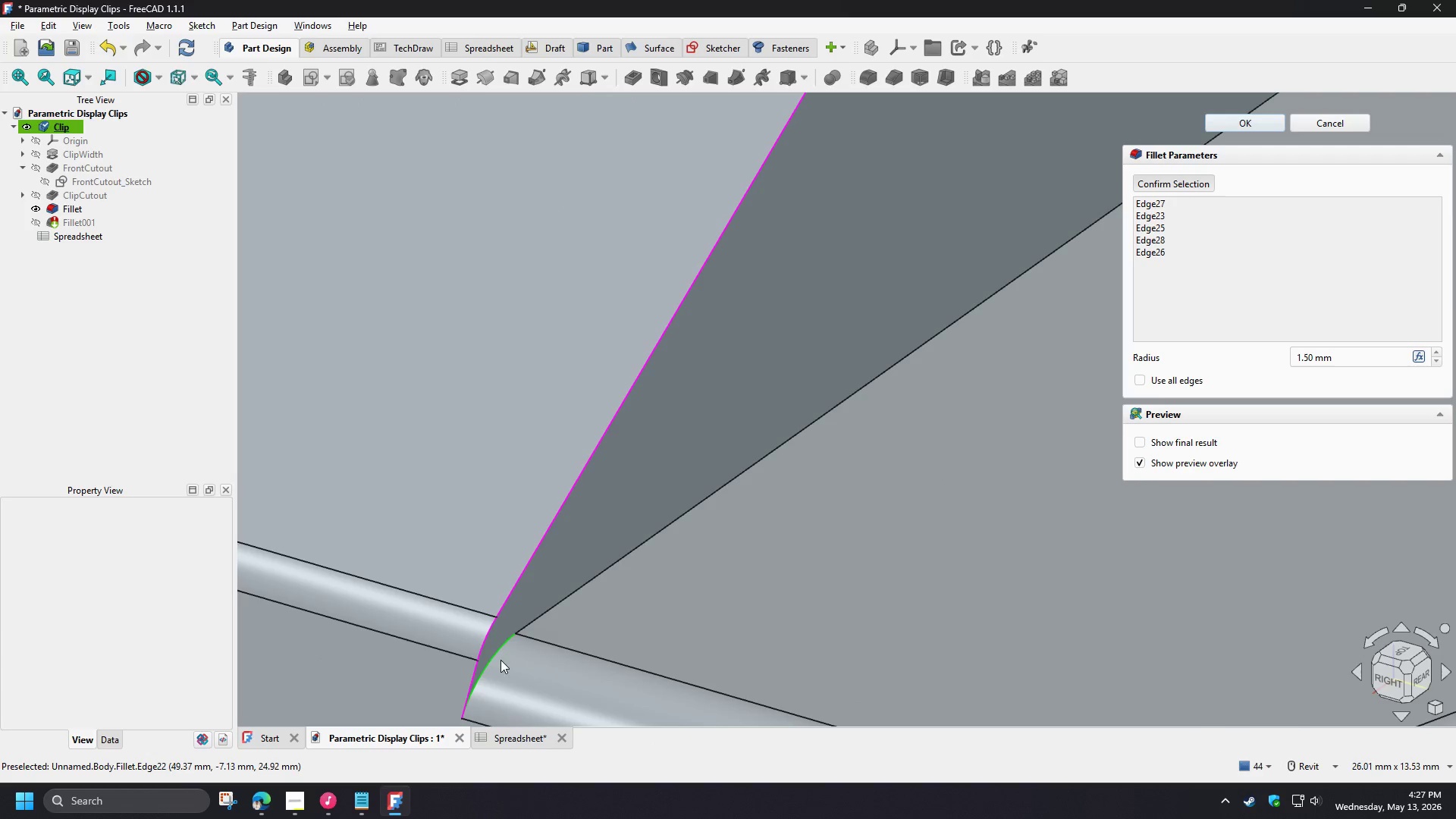 
left_click([495, 654])
 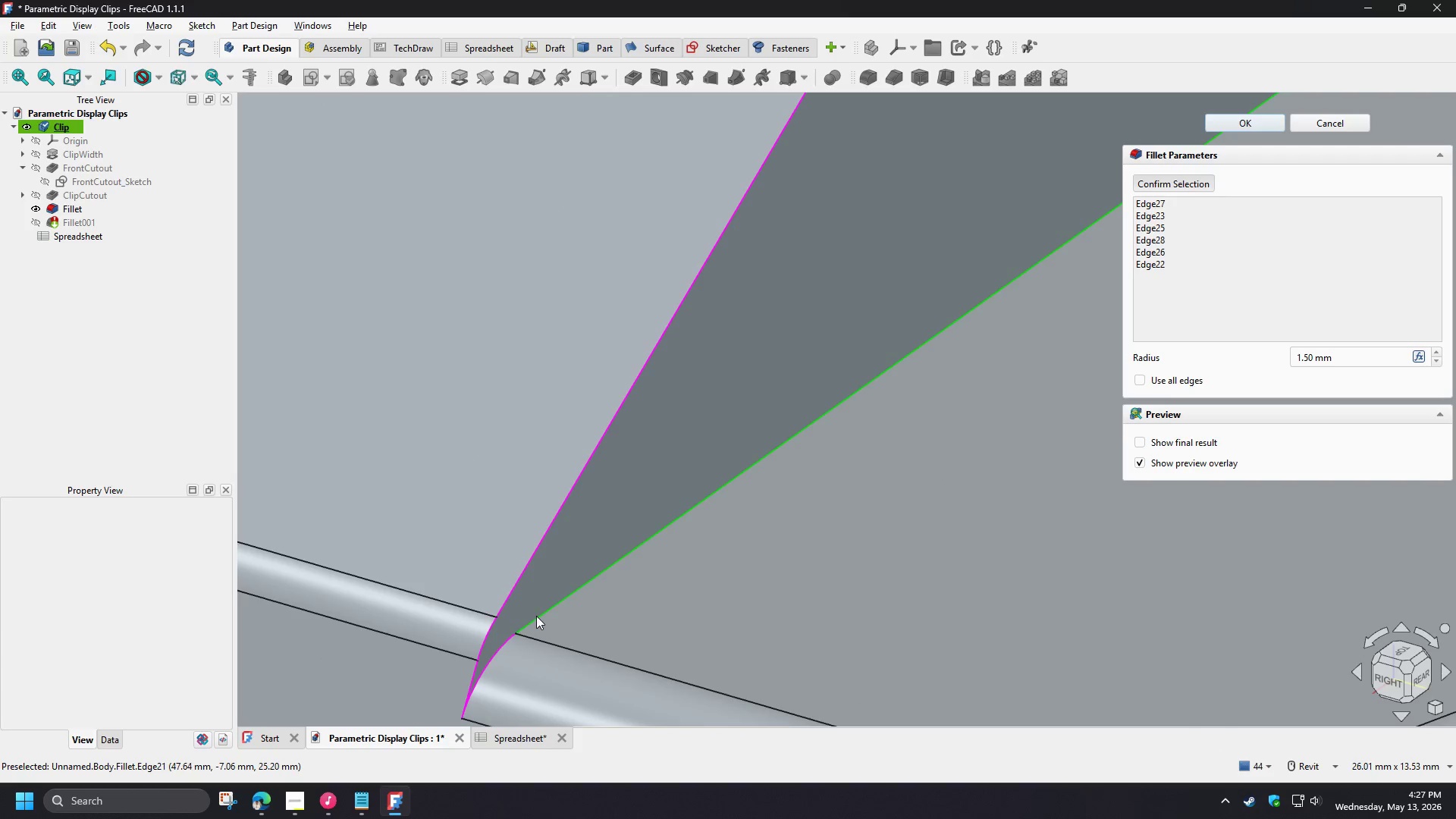 
left_click([536, 616])
 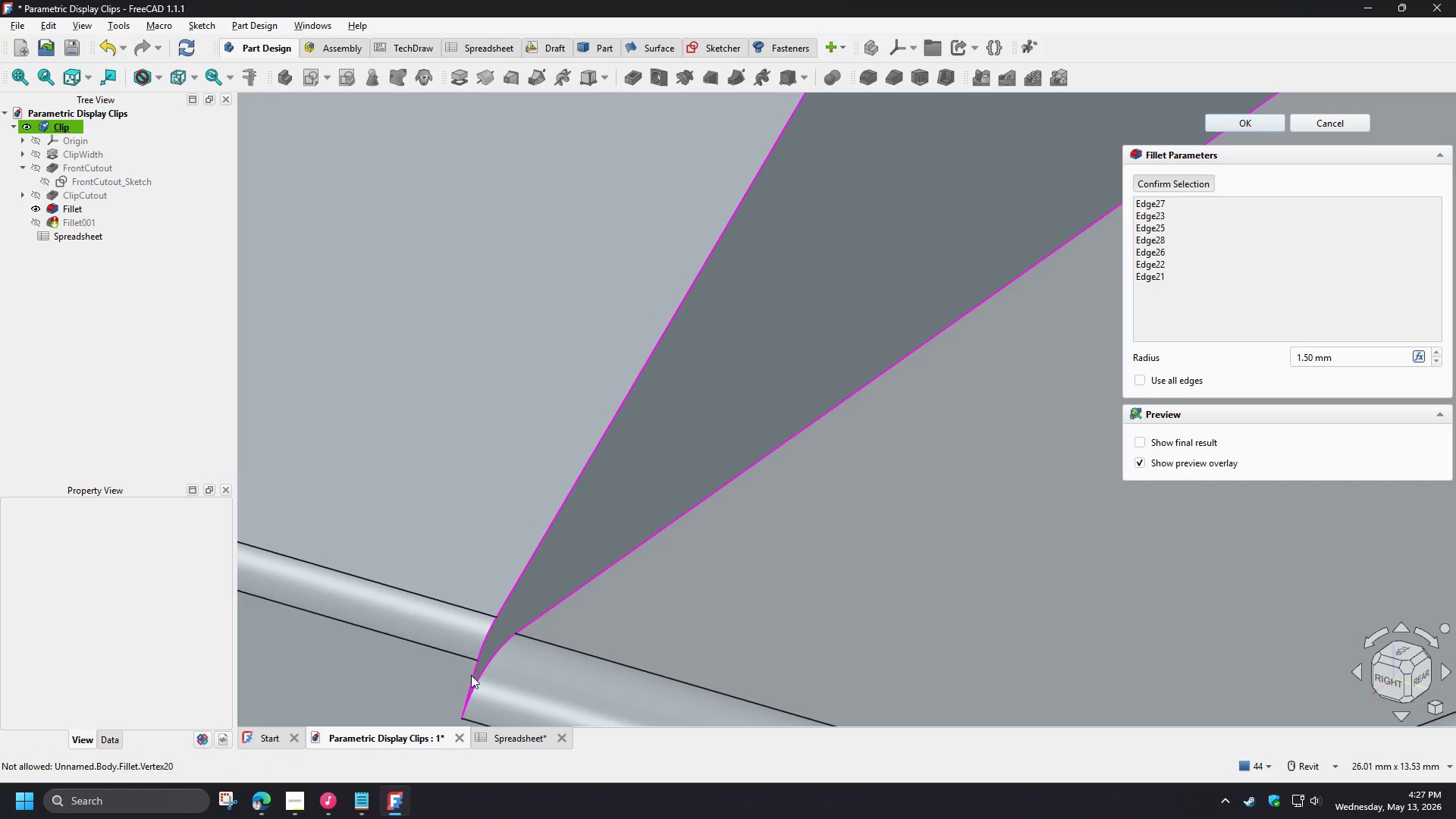 
left_click([472, 678])
 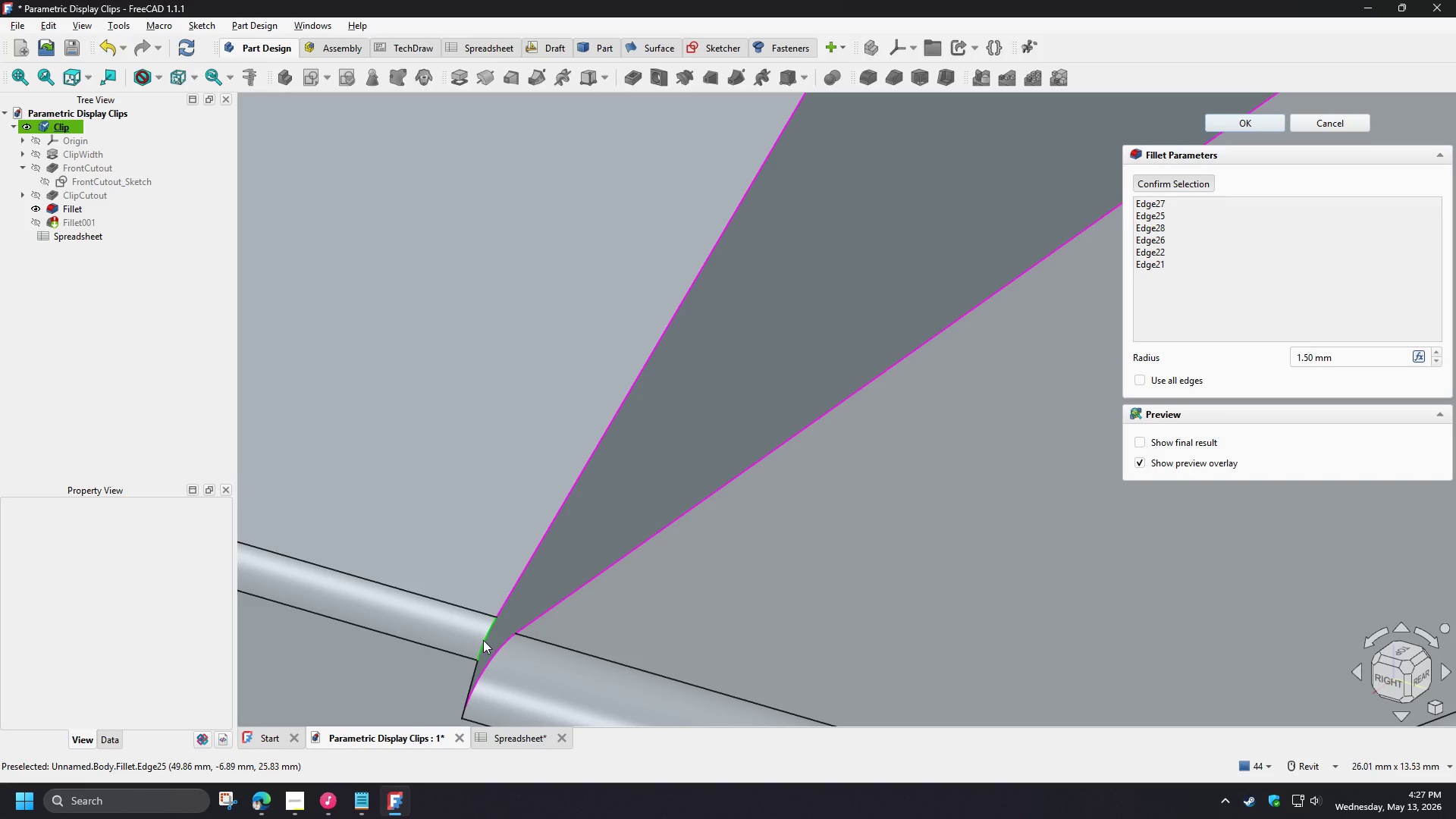 
left_click([483, 640])
 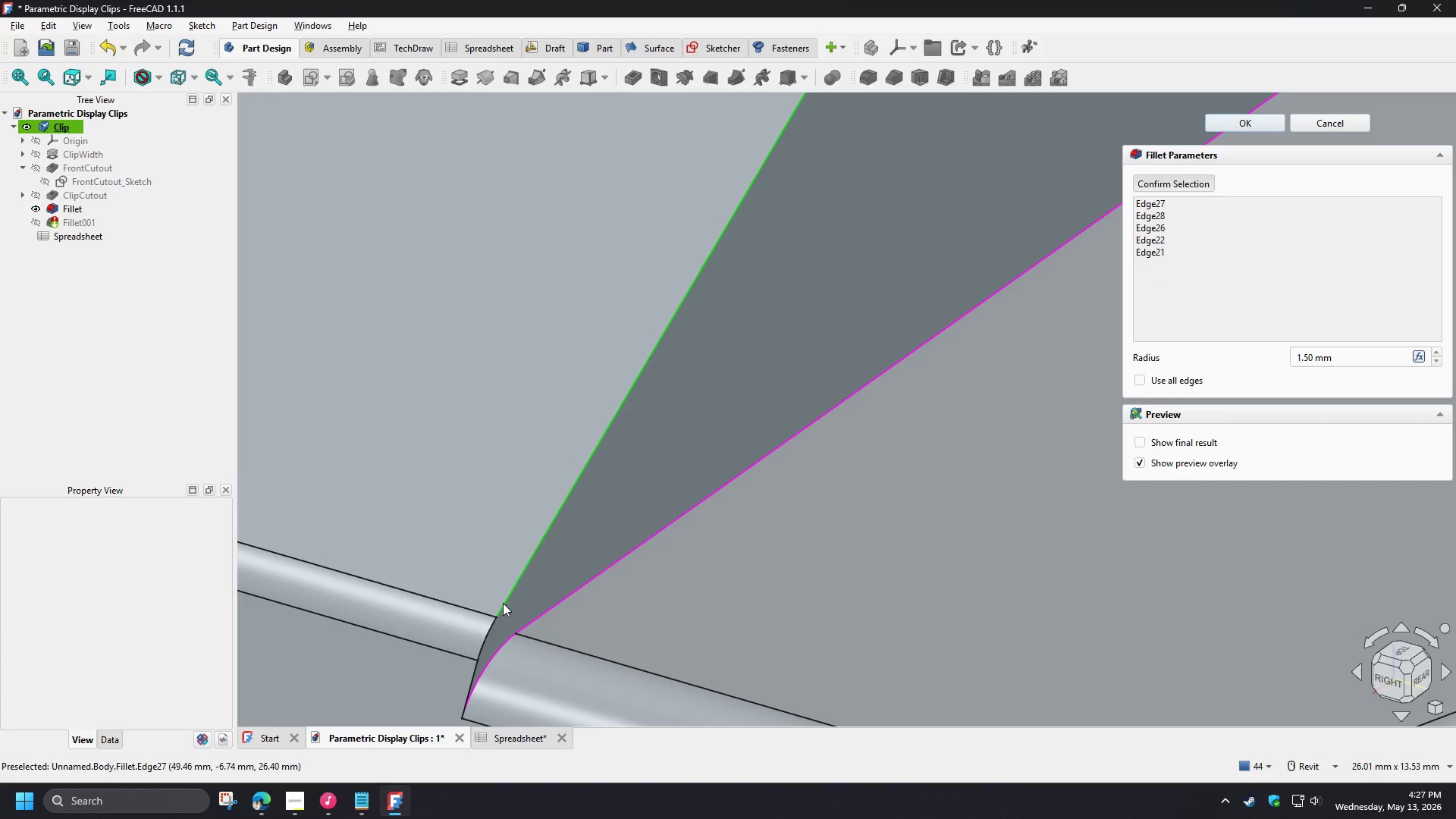 
left_click([503, 603])
 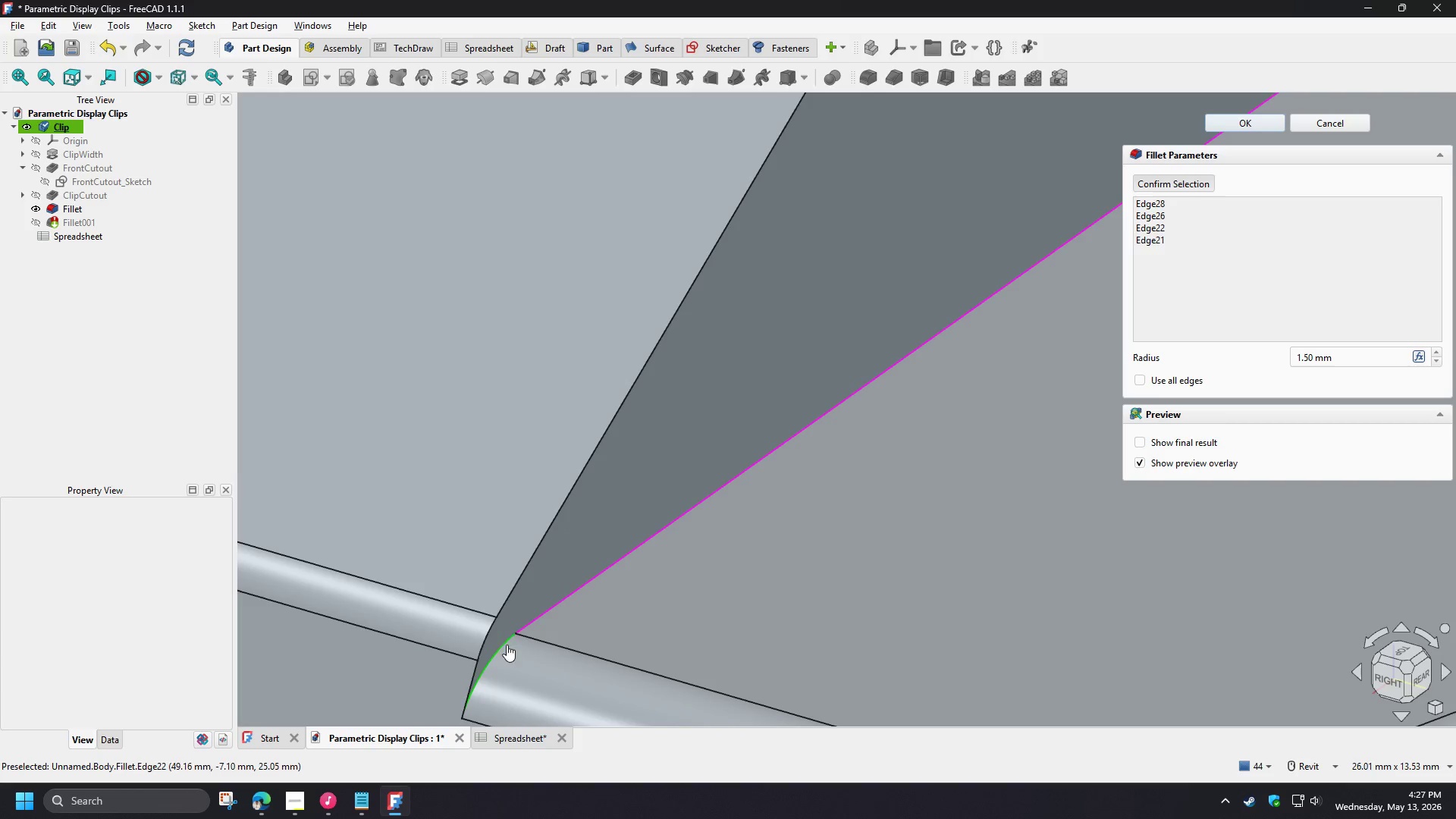 
double_click([532, 620])
 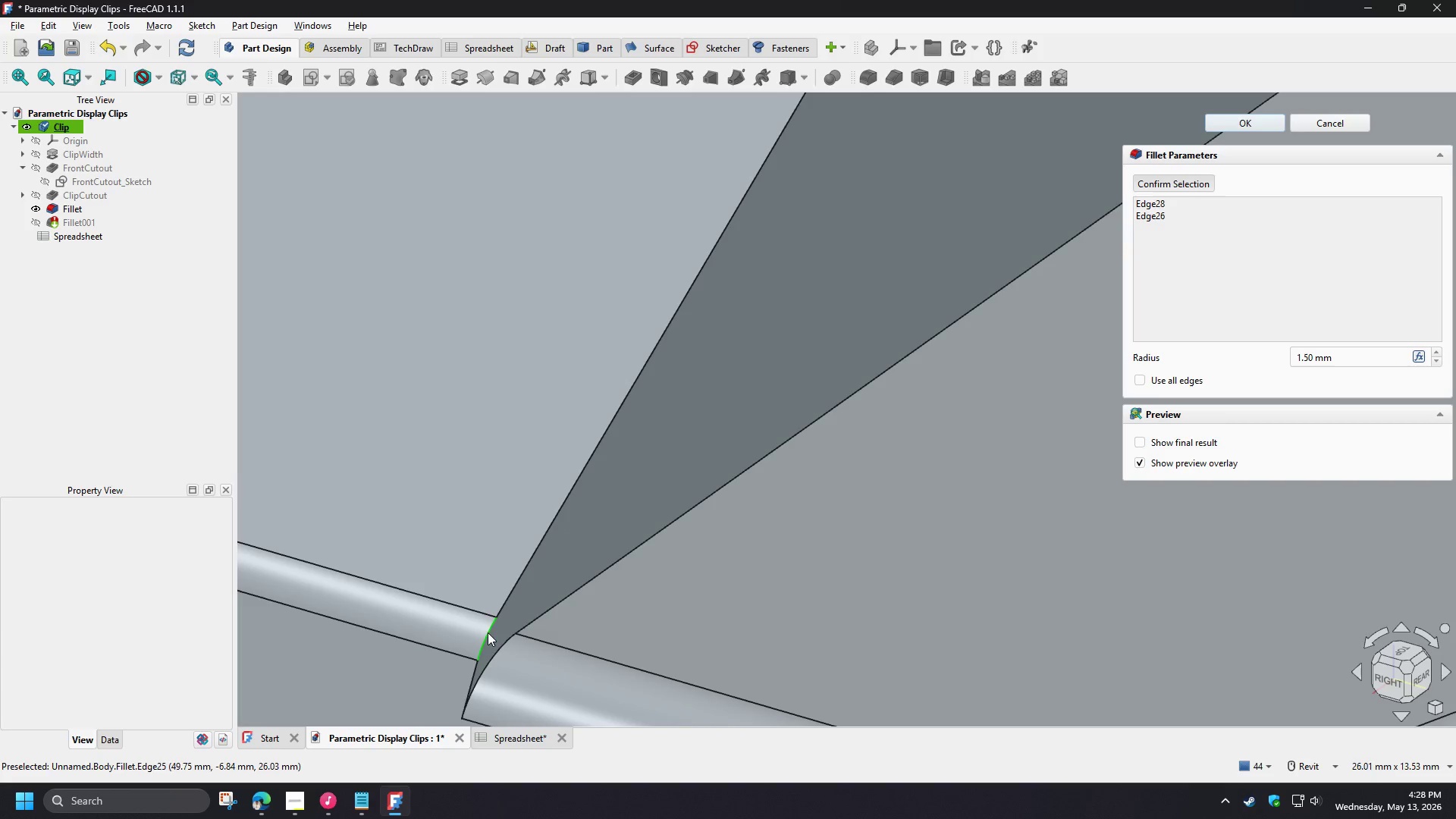 
left_click([507, 589])
 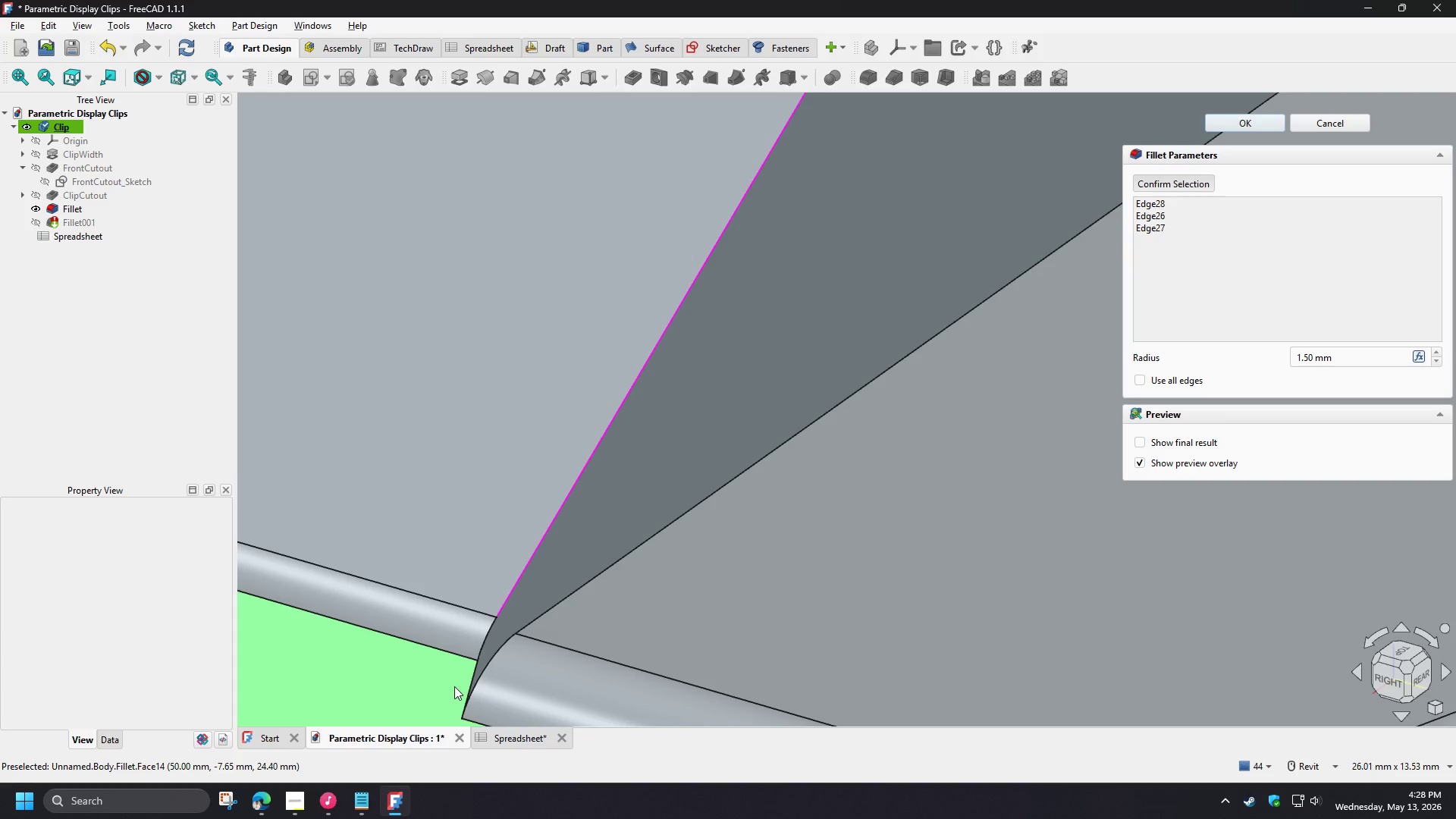 
scroll: coordinate [447, 692], scroll_direction: down, amount: 4.0
 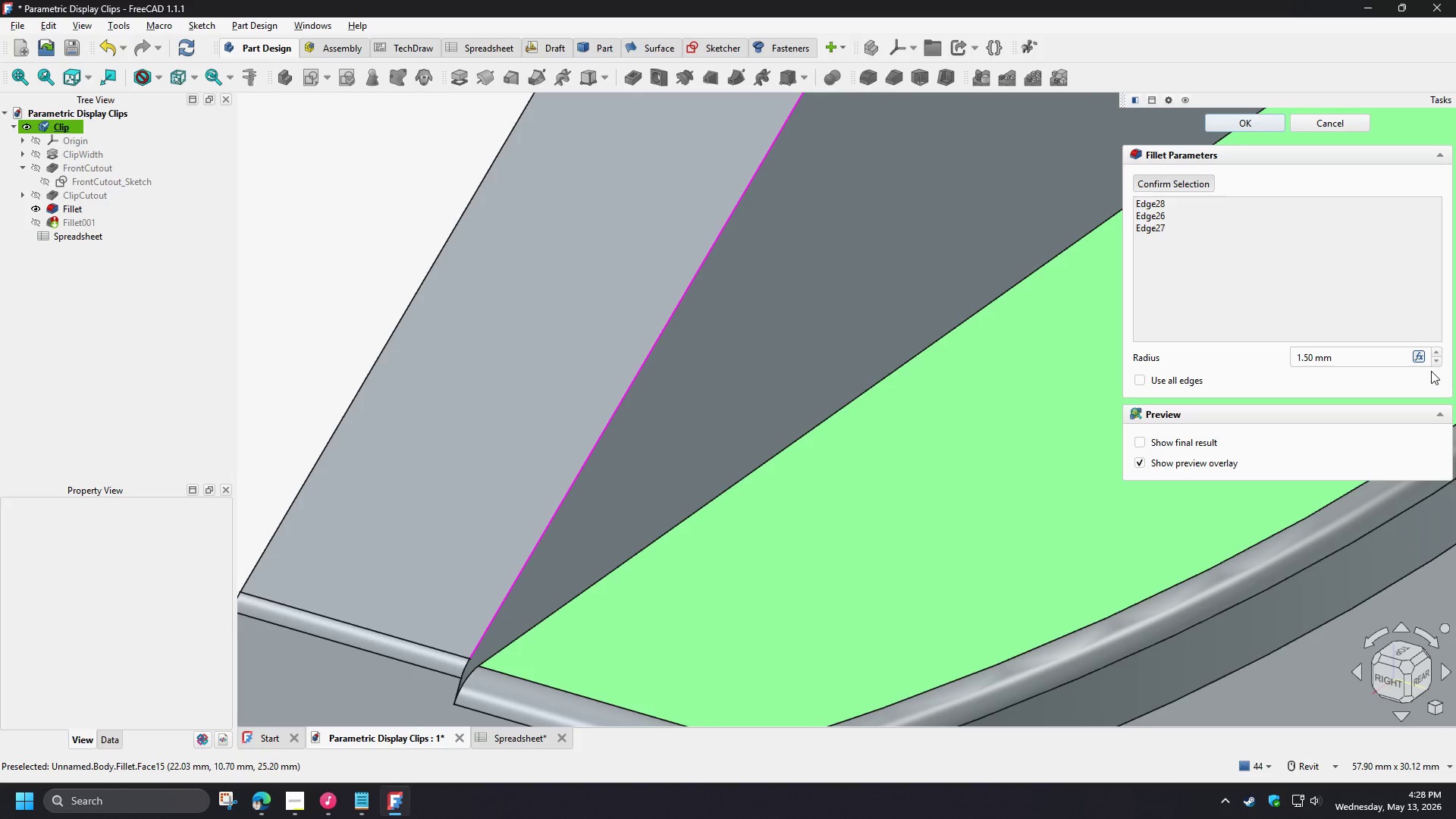 
left_click([1436, 361])
 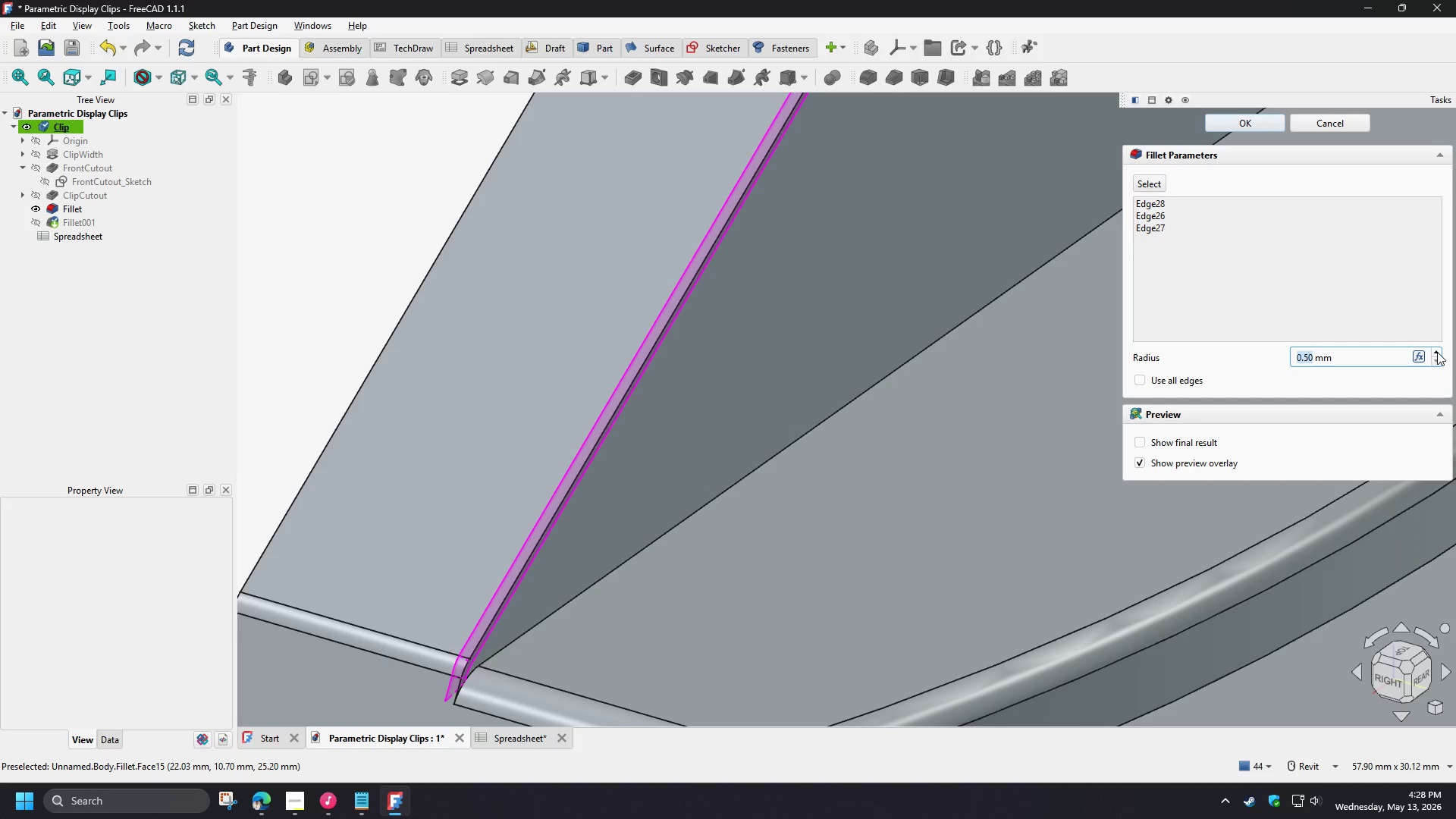 
left_click([1437, 352])
 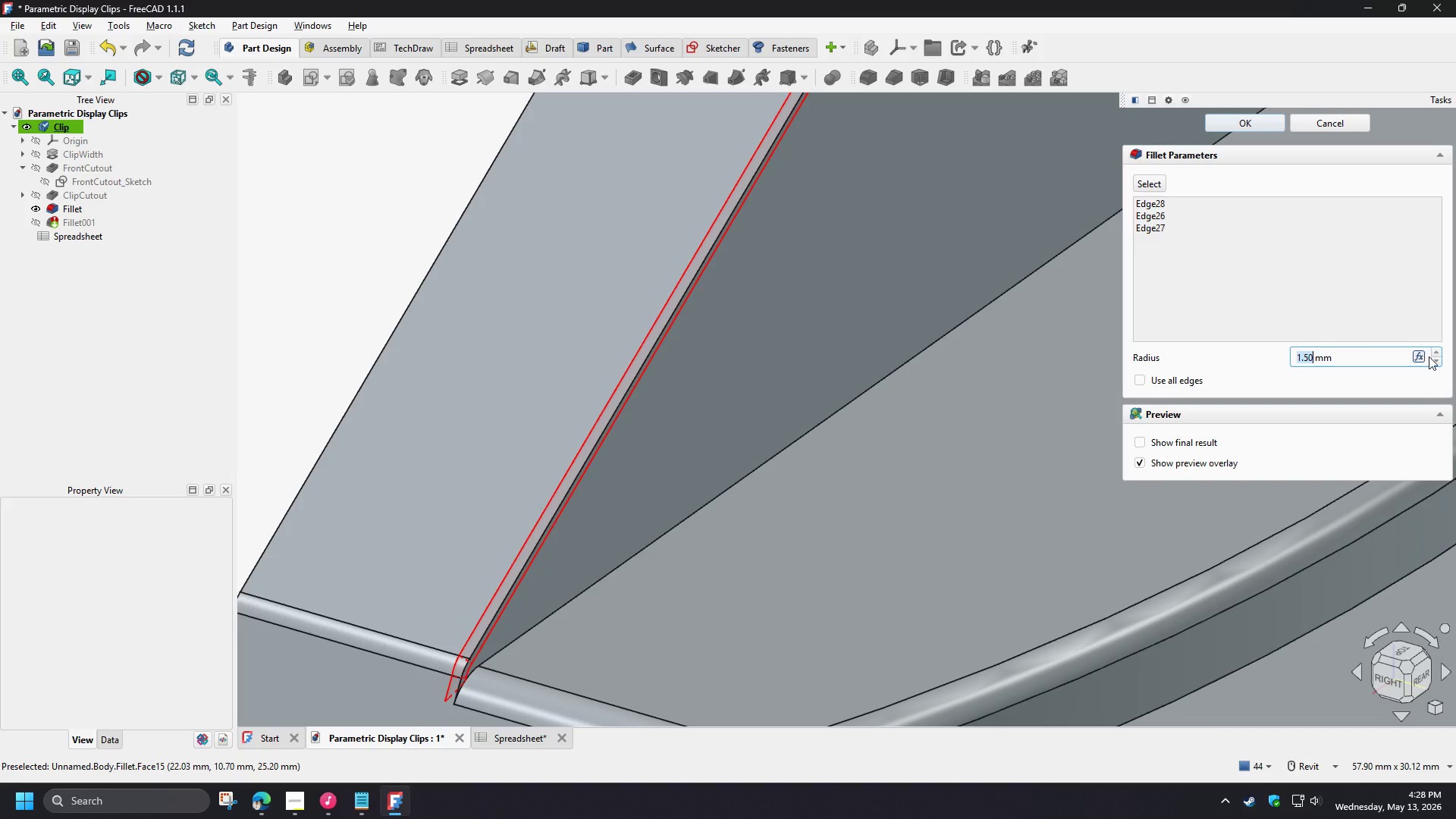 
left_click([1437, 360])
 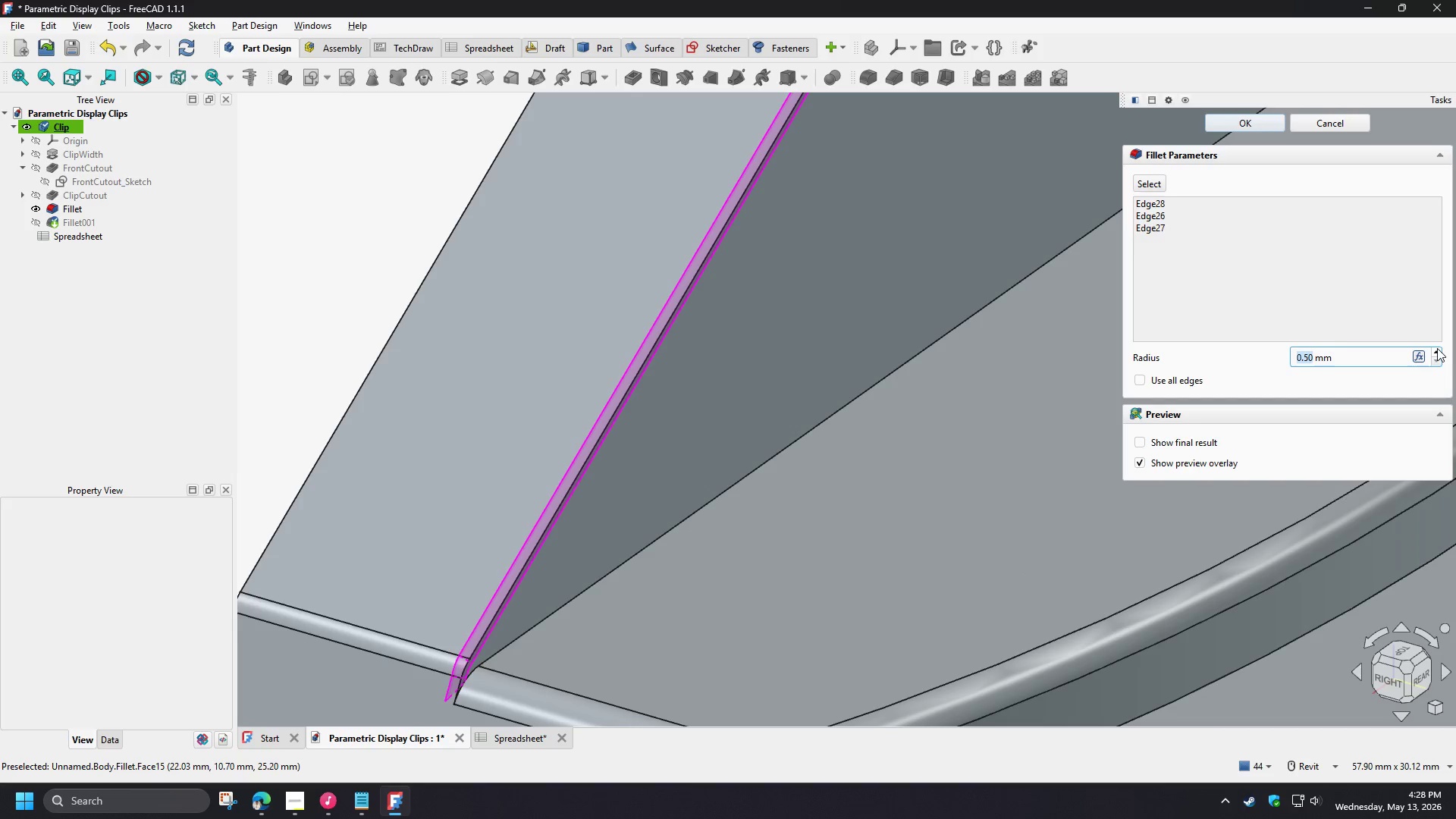 
left_click([1437, 348])
 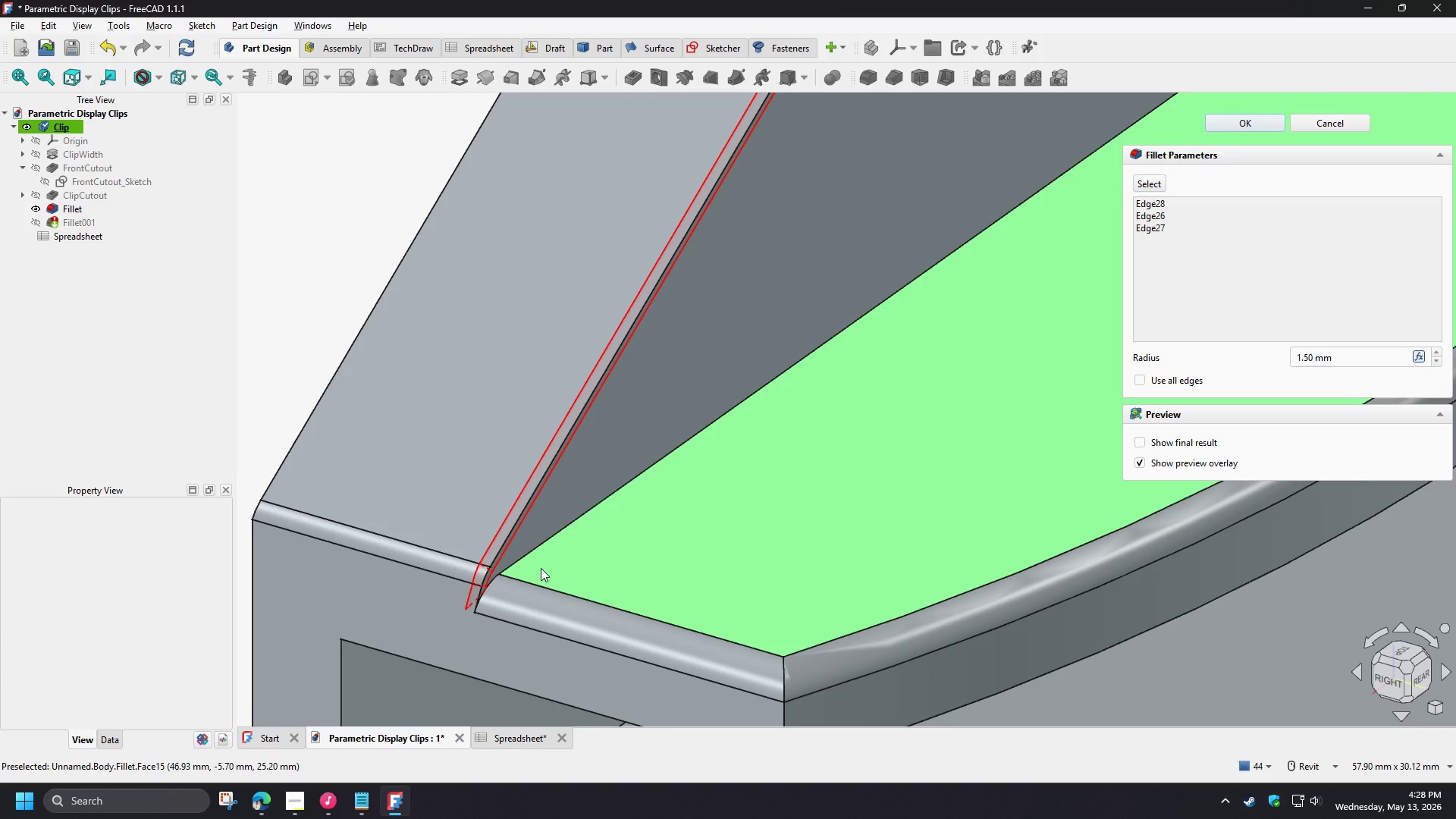 
wait(13.53)
 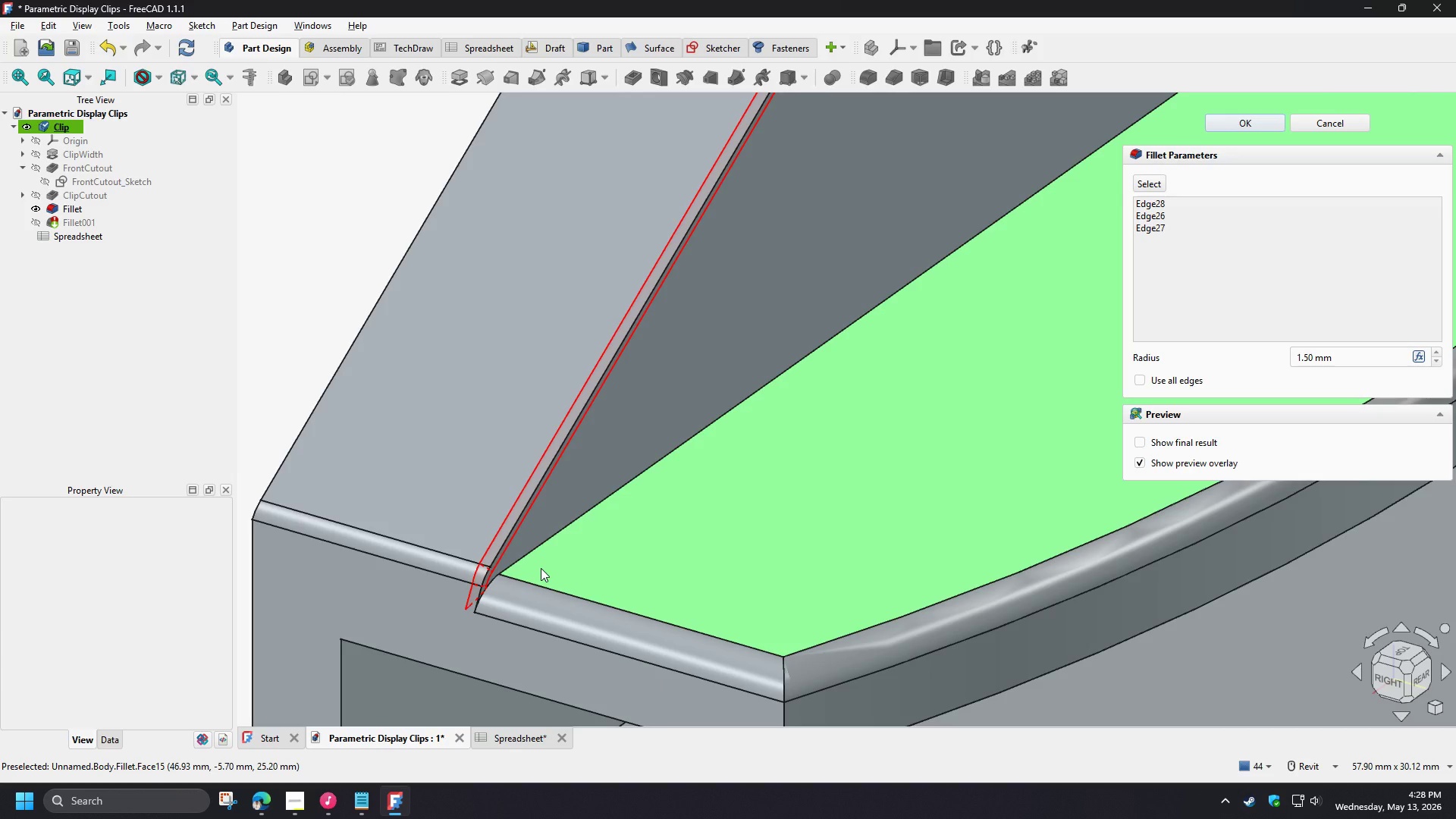 
left_click([1326, 122])
 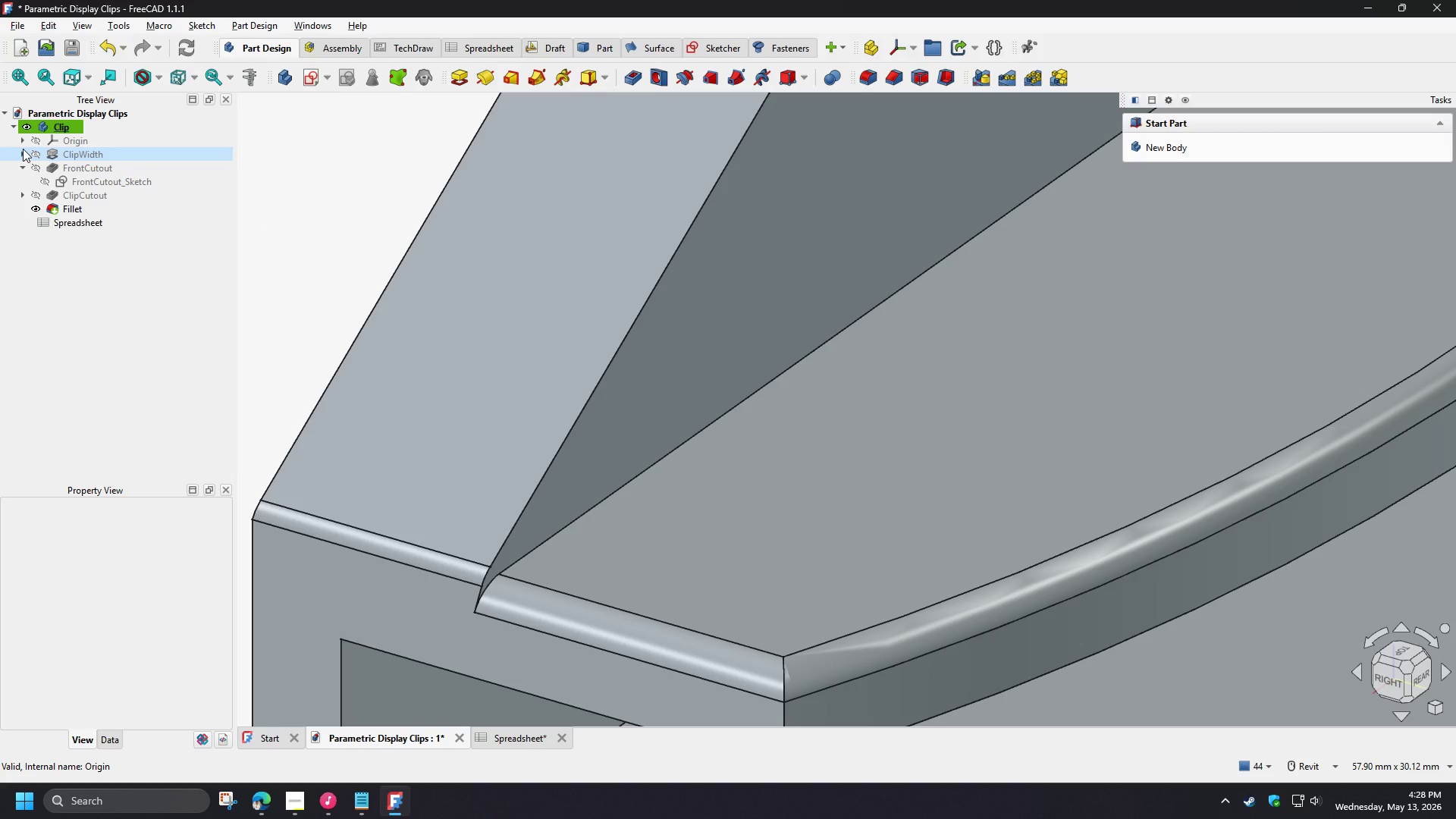 
wait(7.88)
 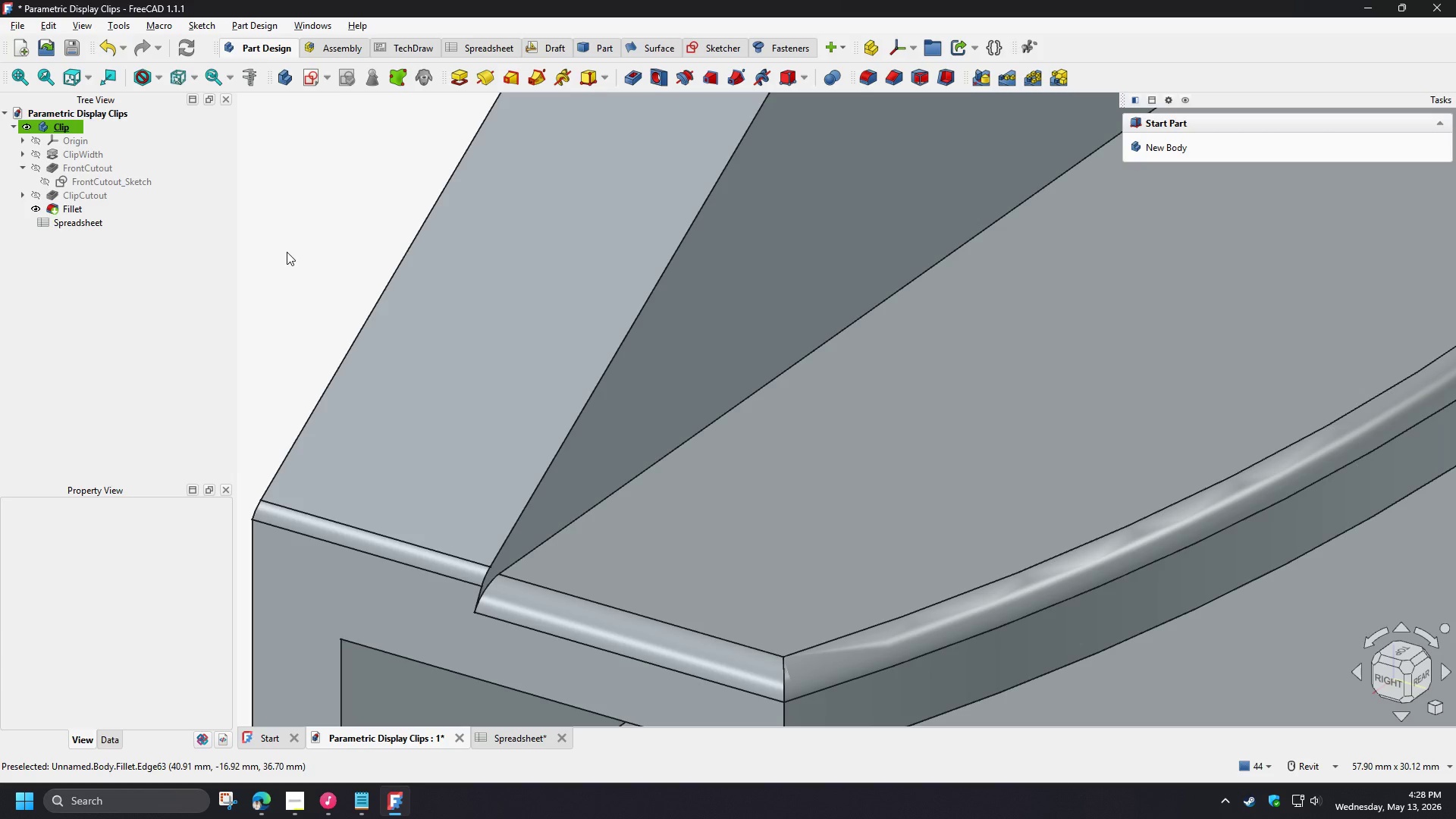 
left_click([23, 149])
 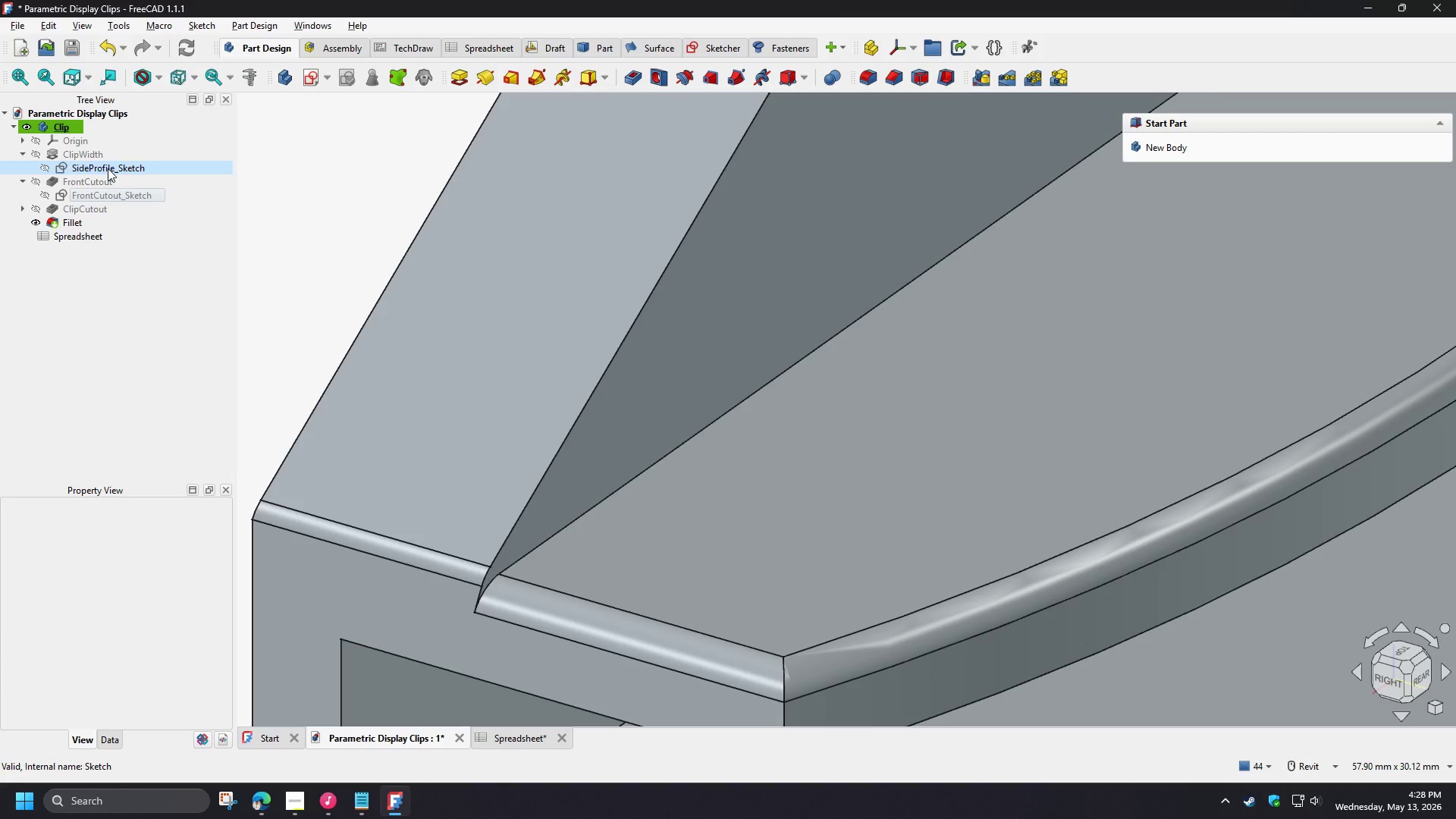 
left_click([109, 168])
 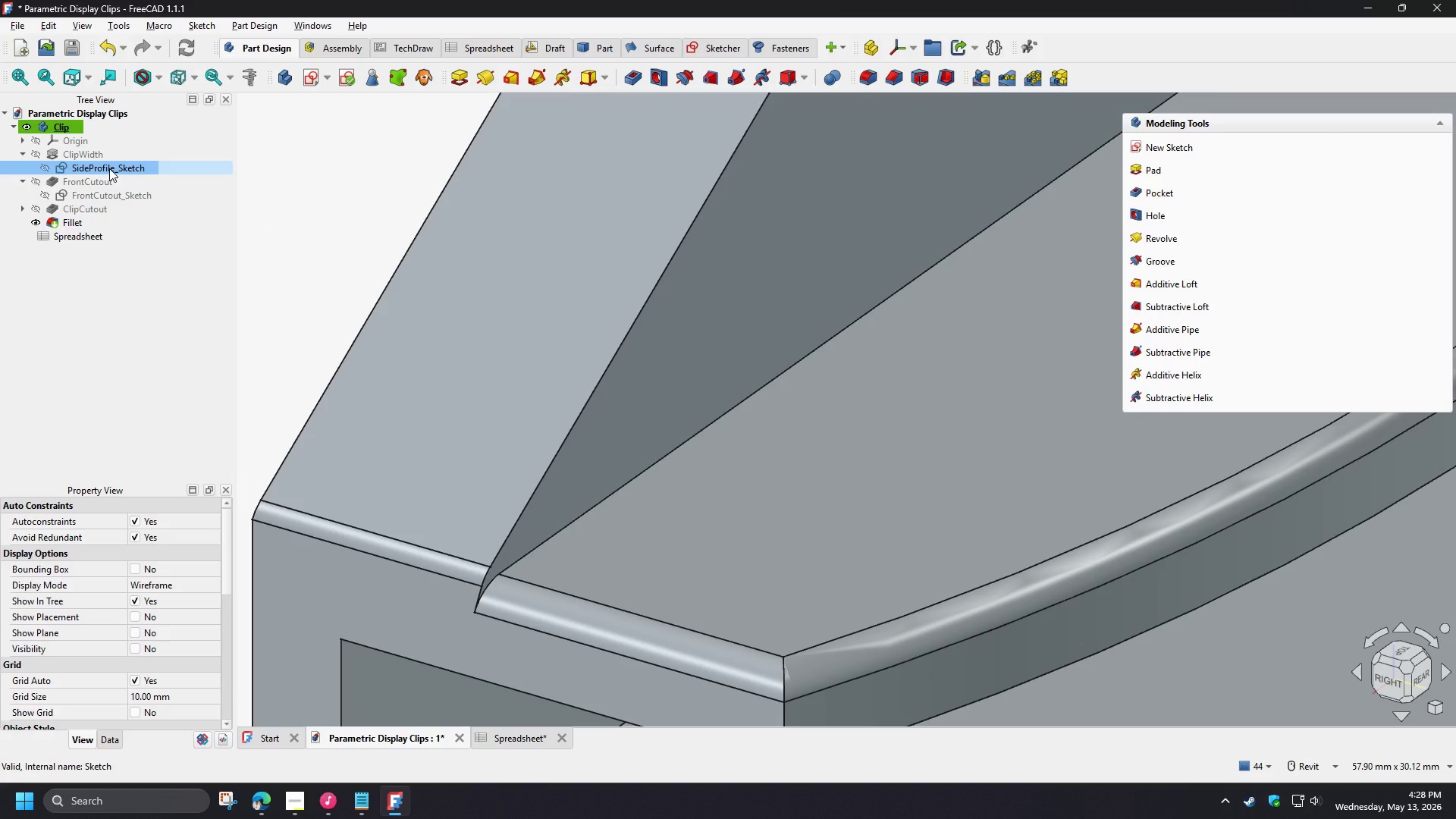 
double_click([109, 168])
 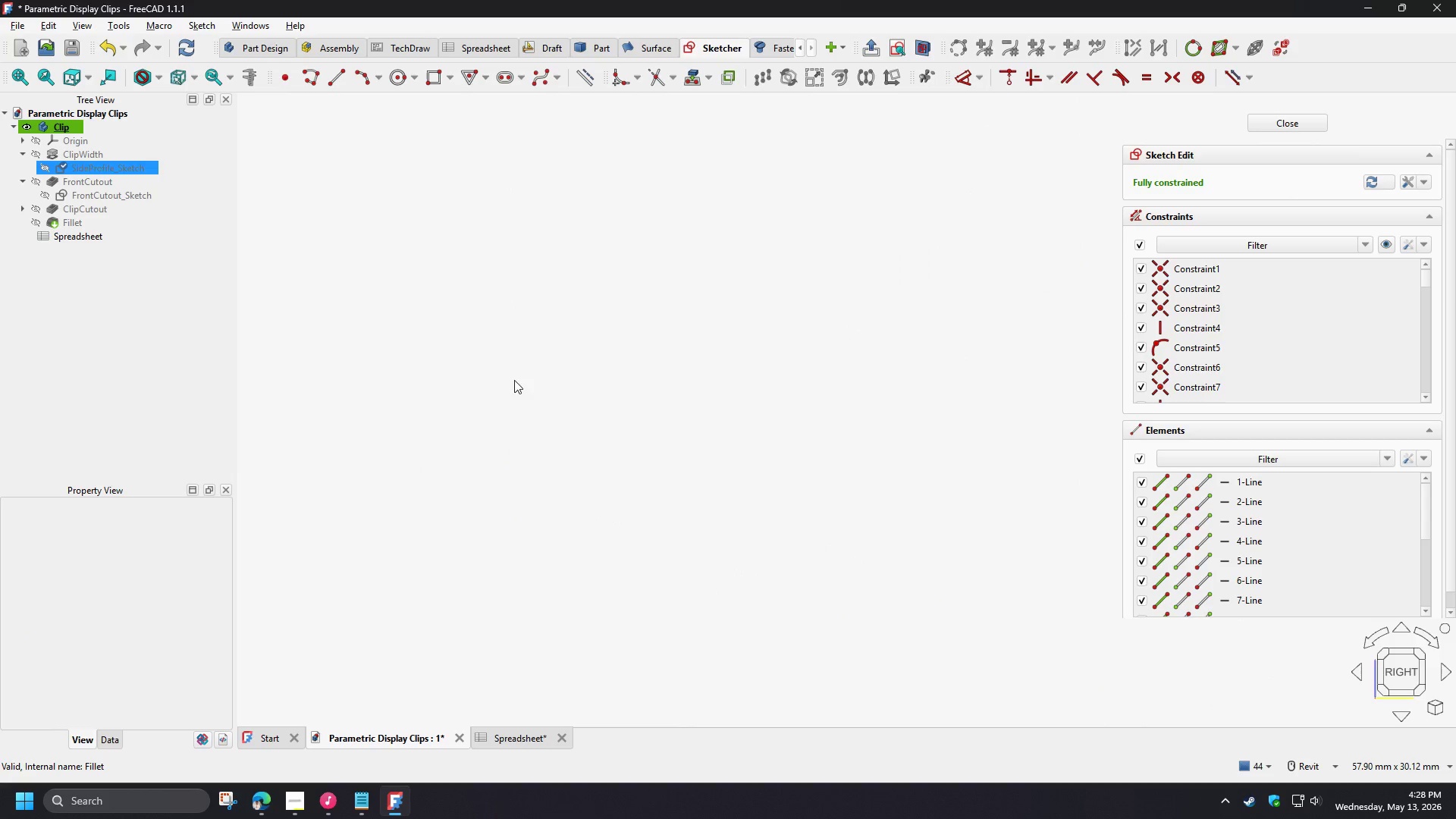 
scroll: coordinate [490, 482], scroll_direction: up, amount: 1.0
 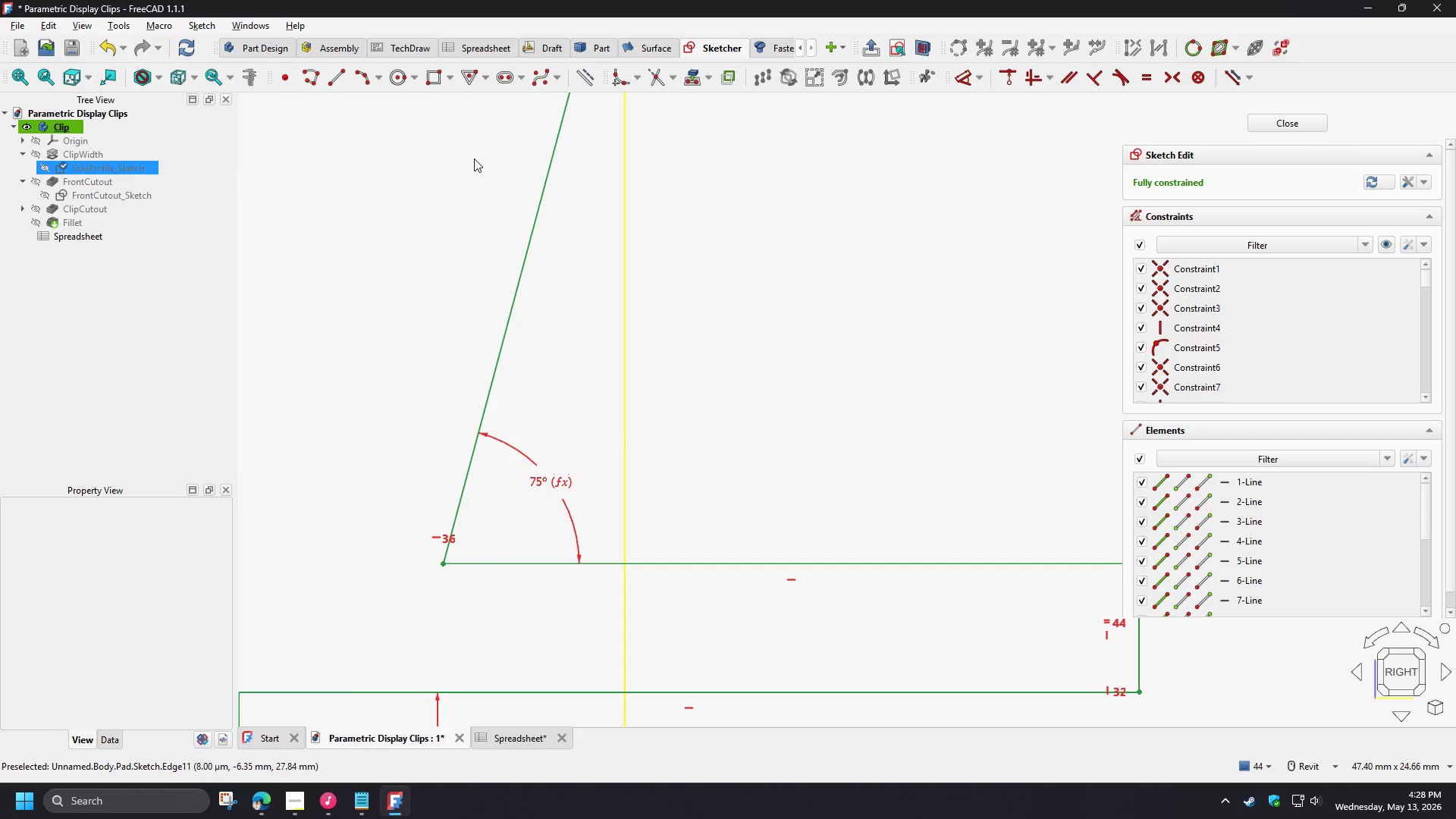 
left_click([620, 81])
 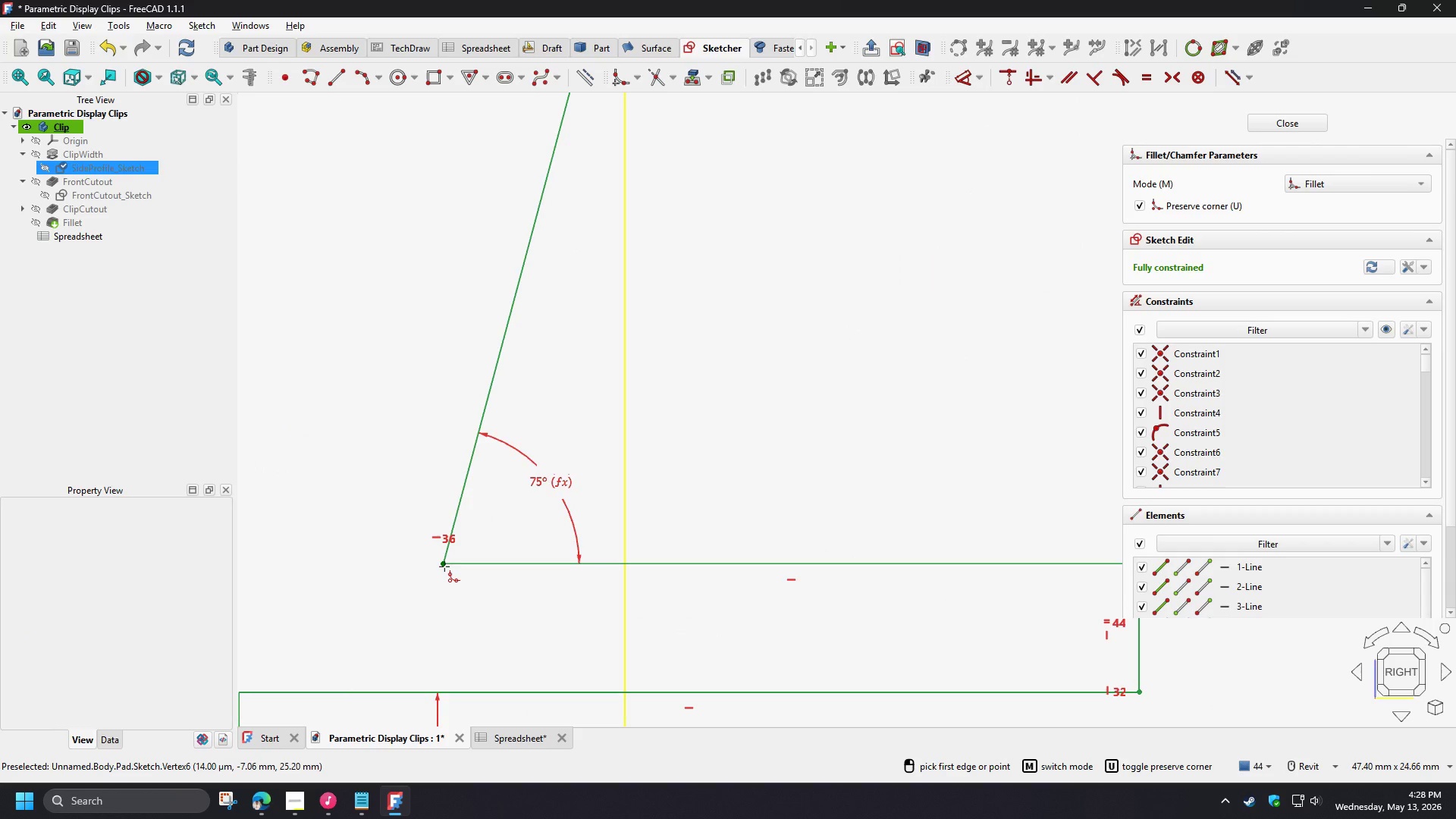 
left_click([444, 566])
 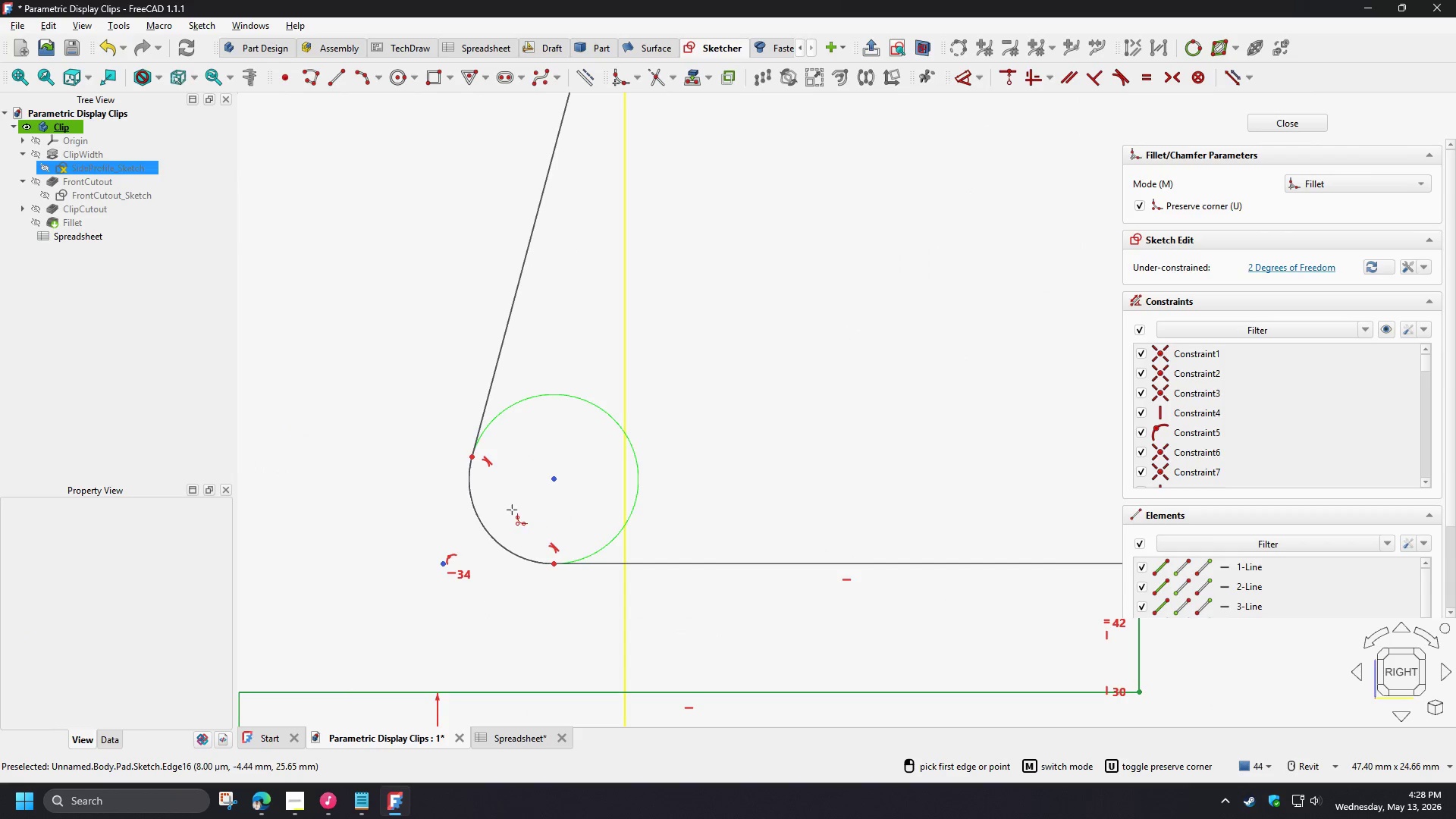 
right_click([507, 507])
 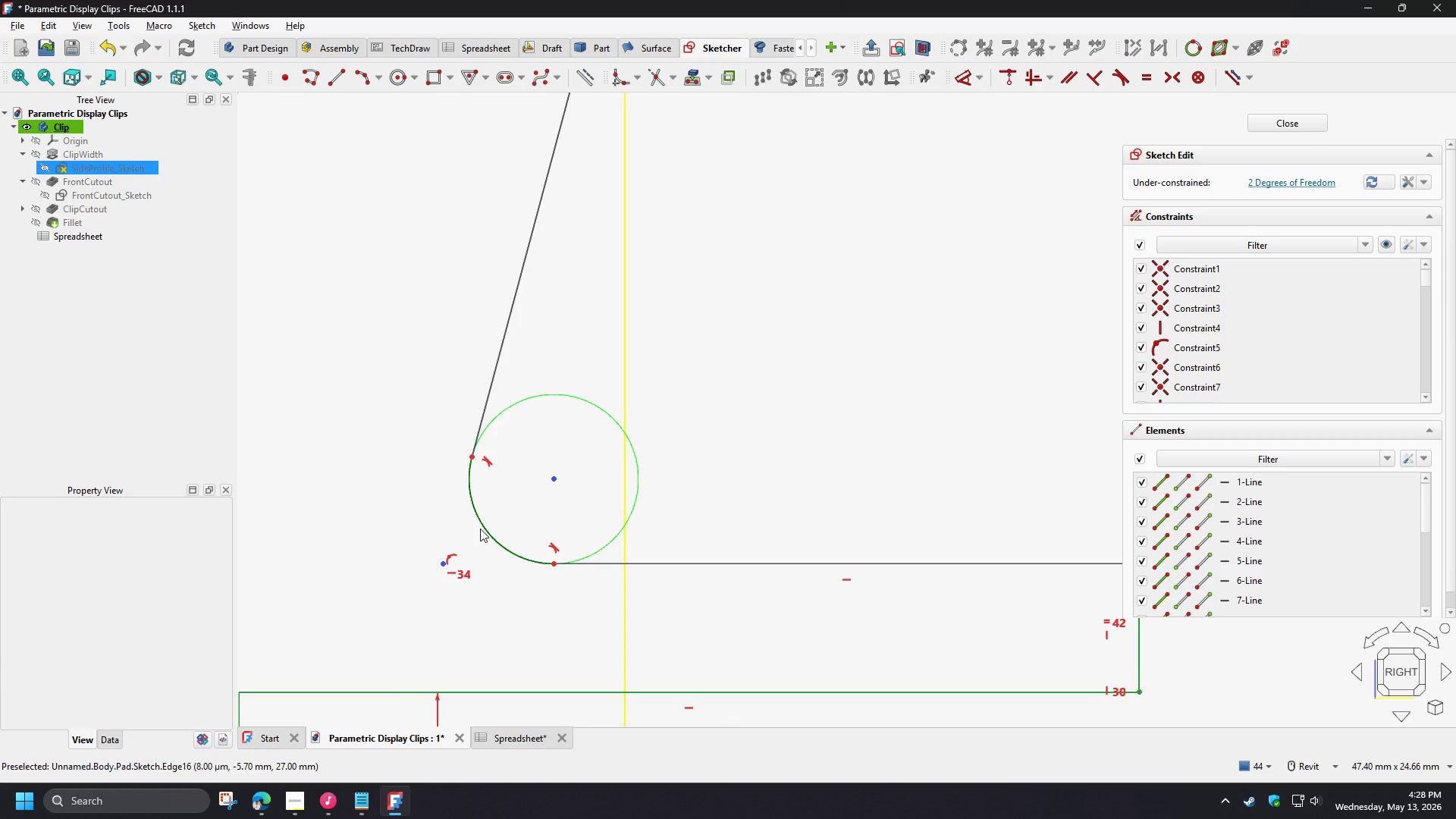 
left_click([480, 529])
 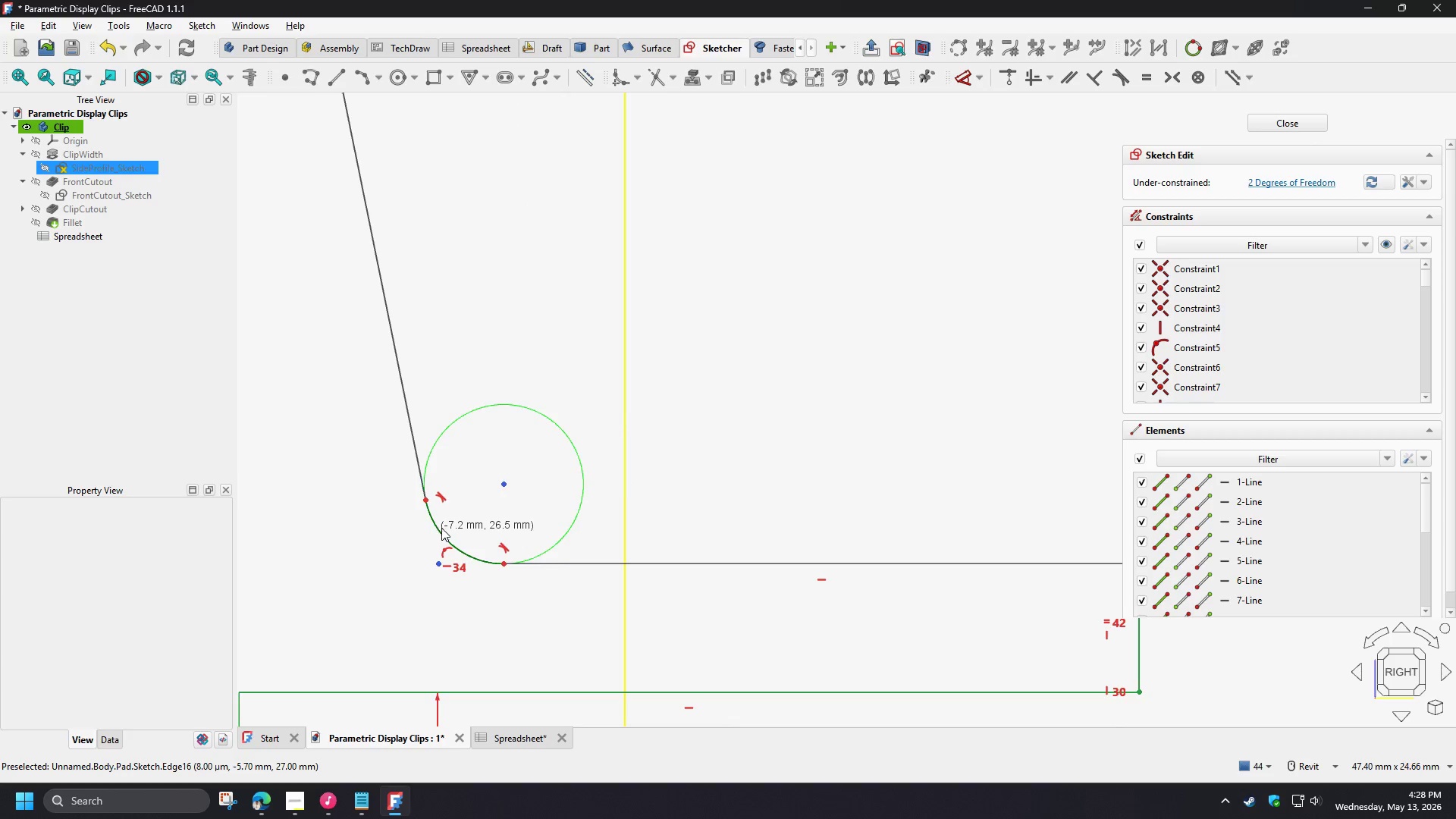 
right_click([475, 522])
 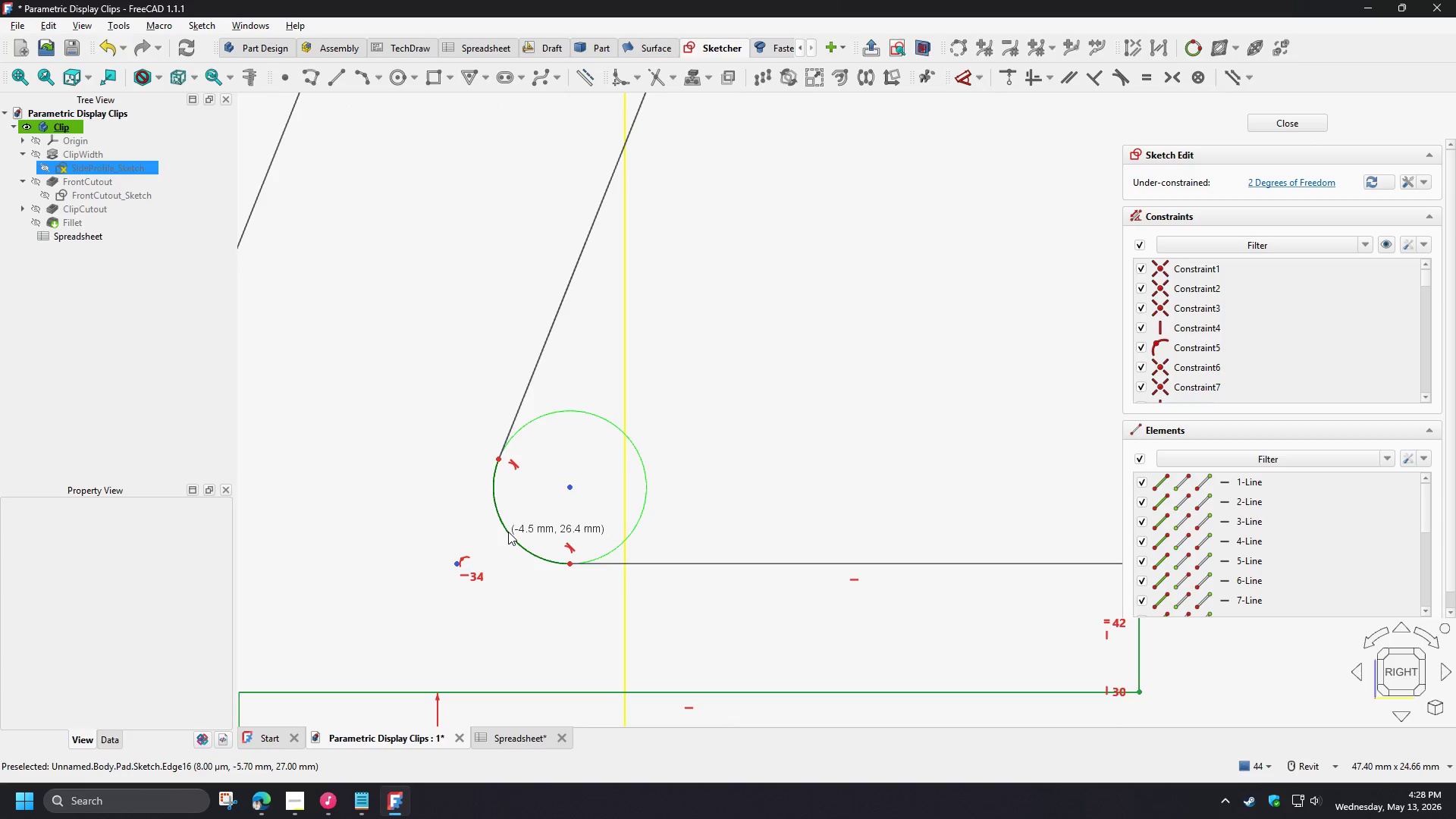 
left_click([506, 532])
 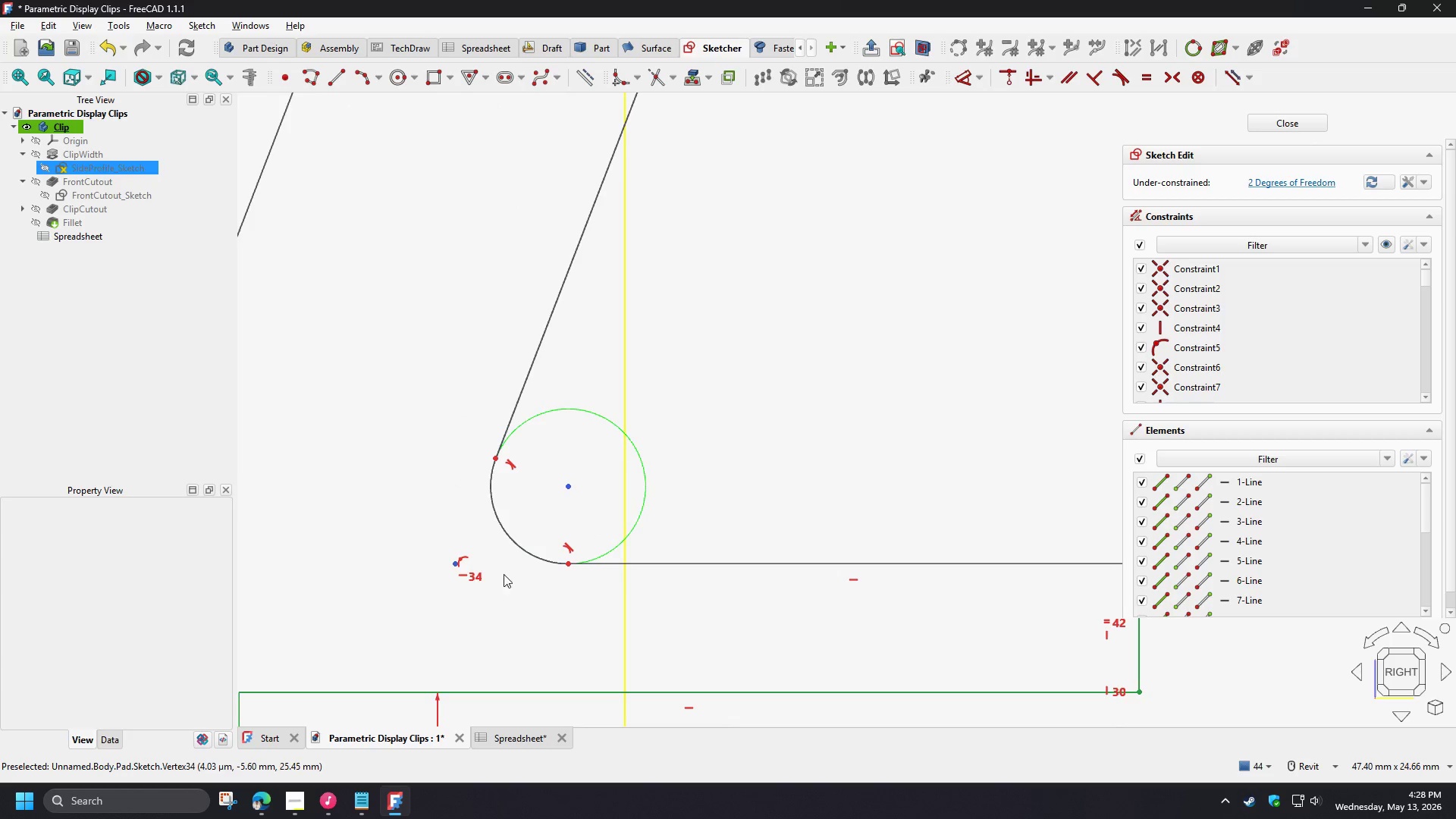 
scroll: coordinate [521, 653], scroll_direction: down, amount: 5.0
 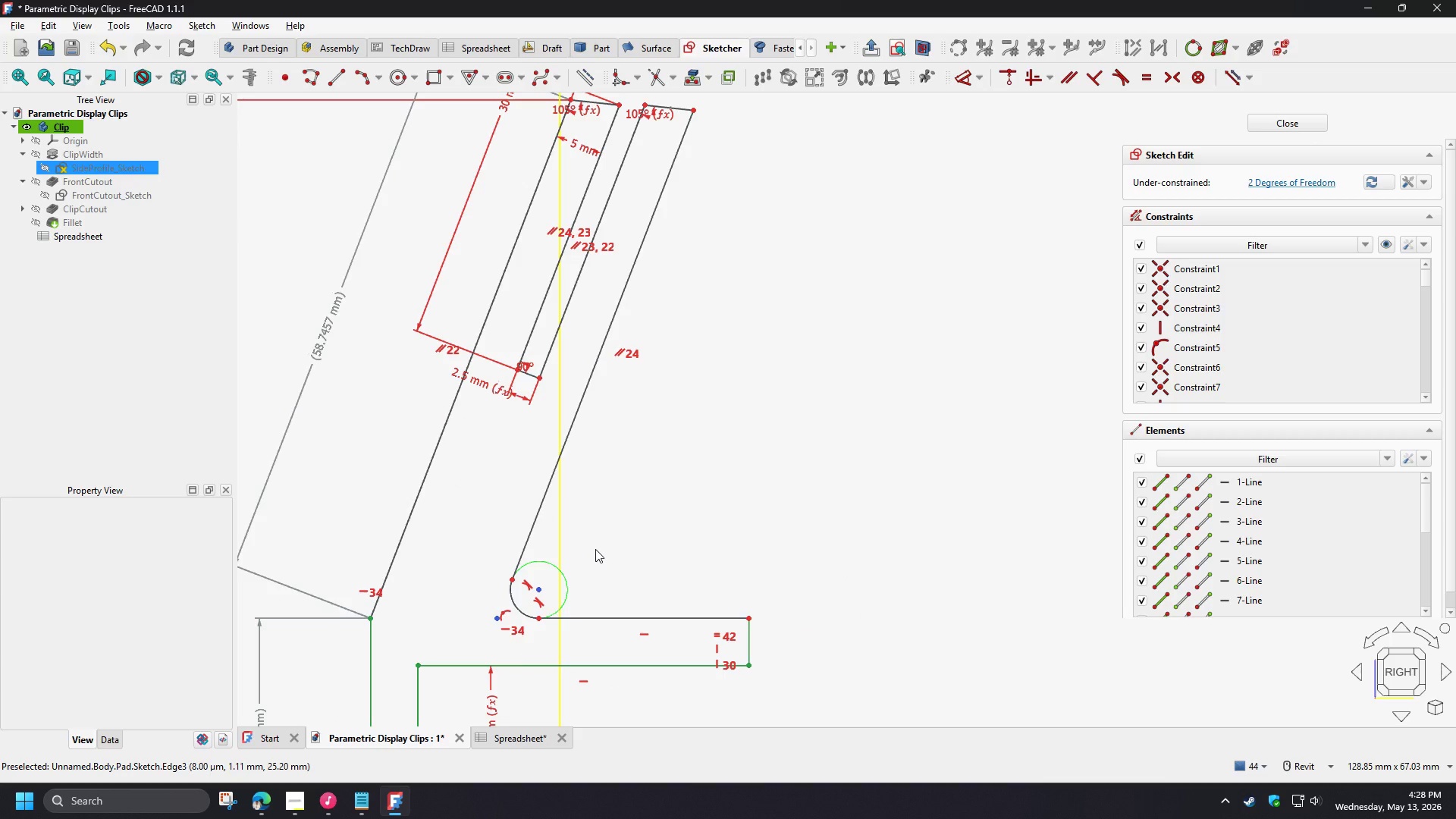 
key(Control+Z)
 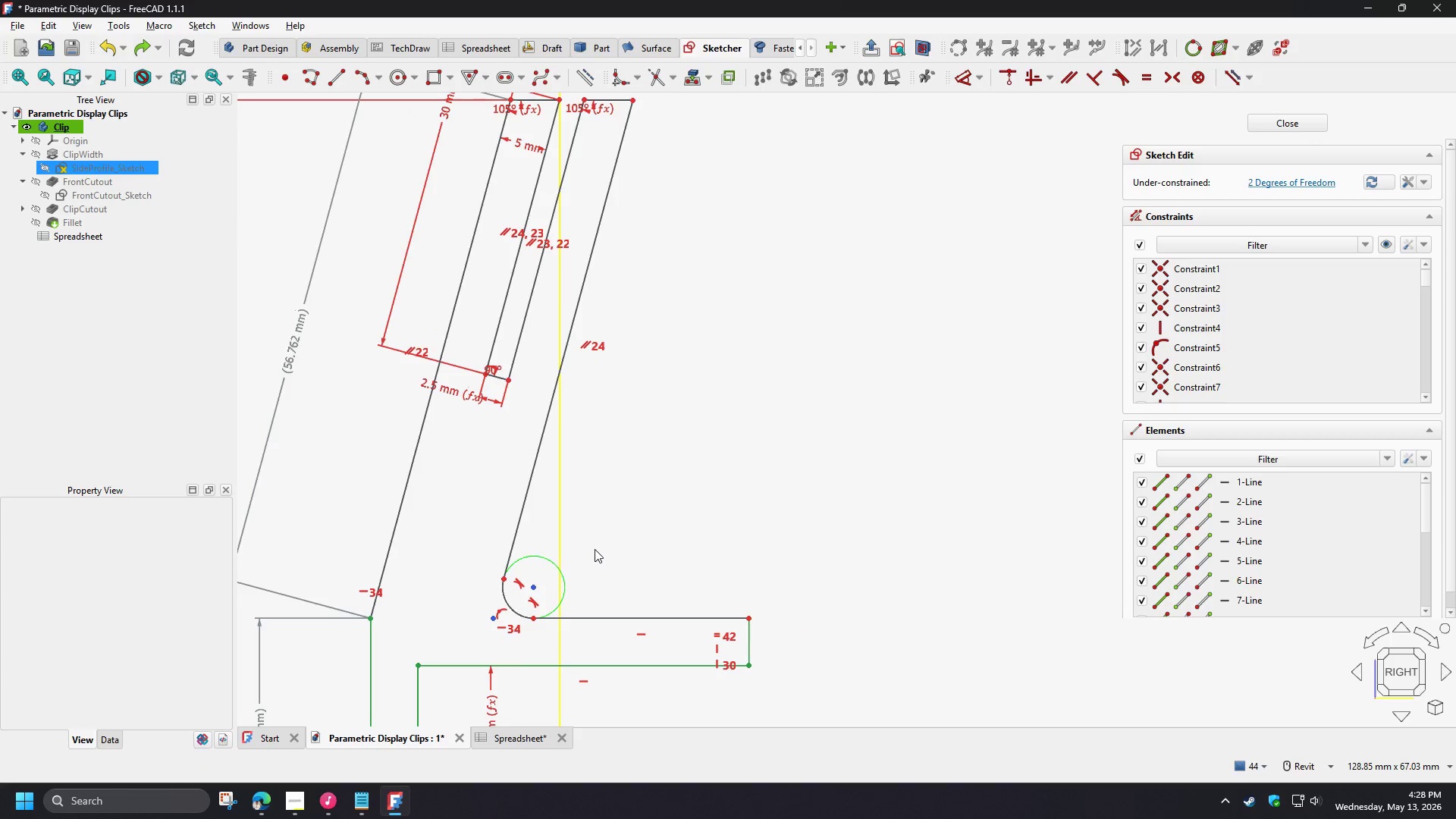 
key(Control+Z)
 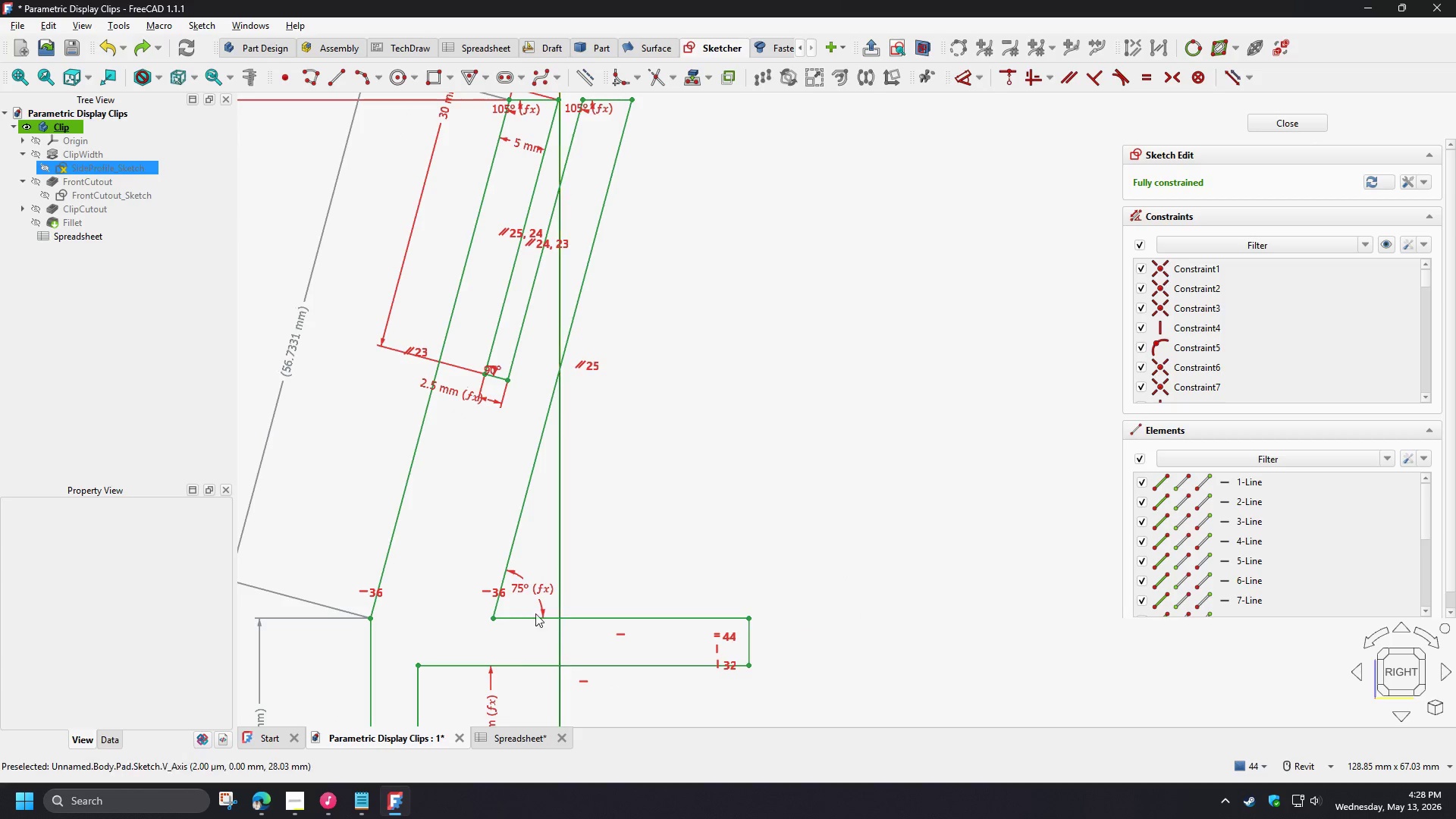 
left_click([540, 577])
 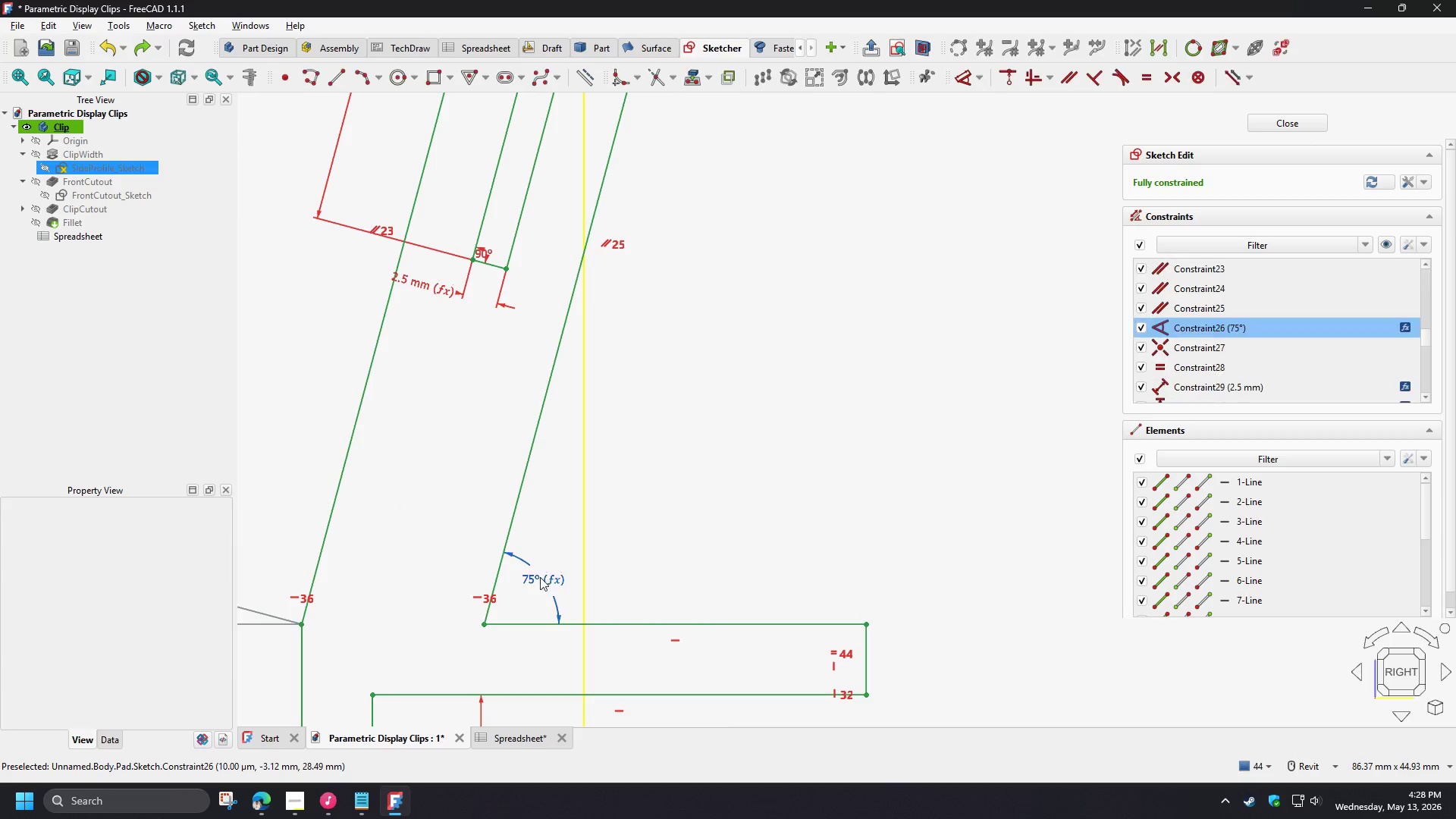 
scroll: coordinate [510, 605], scroll_direction: up, amount: 2.0
 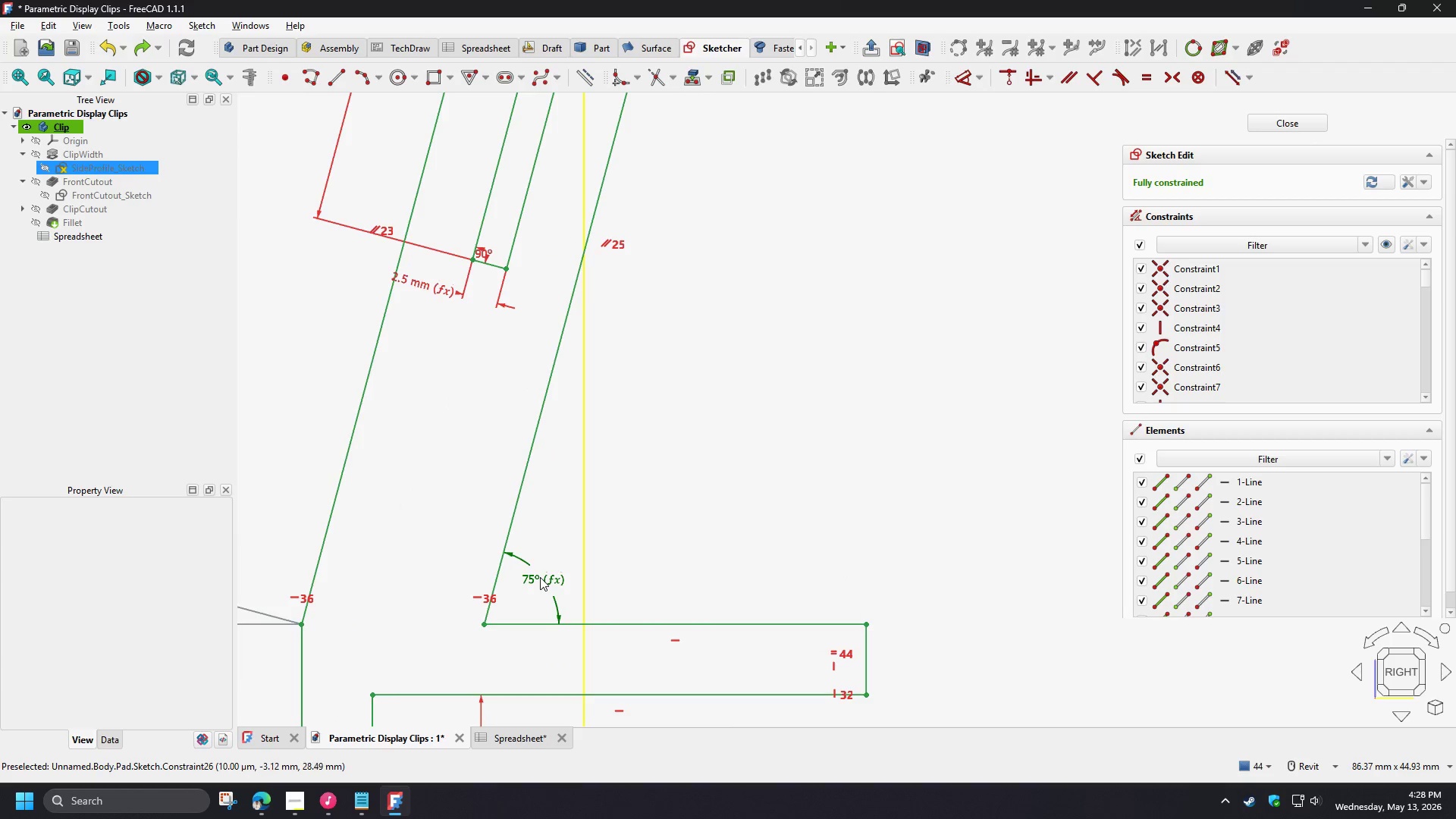 
double_click([540, 577])
 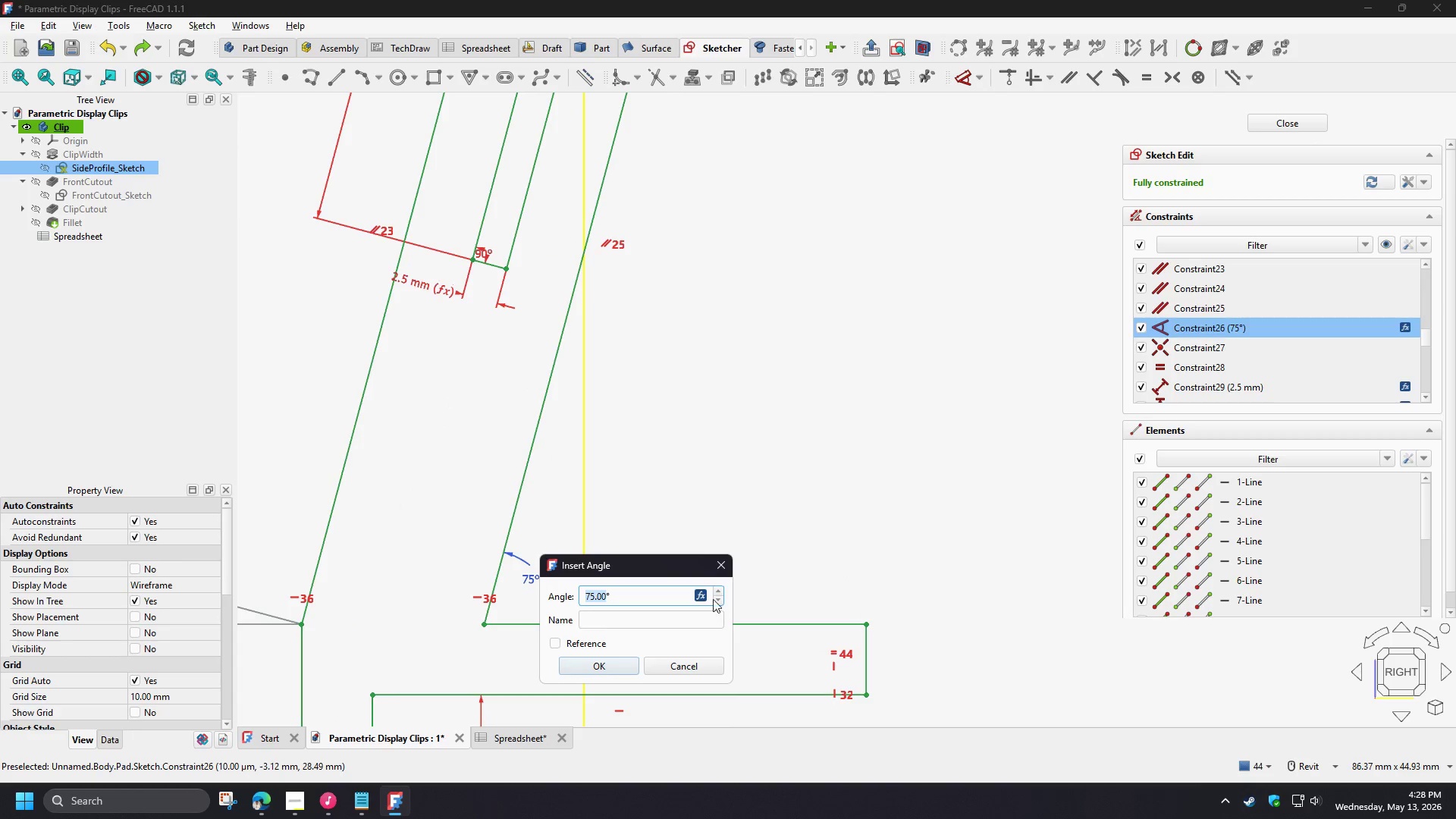 
left_click([699, 597])
 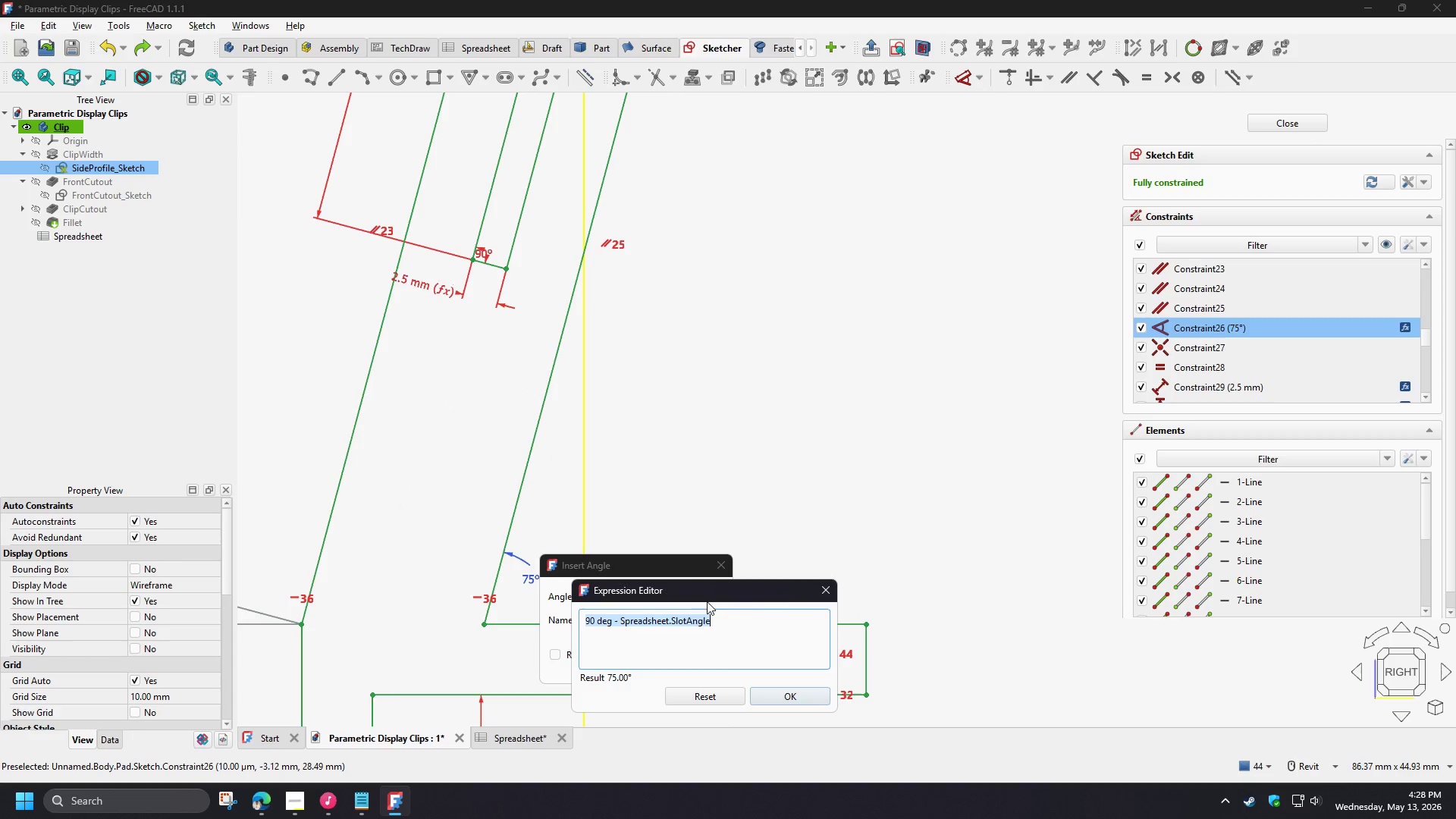 
key(Control+C)
 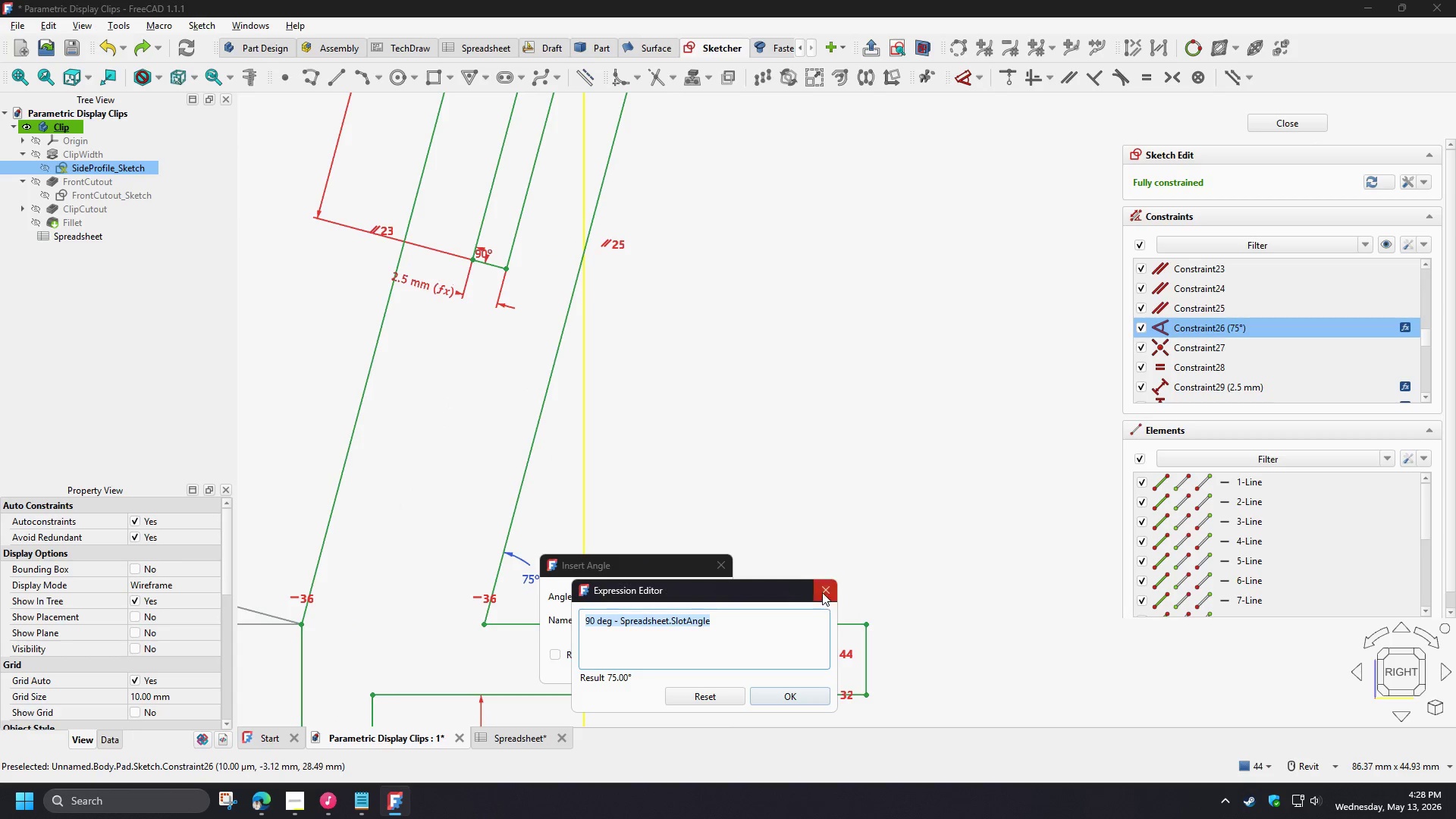 
left_click([822, 588])
 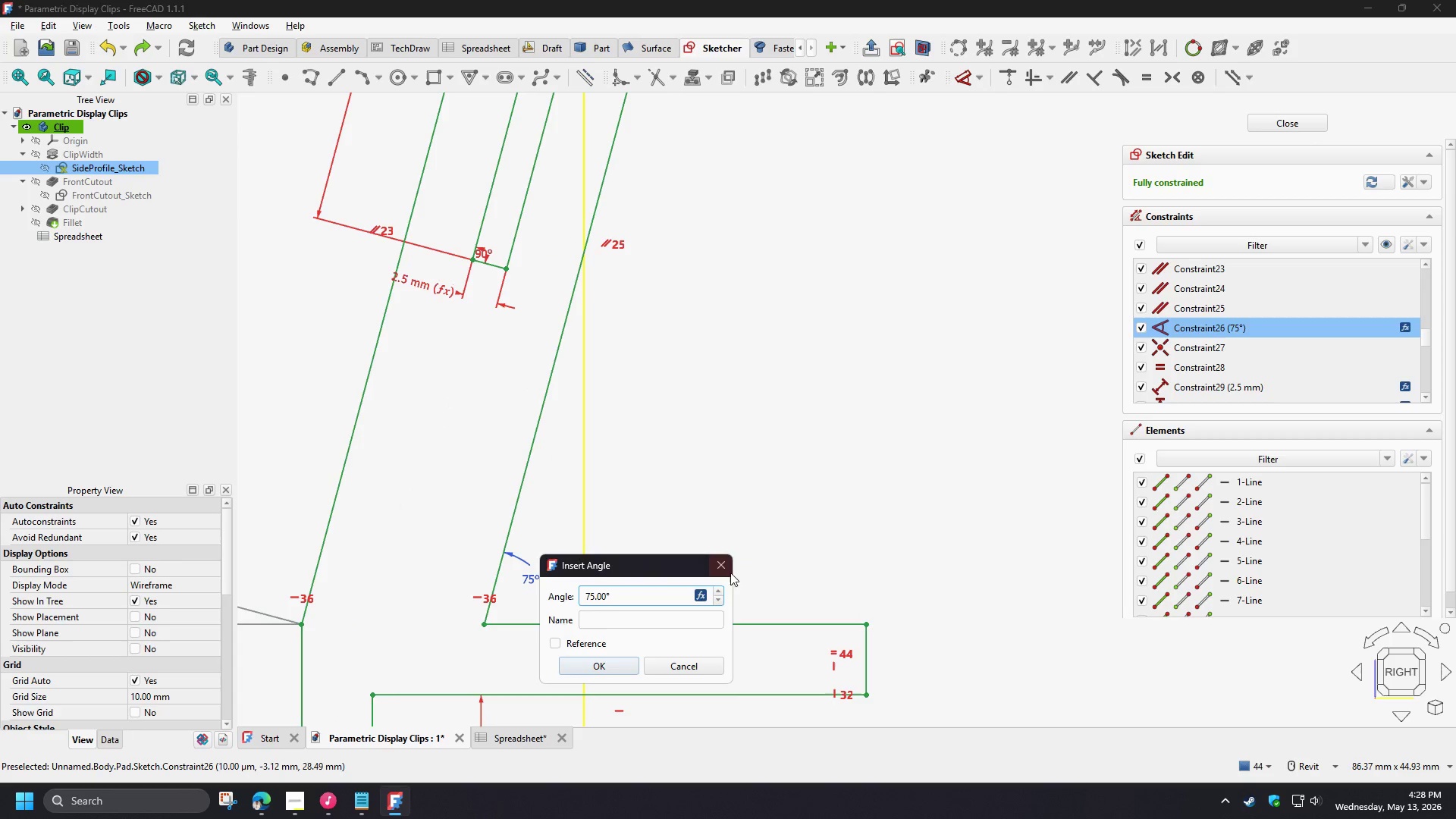 
left_click([723, 565])
 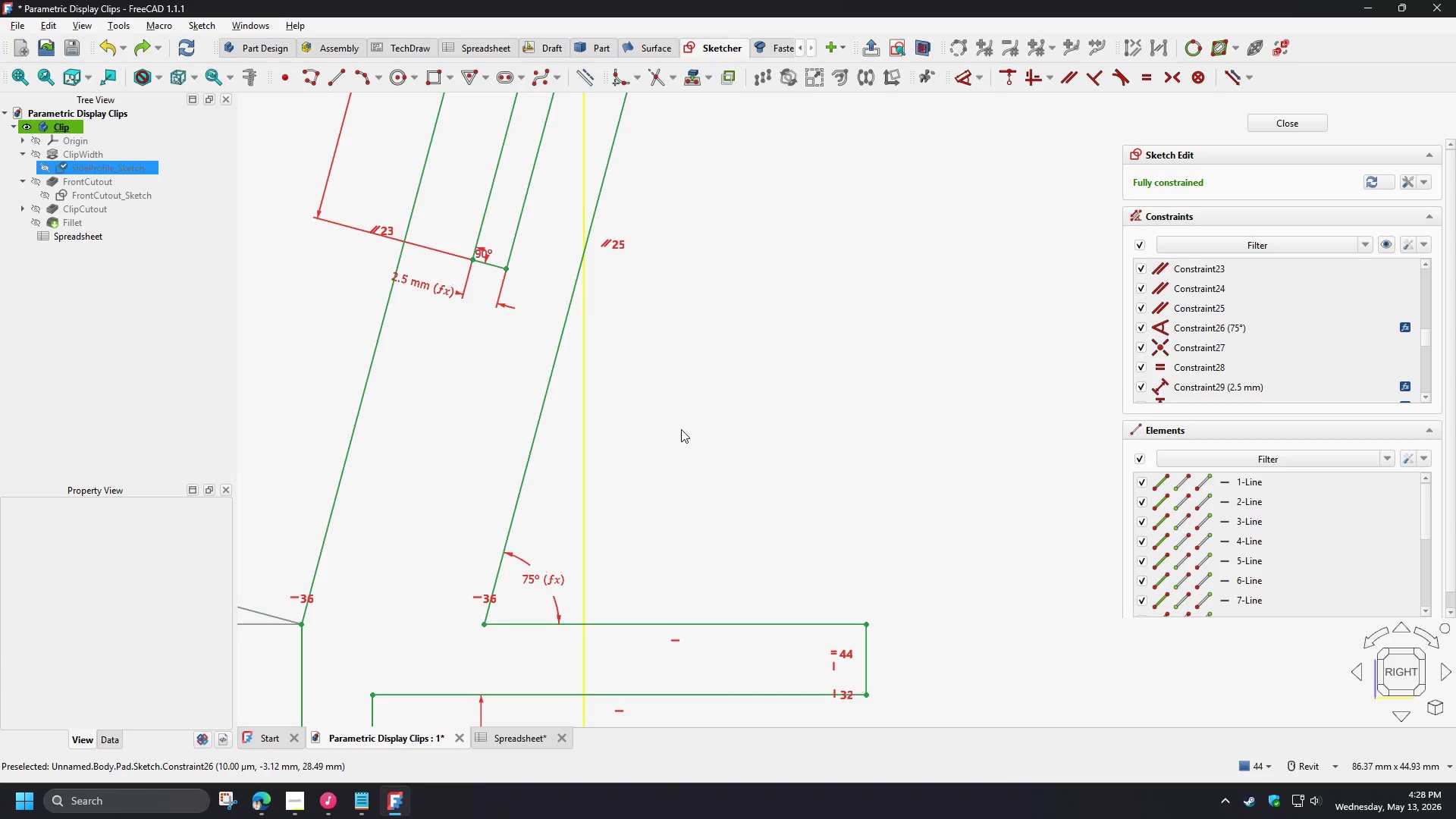 
left_click([681, 429])
 